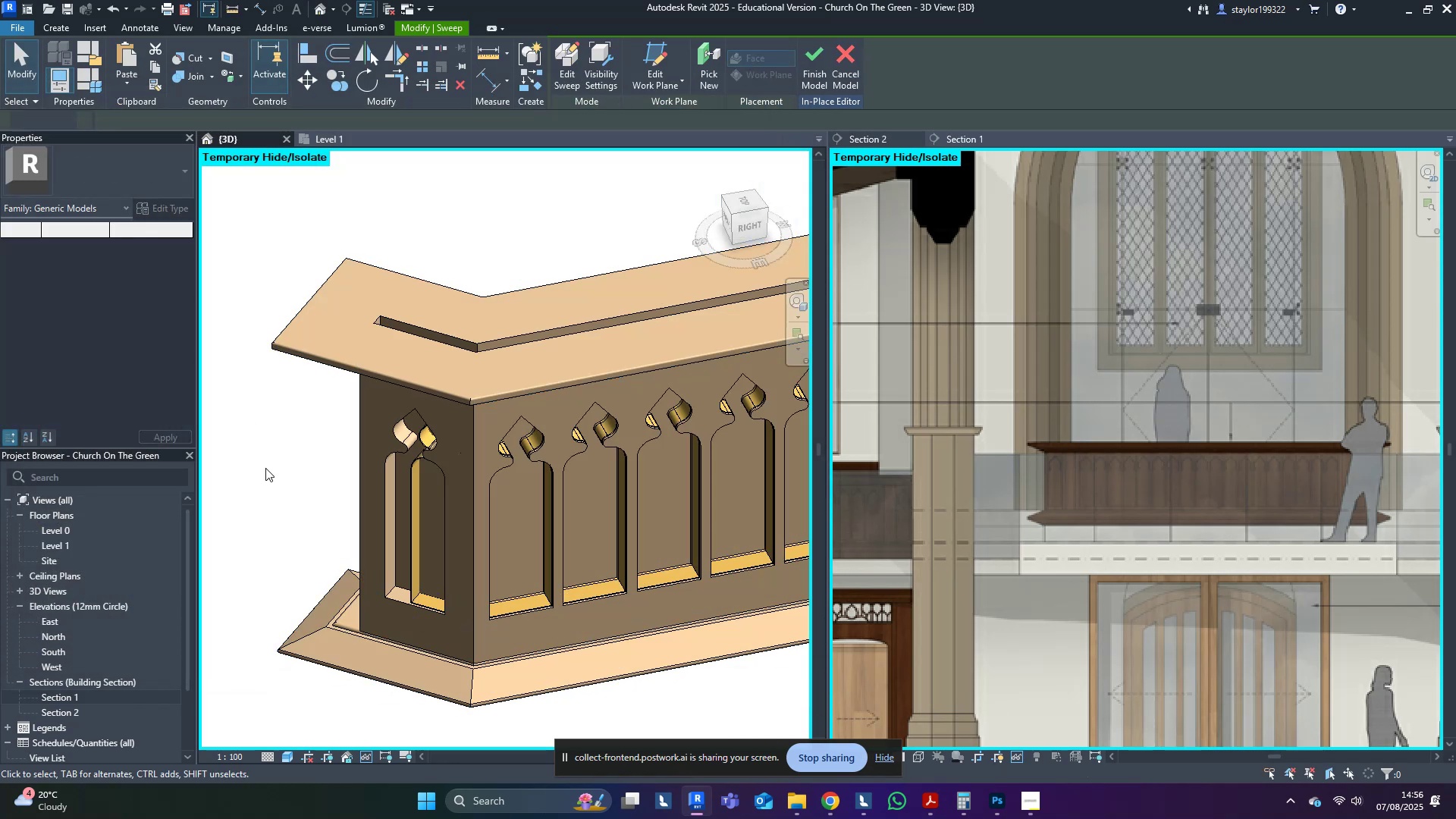 
scroll: coordinate [342, 511], scroll_direction: none, amount: 0.0
 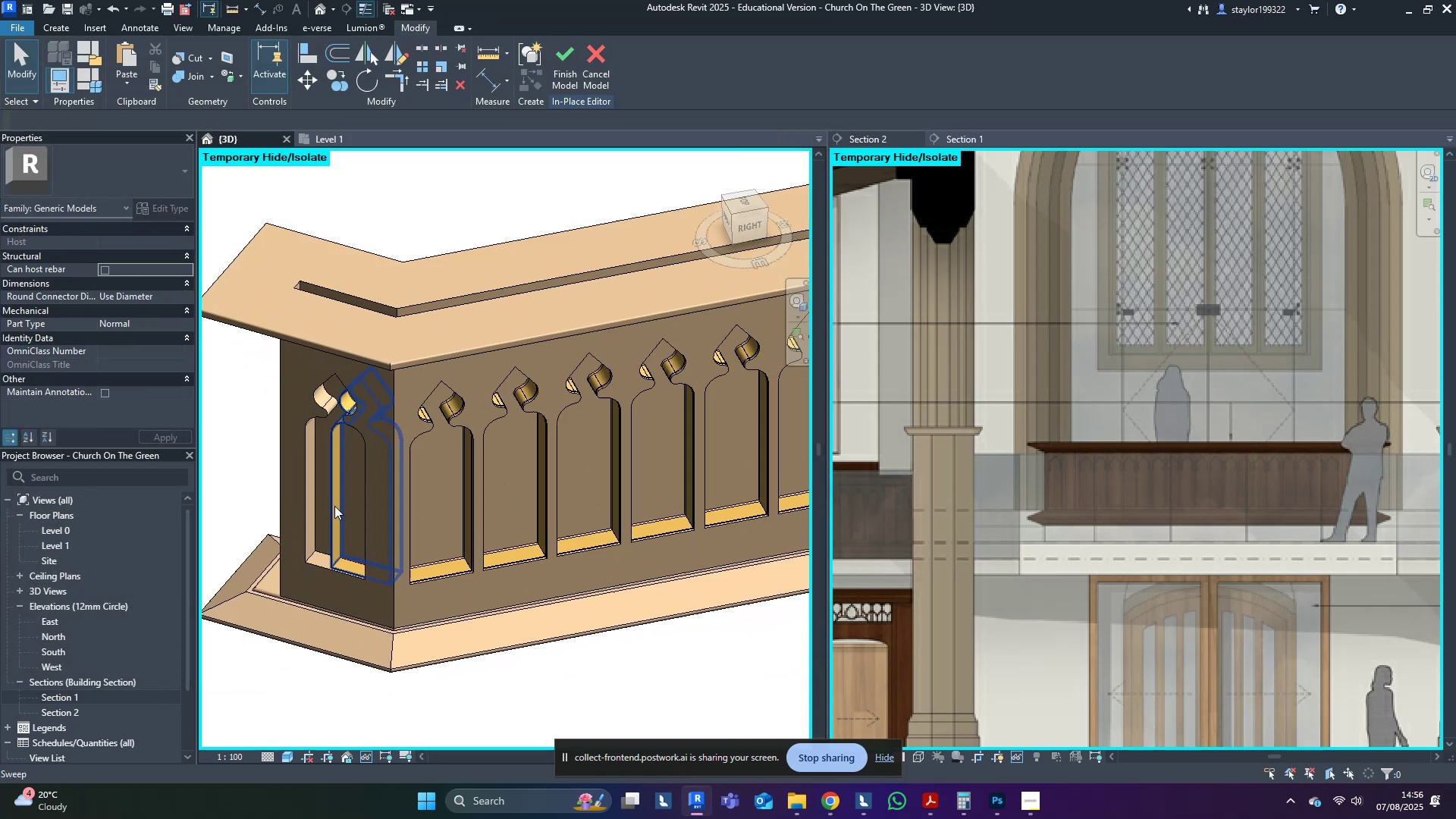 
left_click([334, 506])
 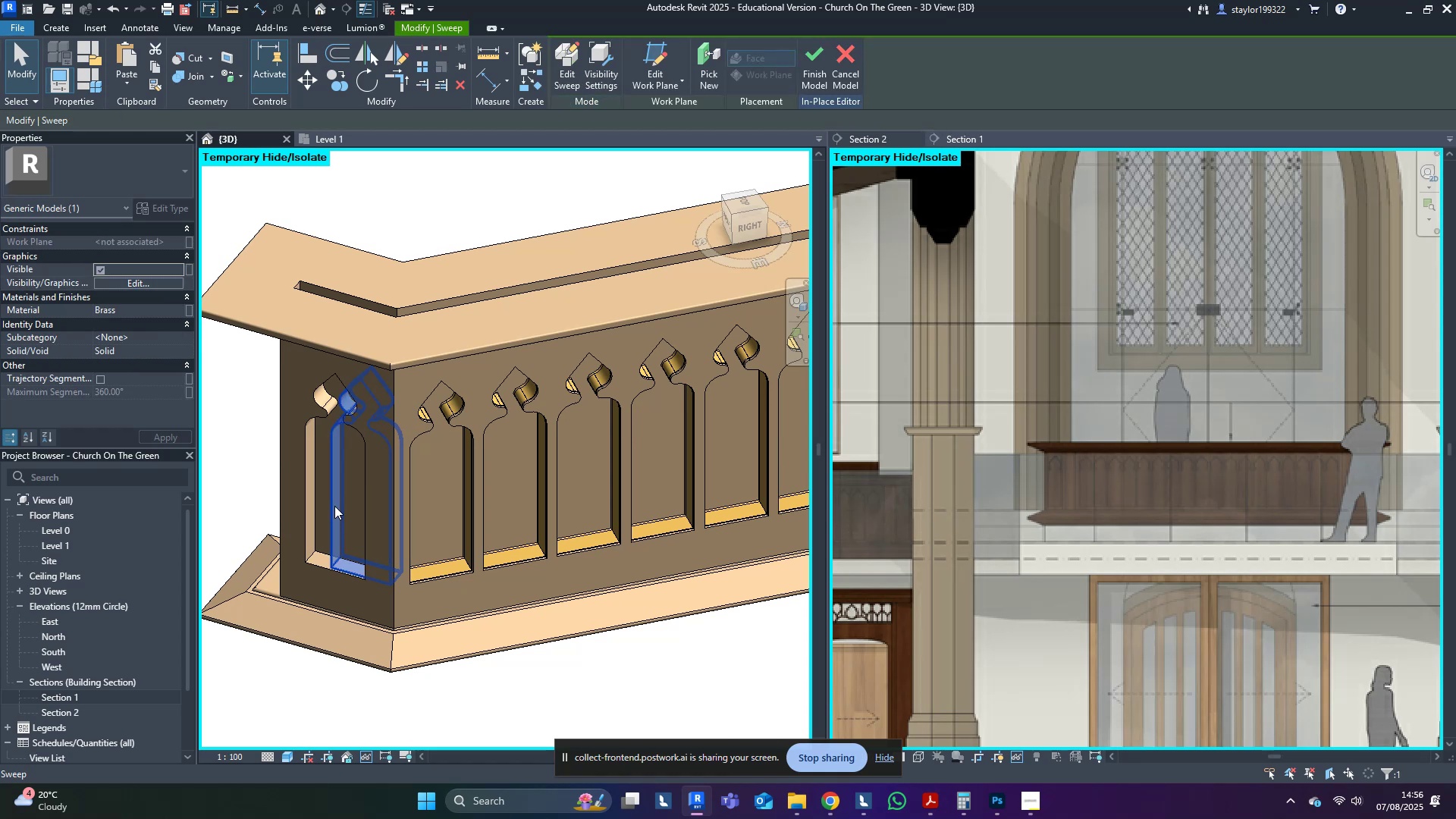 
scroll: coordinate [334, 506], scroll_direction: down, amount: 6.0
 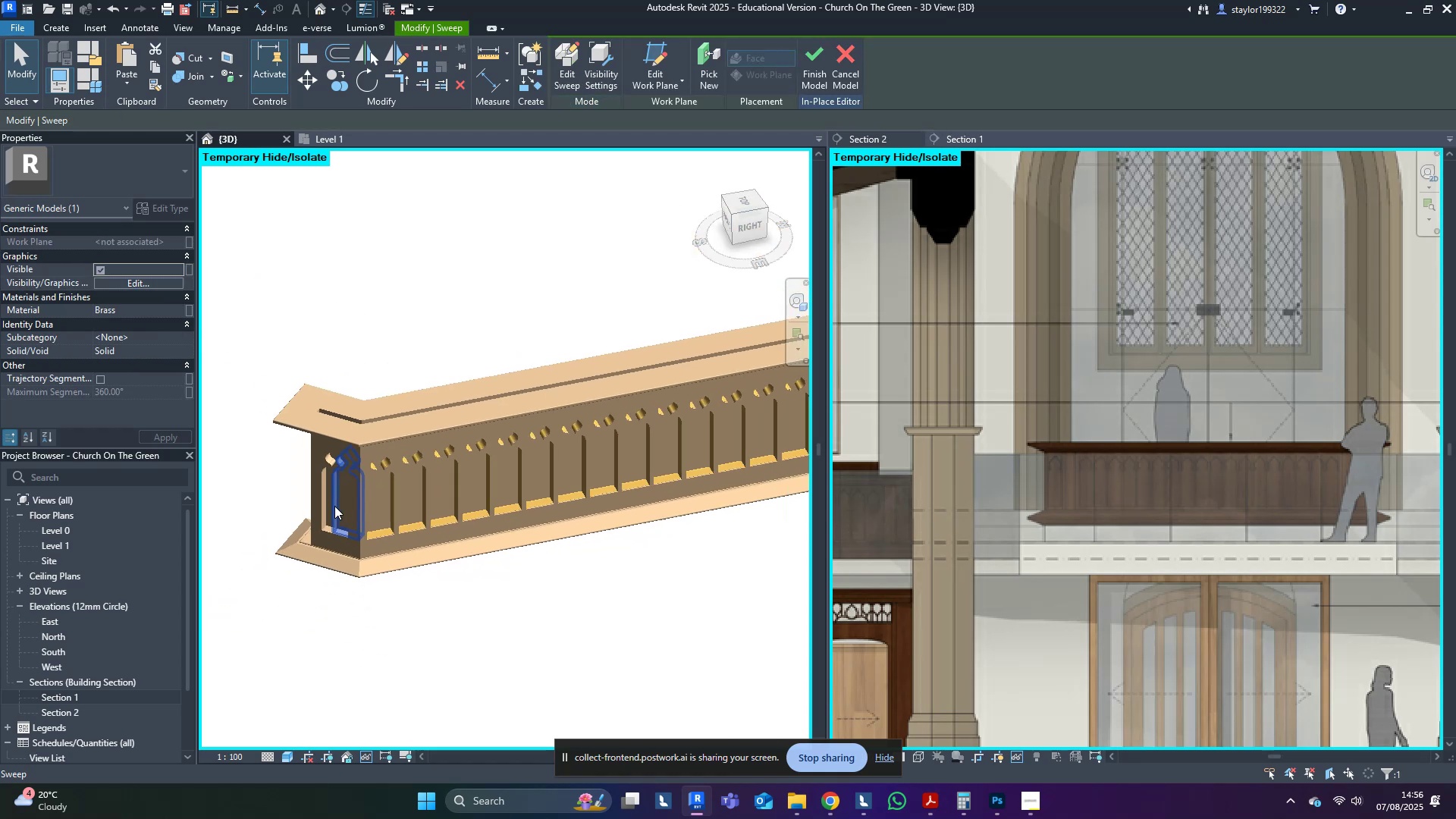 
hold_key(key=ShiftLeft, duration=0.54)
 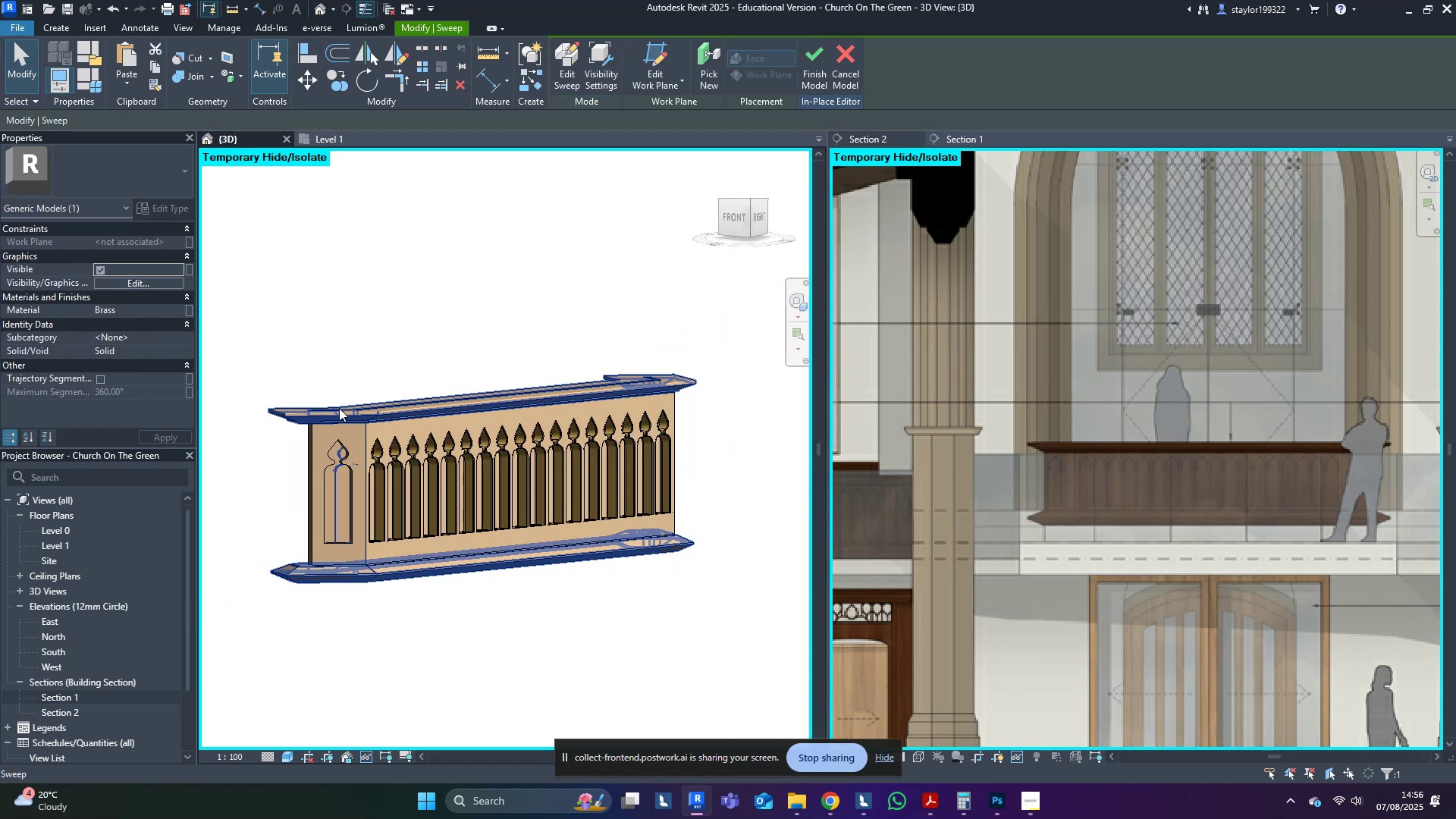 
left_click([331, 408])
 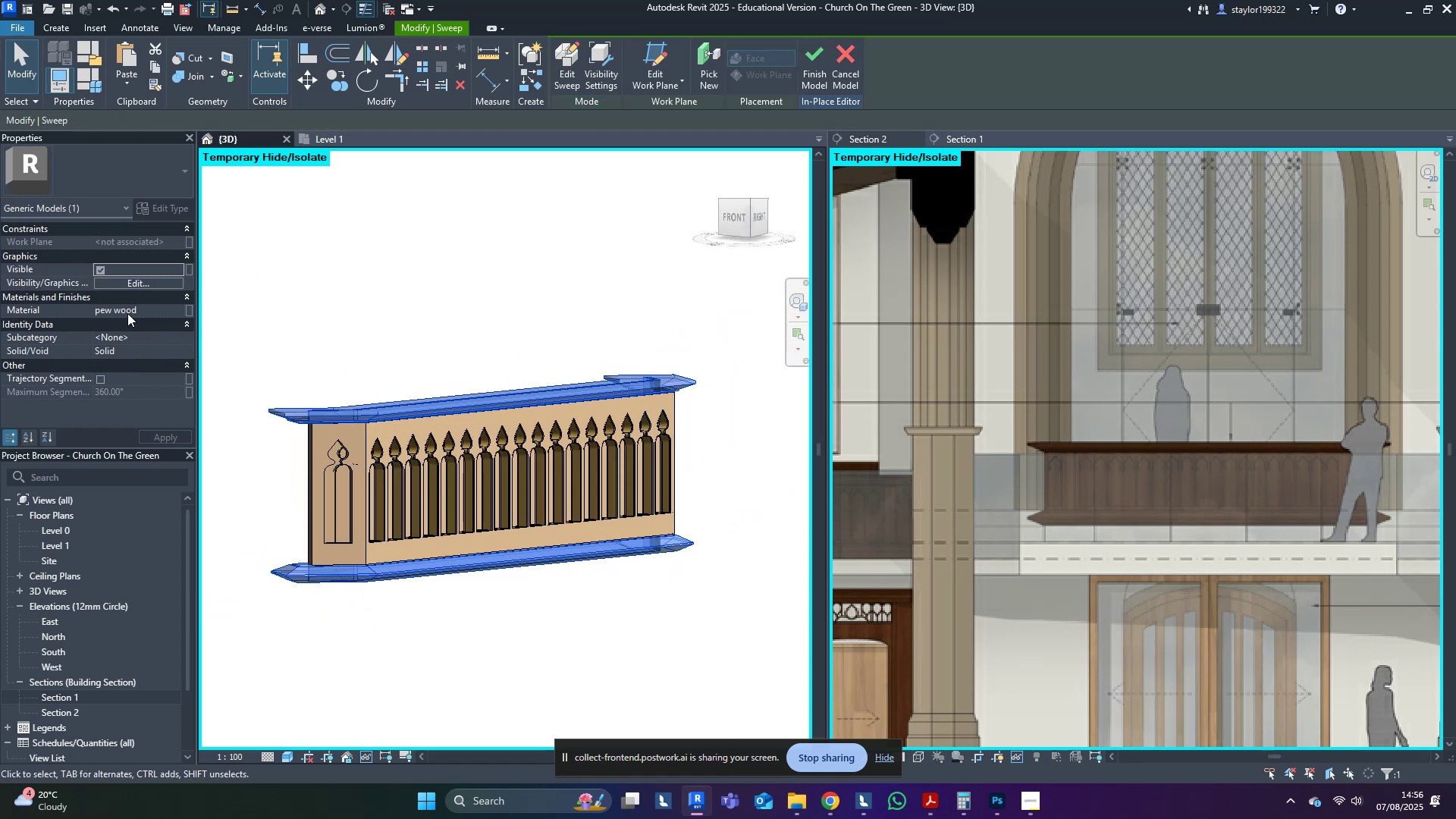 
left_click([150, 310])
 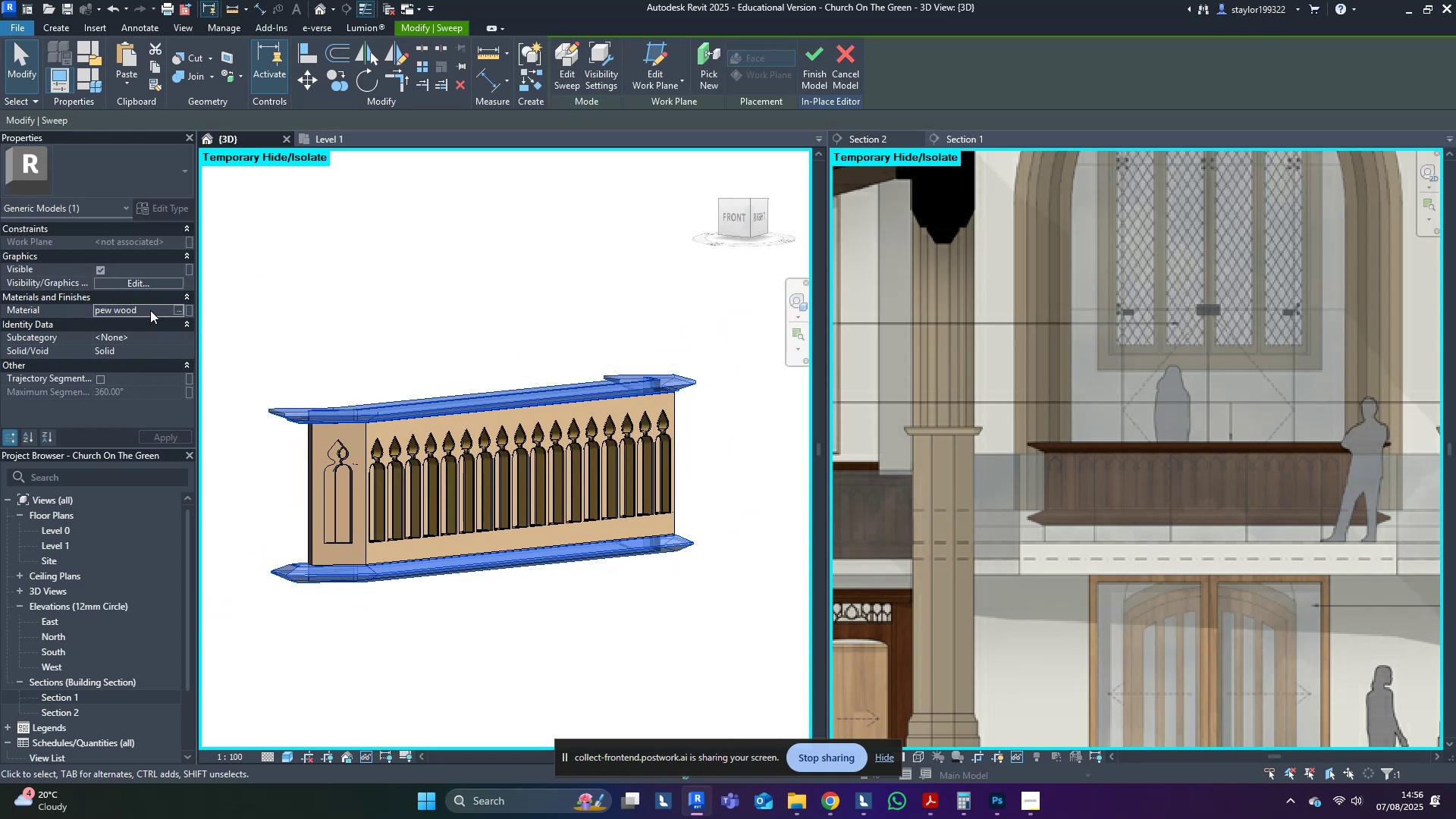 
key(Control+C)
 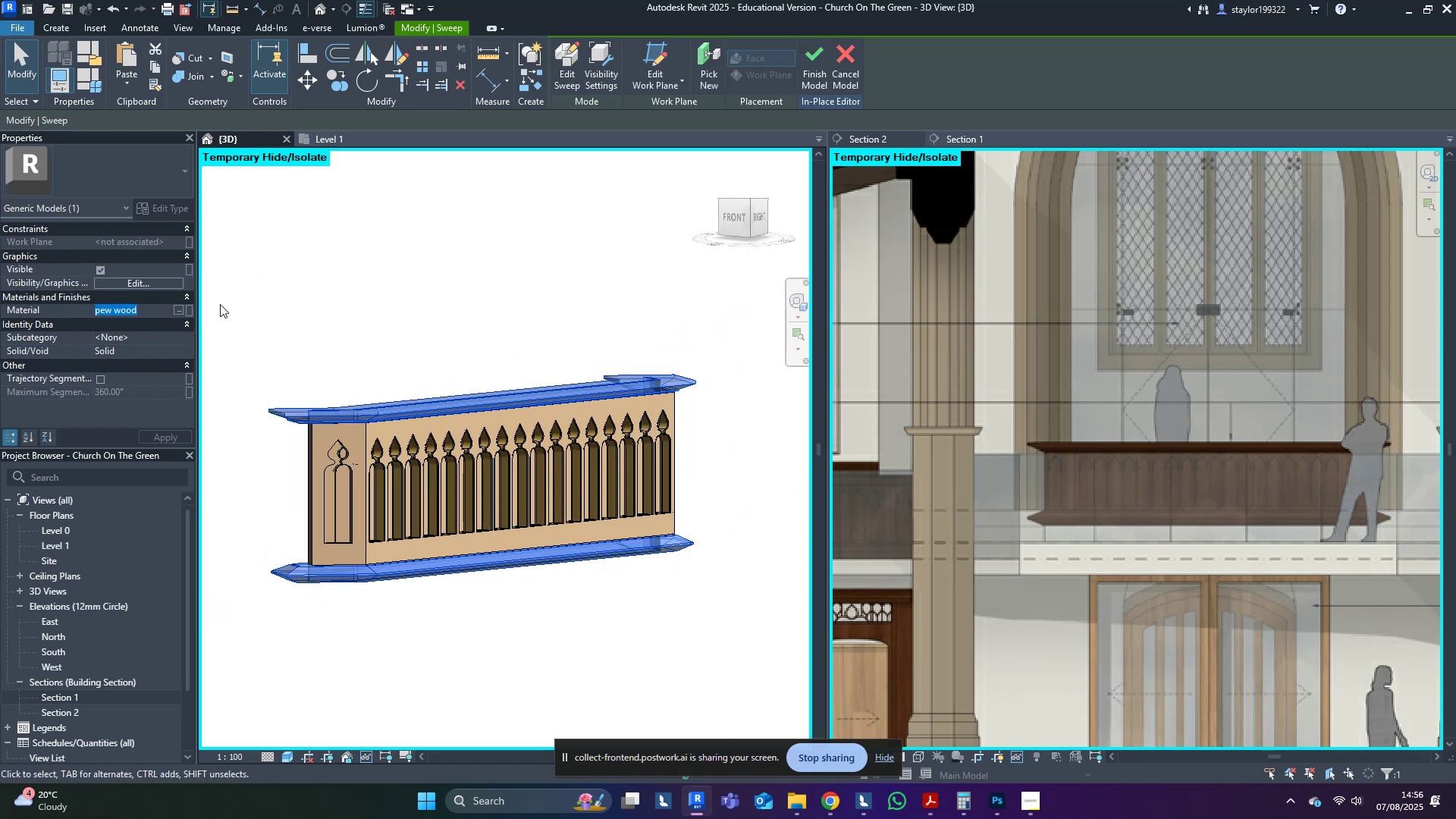 
left_click([335, 307])
 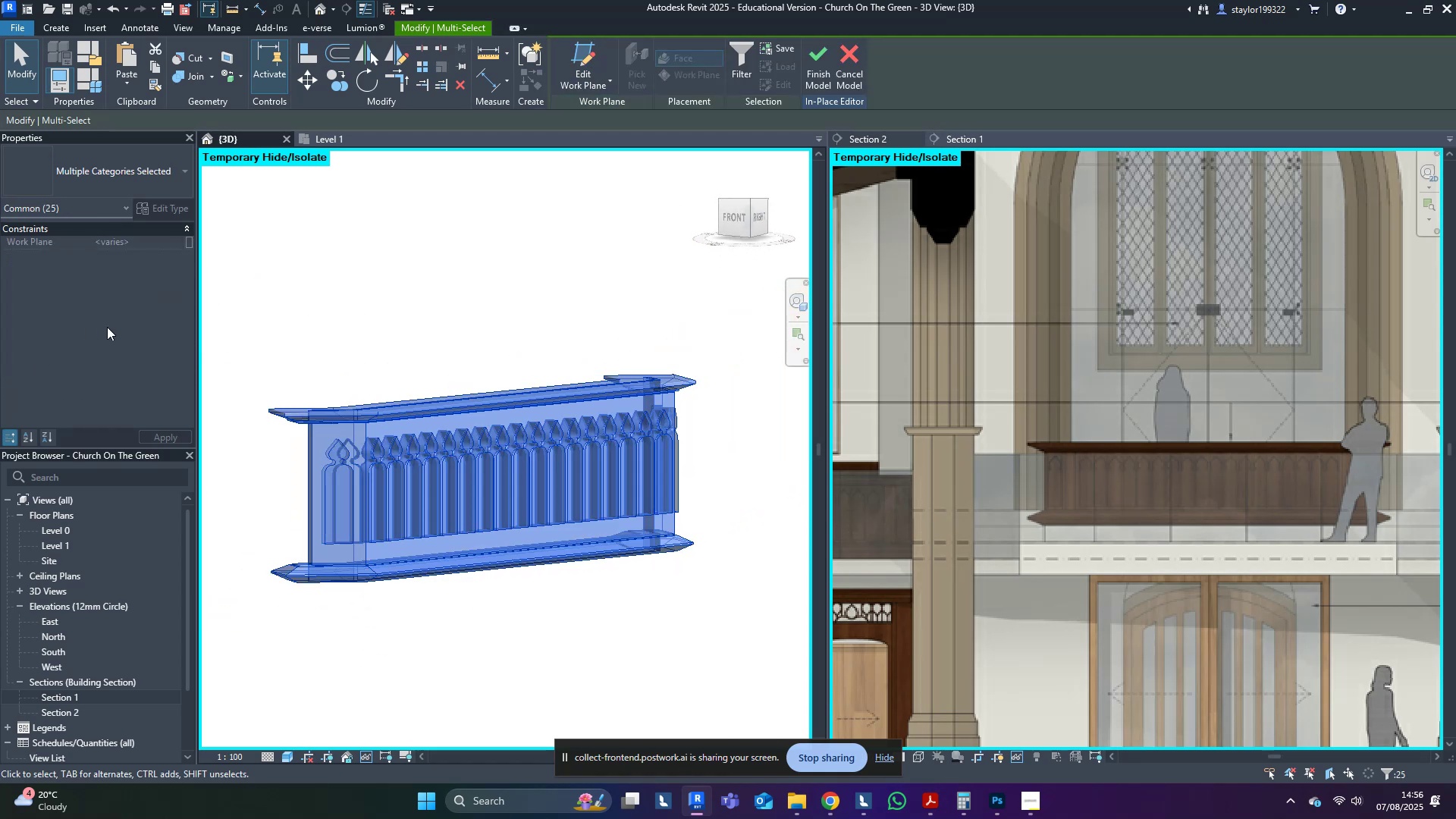 
scroll: coordinate [718, 450], scroll_direction: up, amount: 3.0
 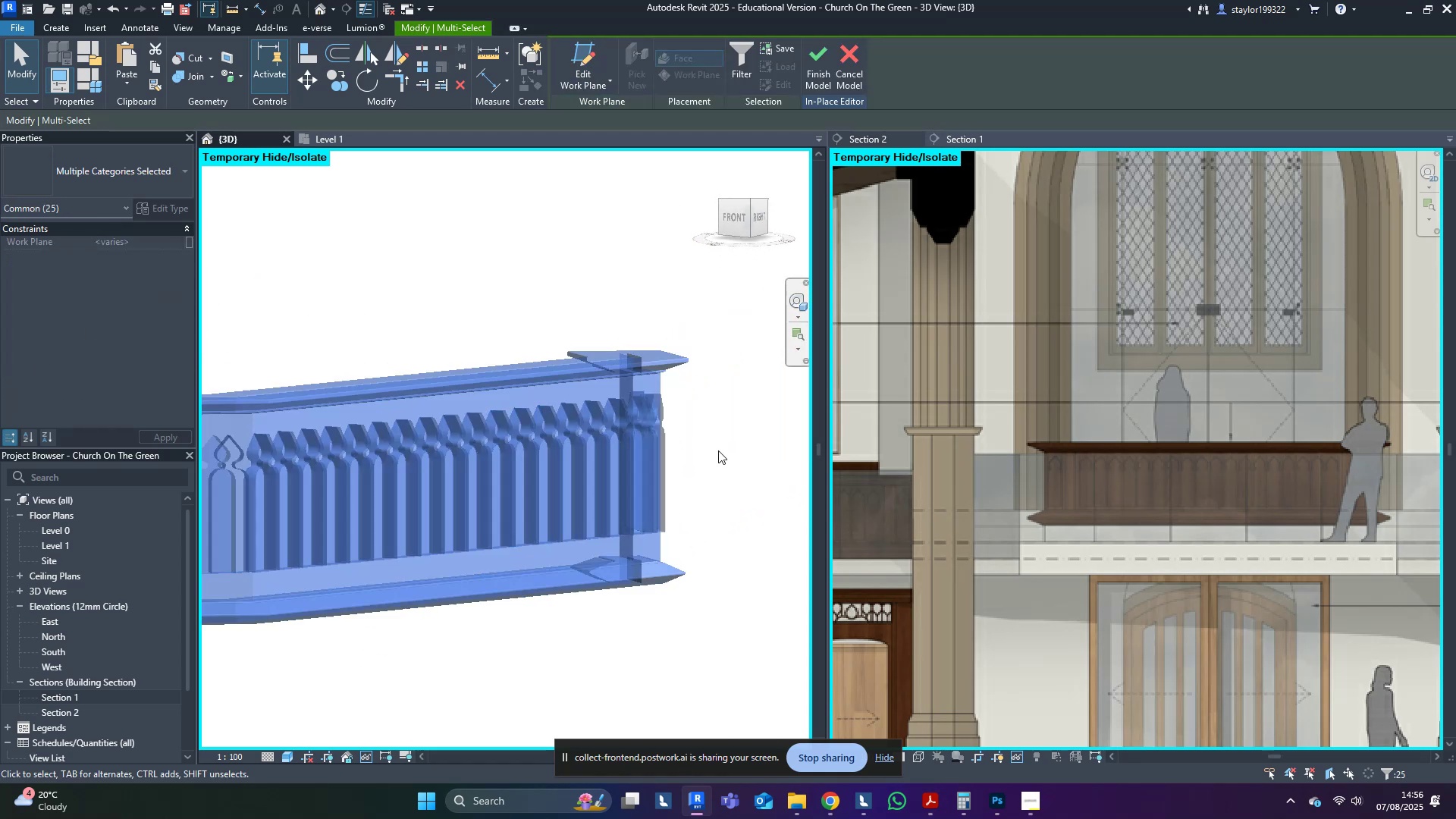 
hold_key(key=ShiftLeft, duration=0.41)
 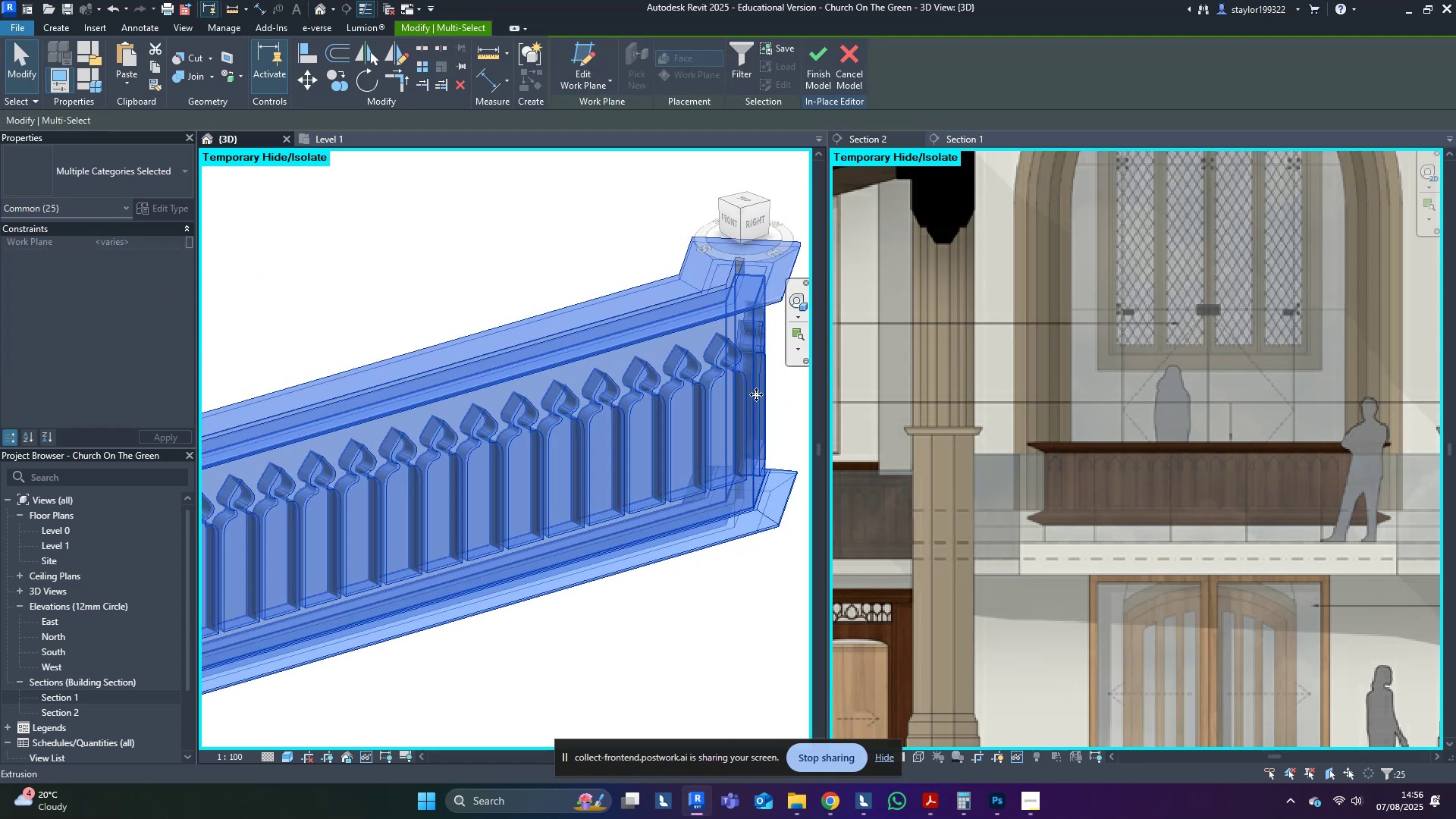 
left_click([716, 630])
 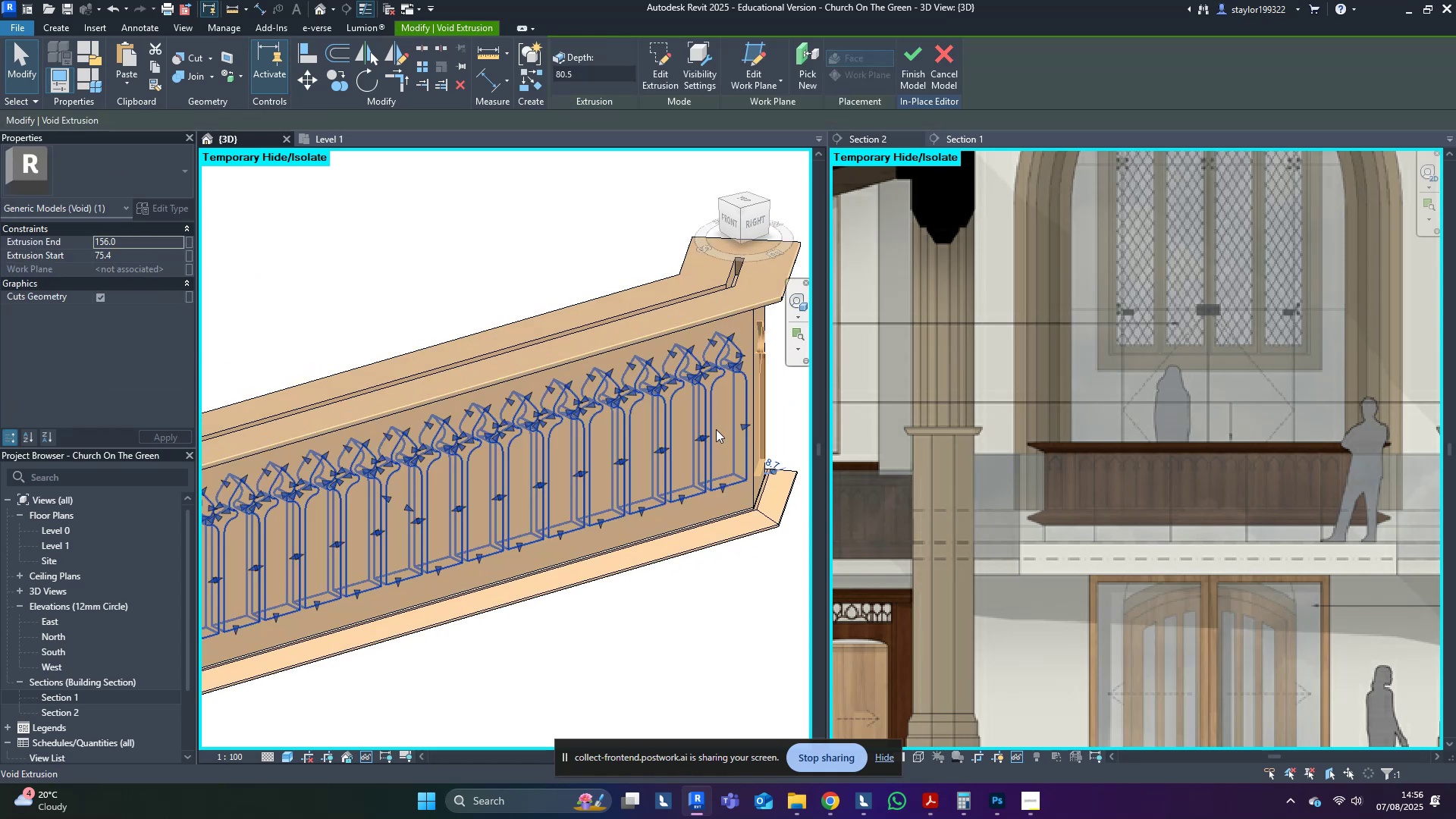 
left_click([716, 429])
 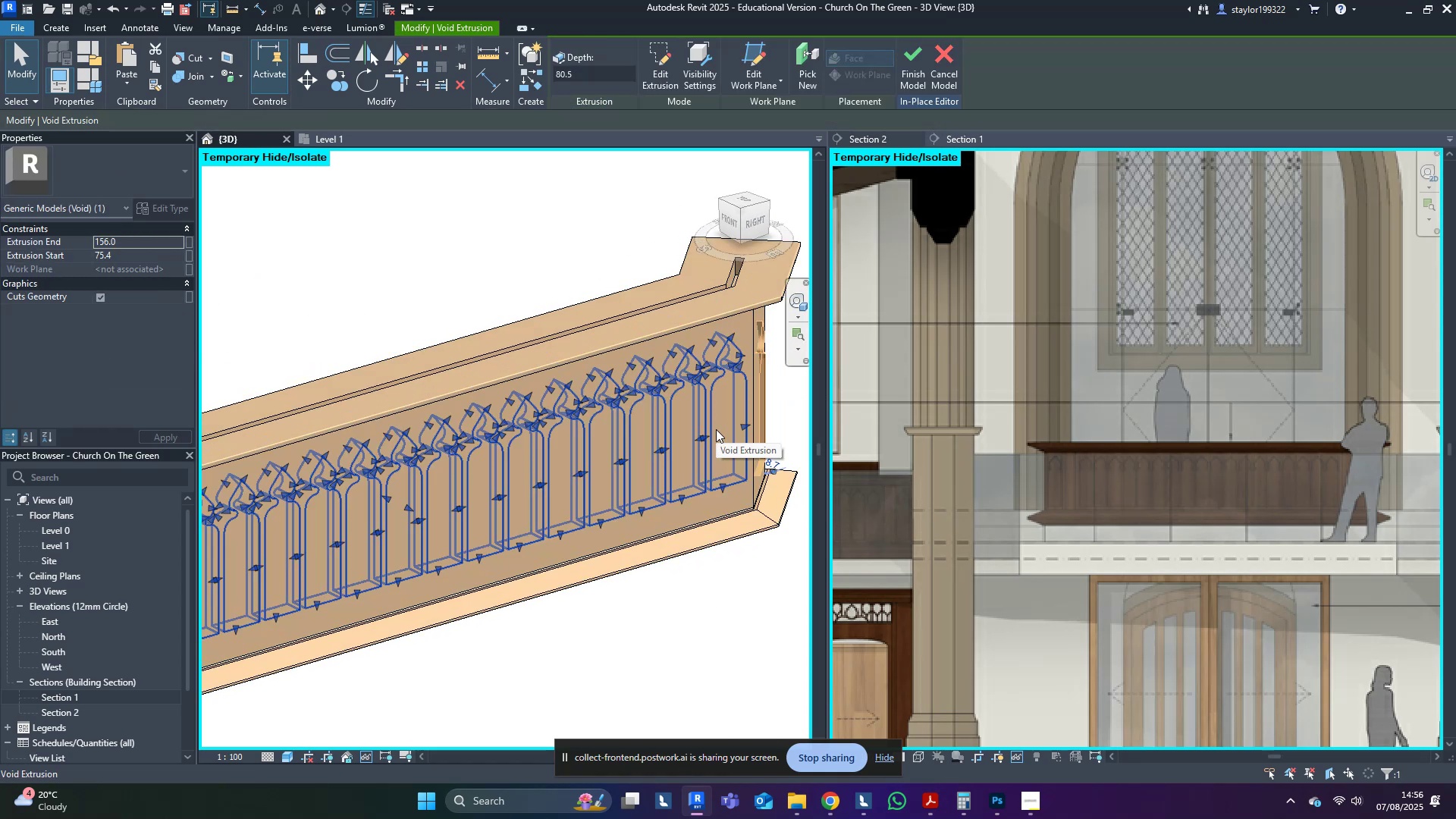 
type(hh)
 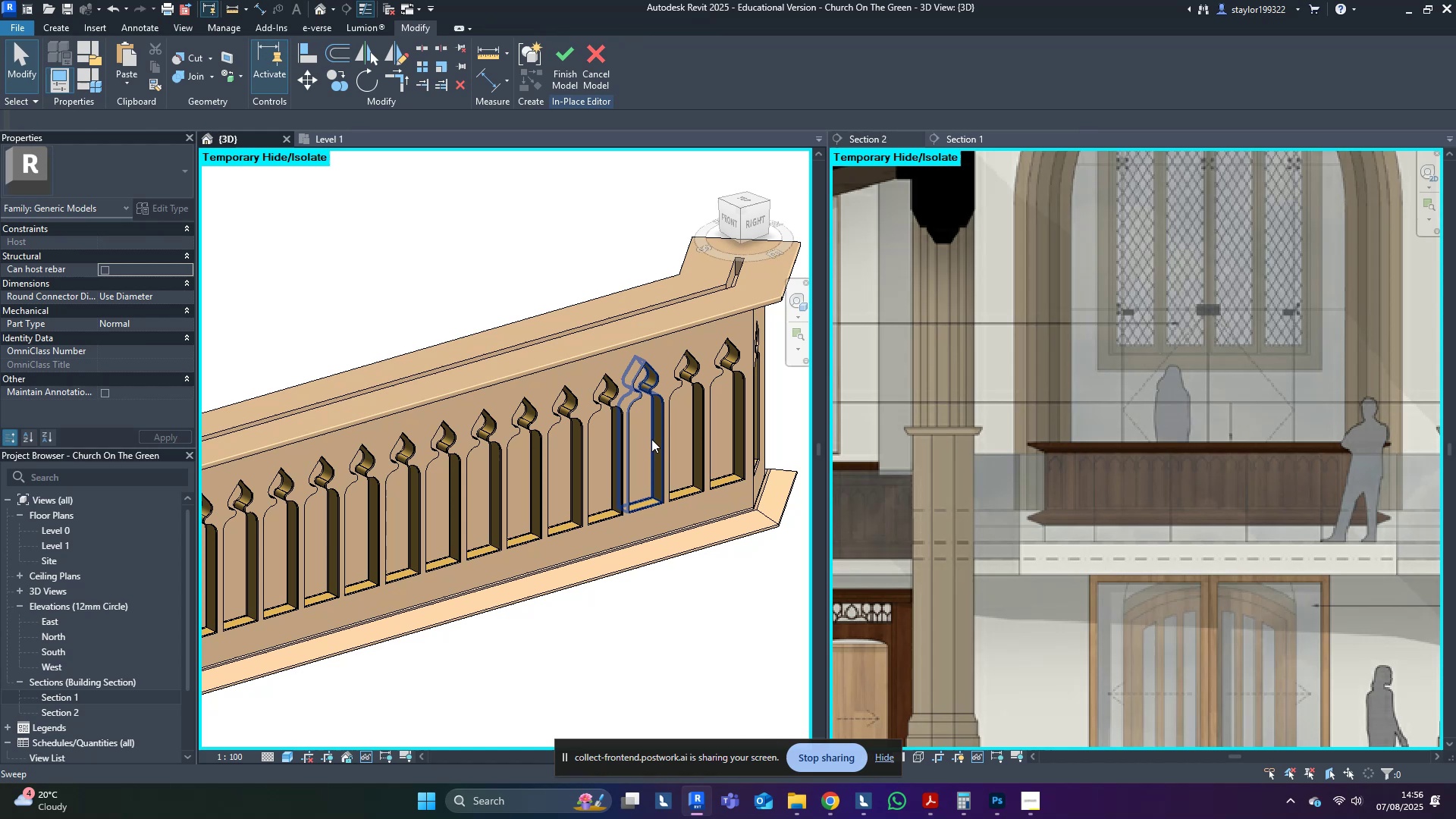 
scroll: coordinate [619, 499], scroll_direction: down, amount: 5.0
 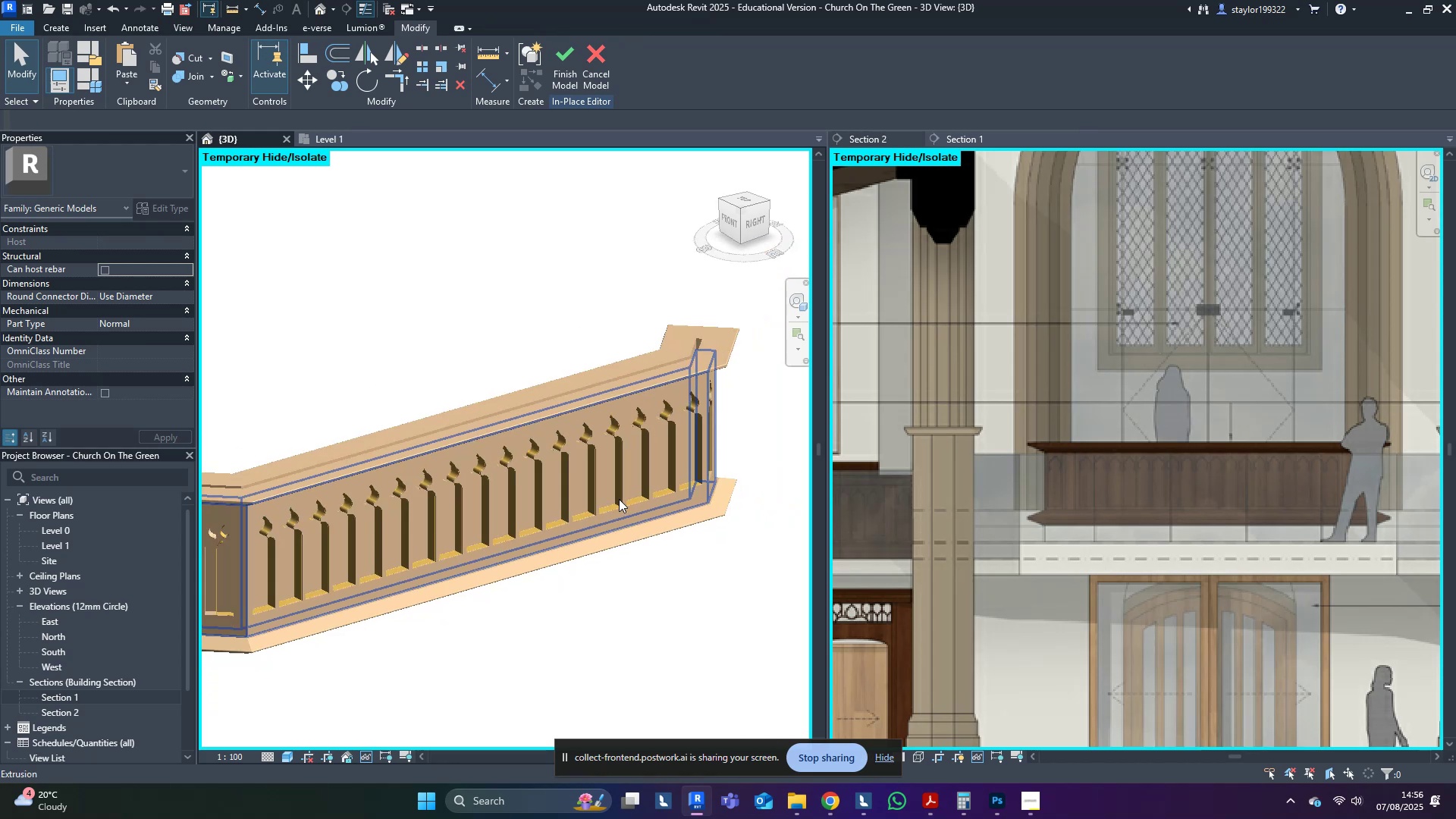 
hold_key(key=ShiftLeft, duration=0.4)
 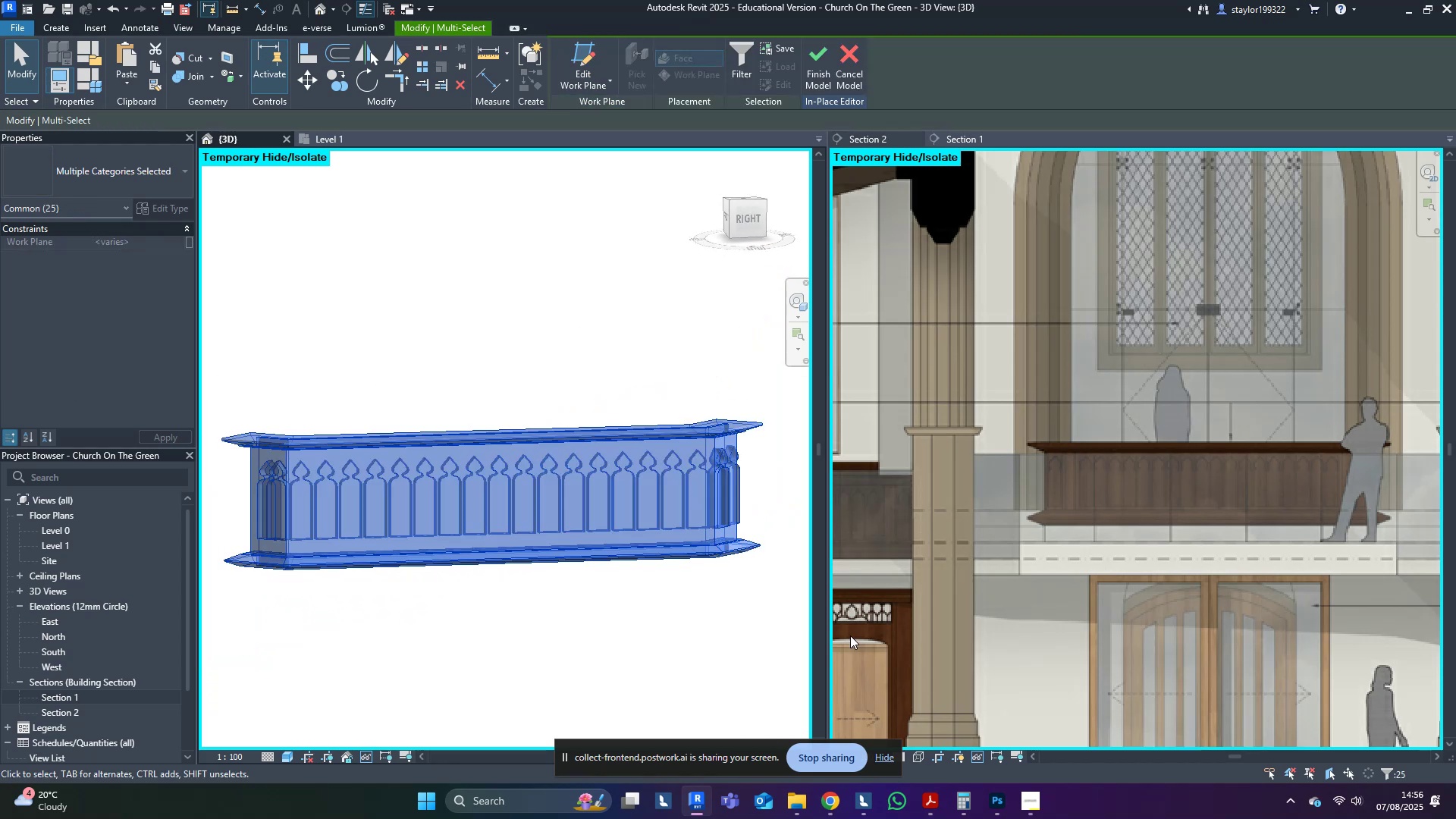 
scroll: coordinate [705, 411], scroll_direction: up, amount: 8.0
 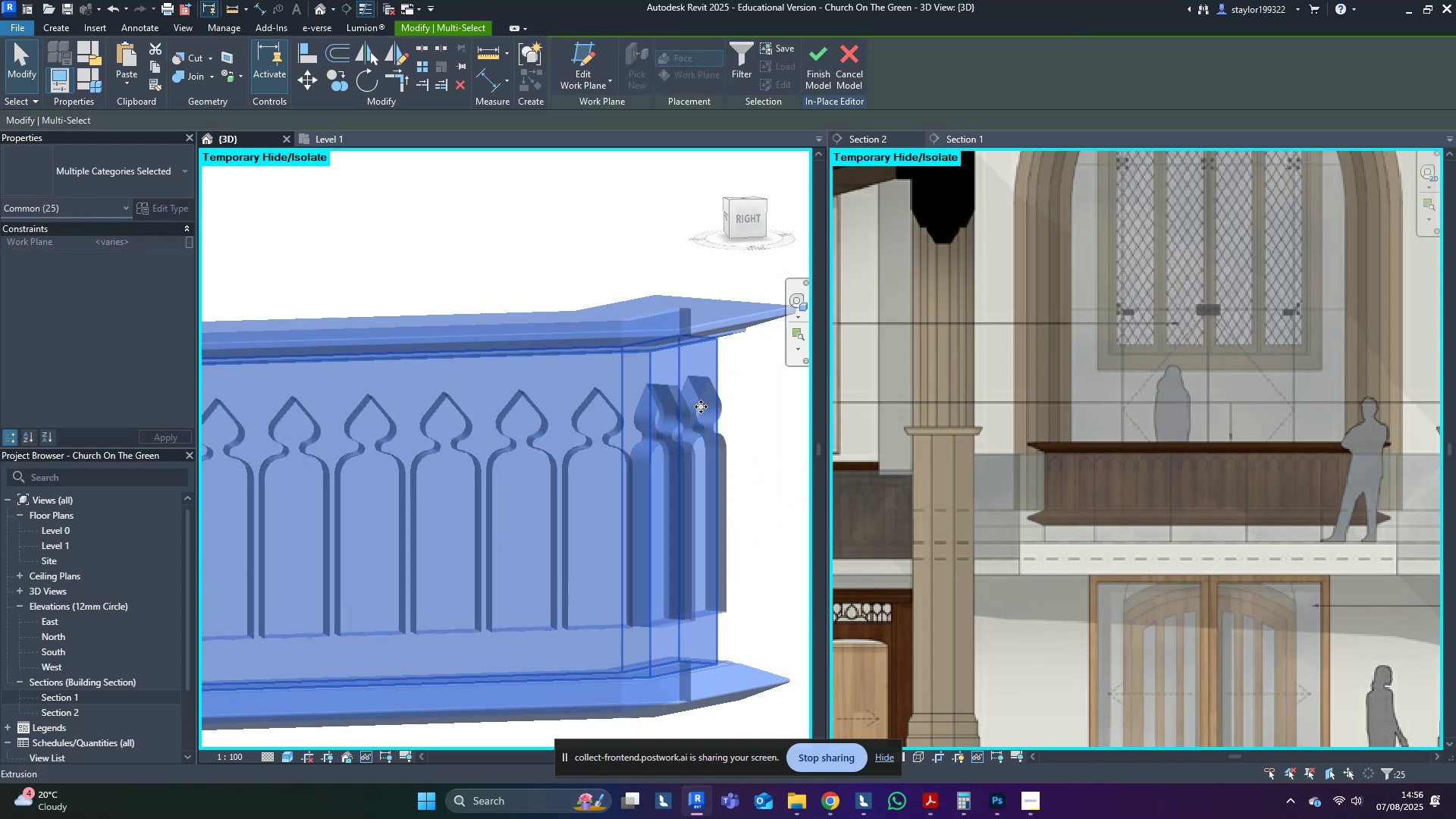 
hold_key(key=ShiftLeft, duration=1.52)
 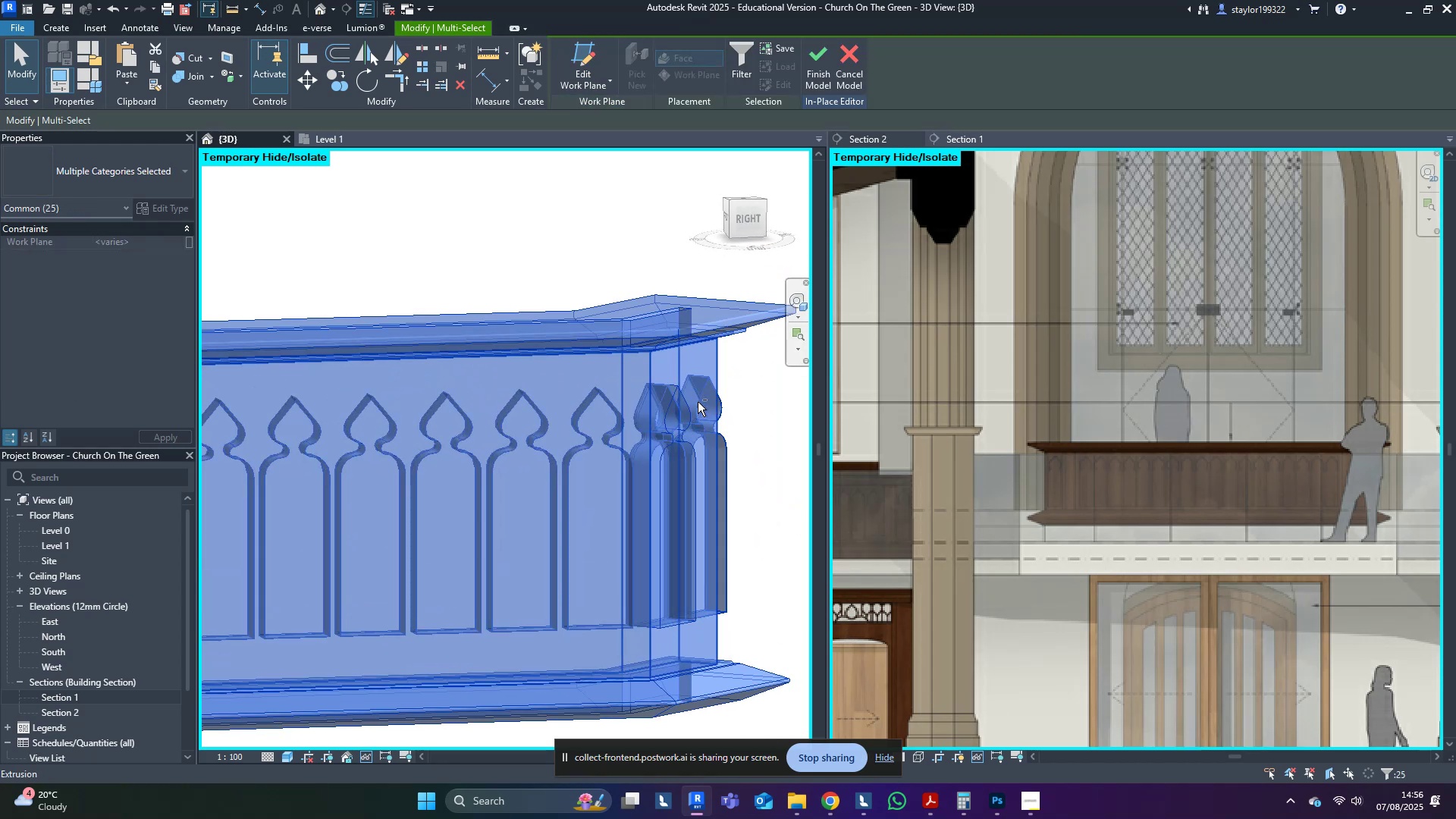 
key(Shift+ShiftLeft)
 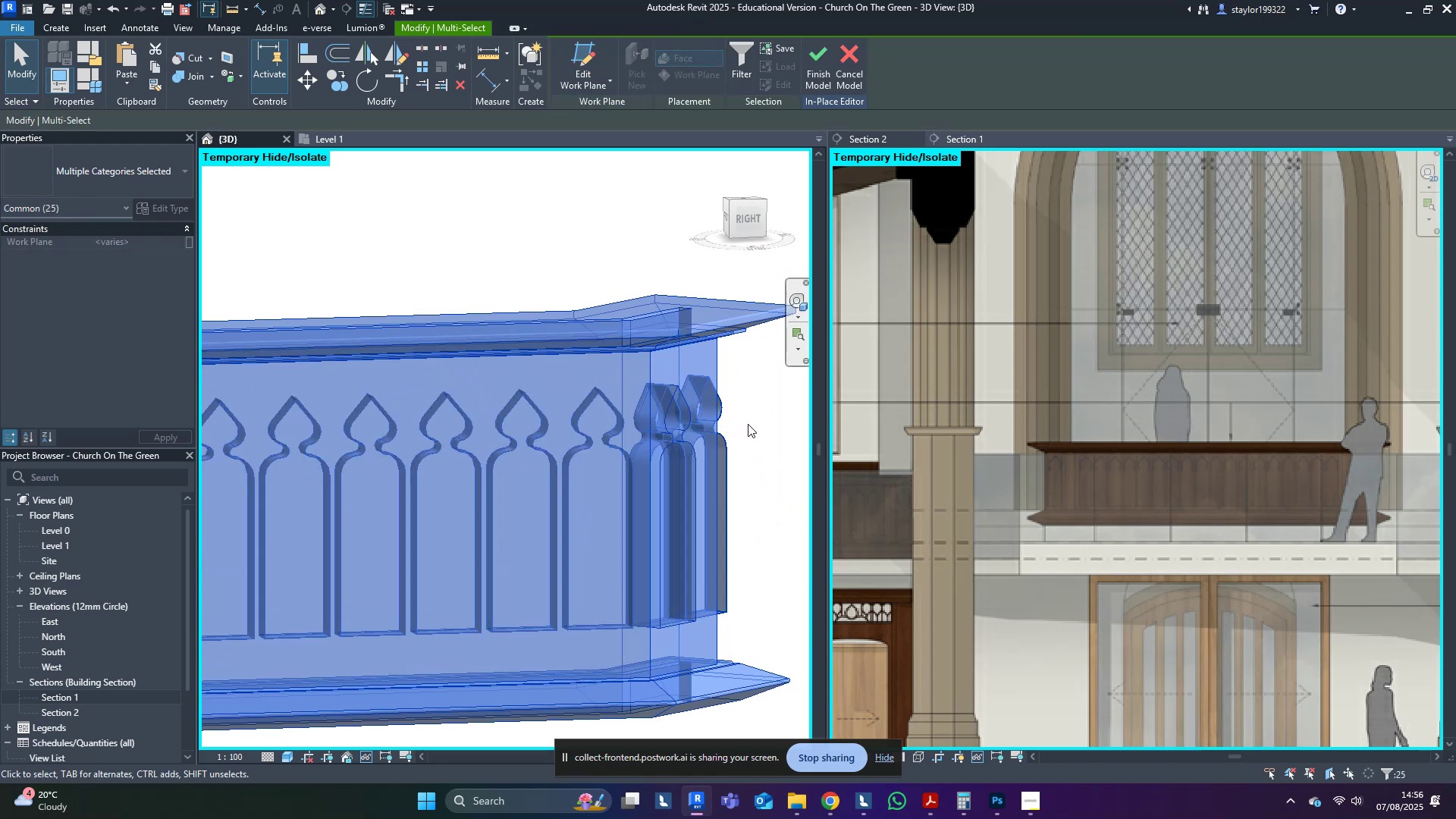 
left_click([754, 423])
 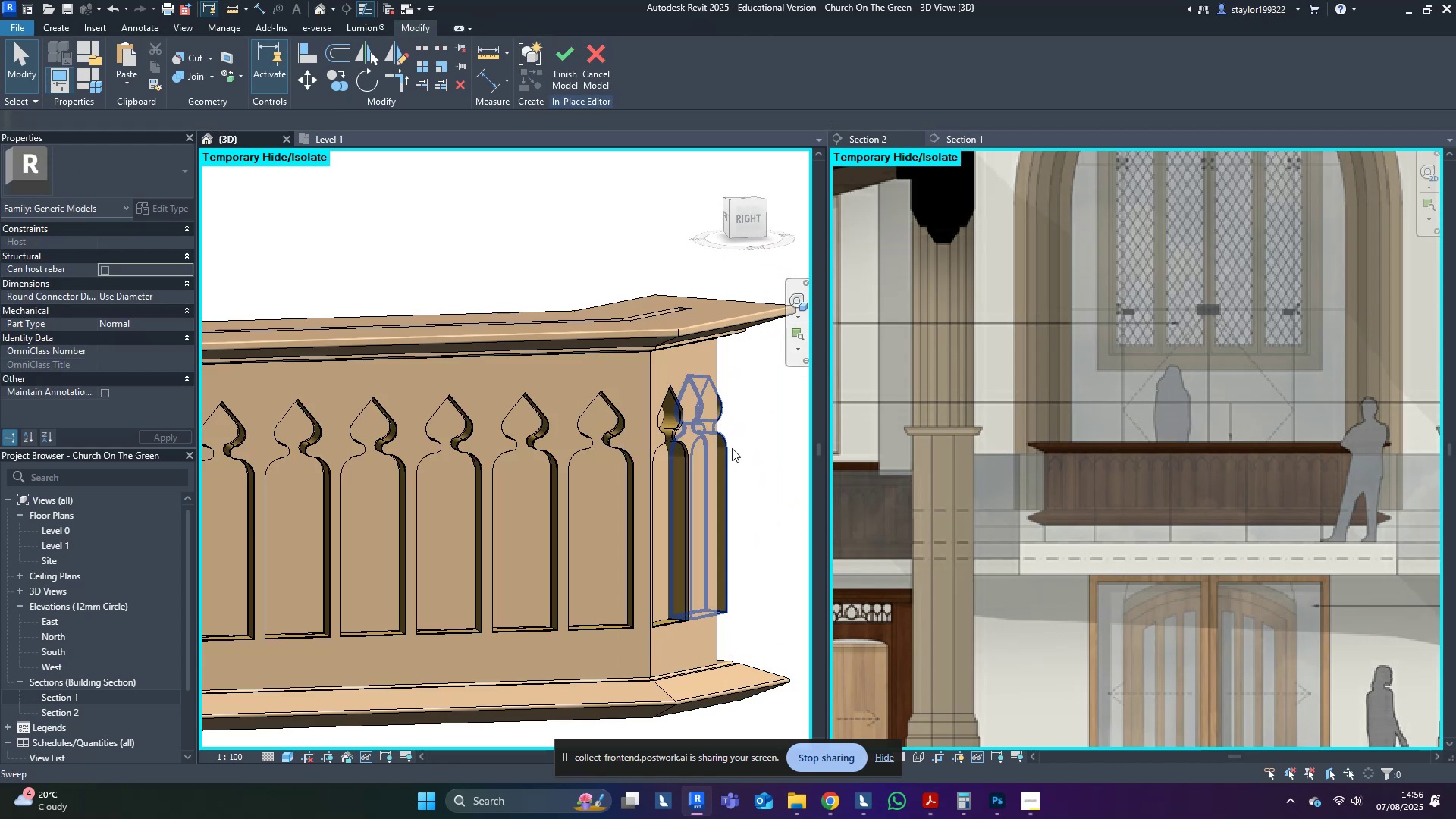 
left_click([732, 448])
 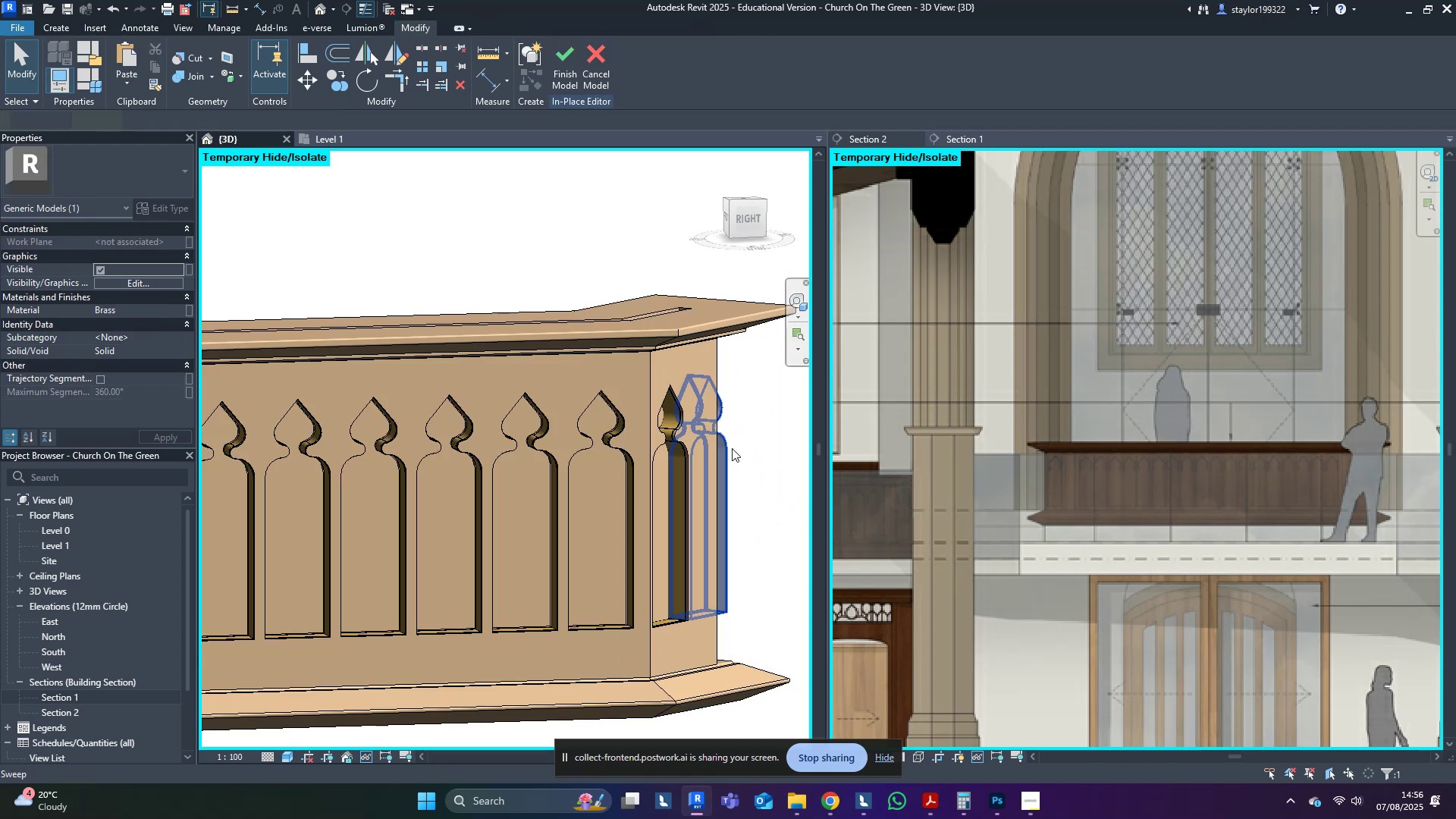 
hold_key(key=ShiftLeft, duration=0.59)
 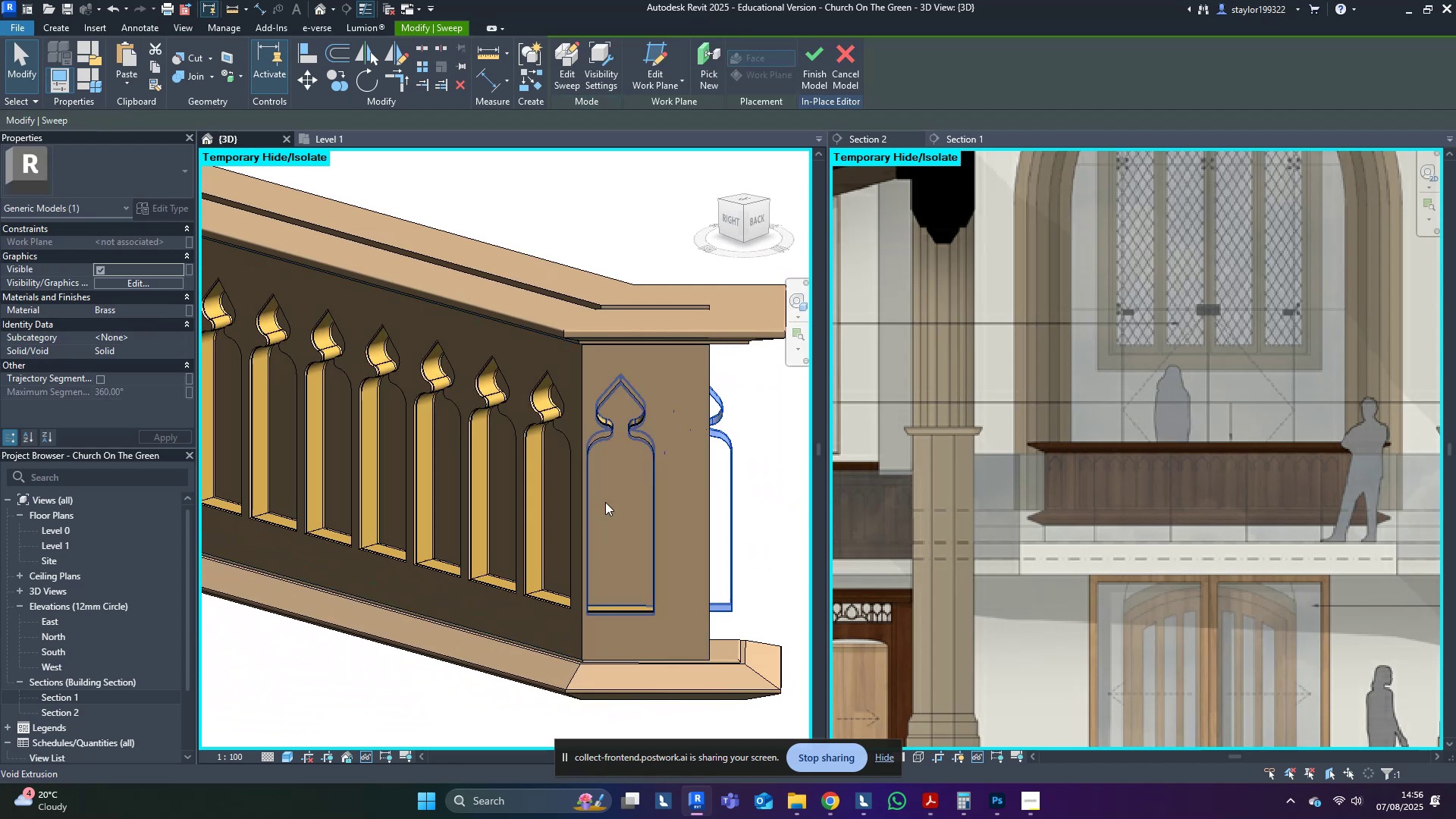 
key(Delete)
 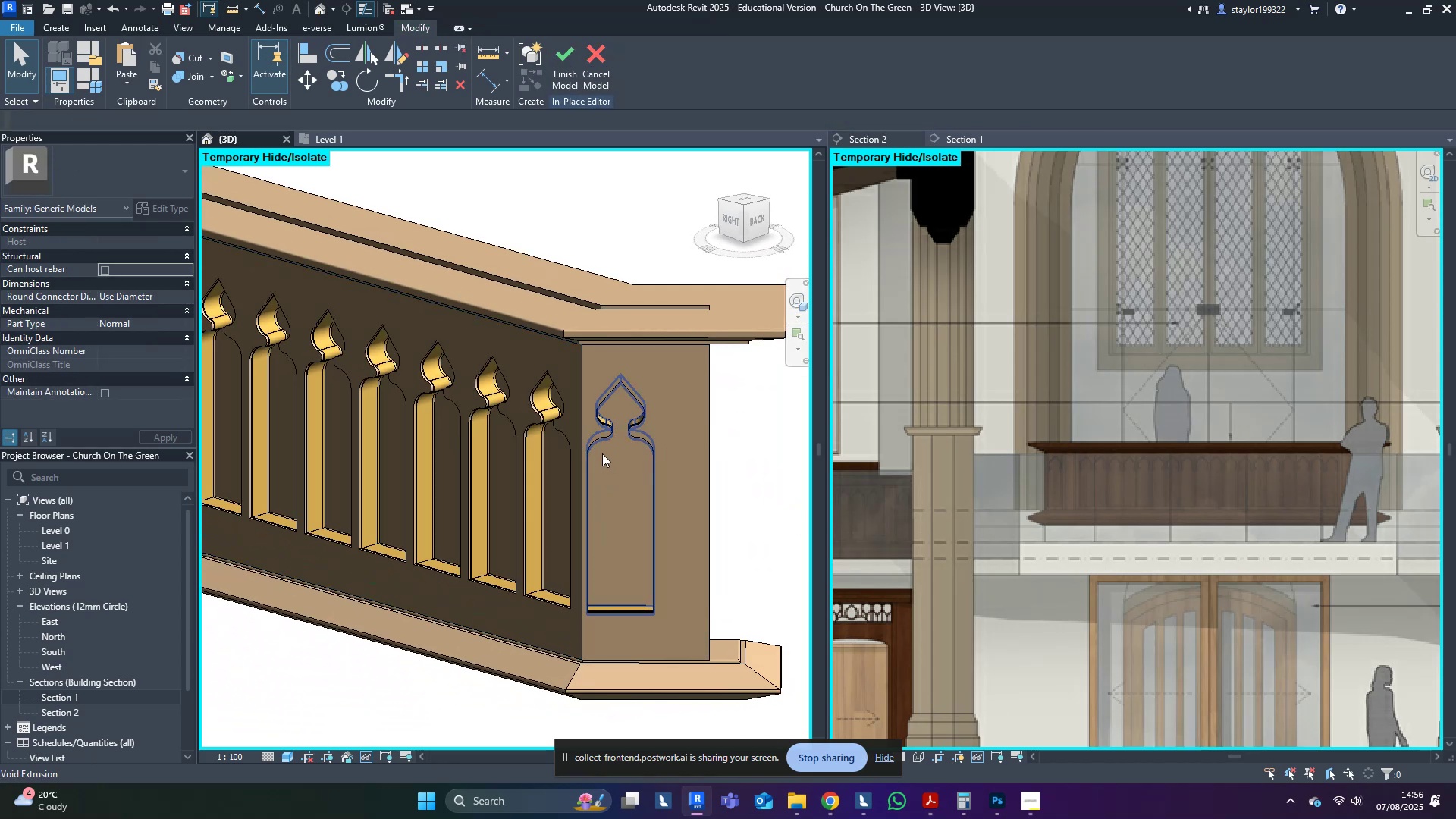 
left_click([602, 453])
 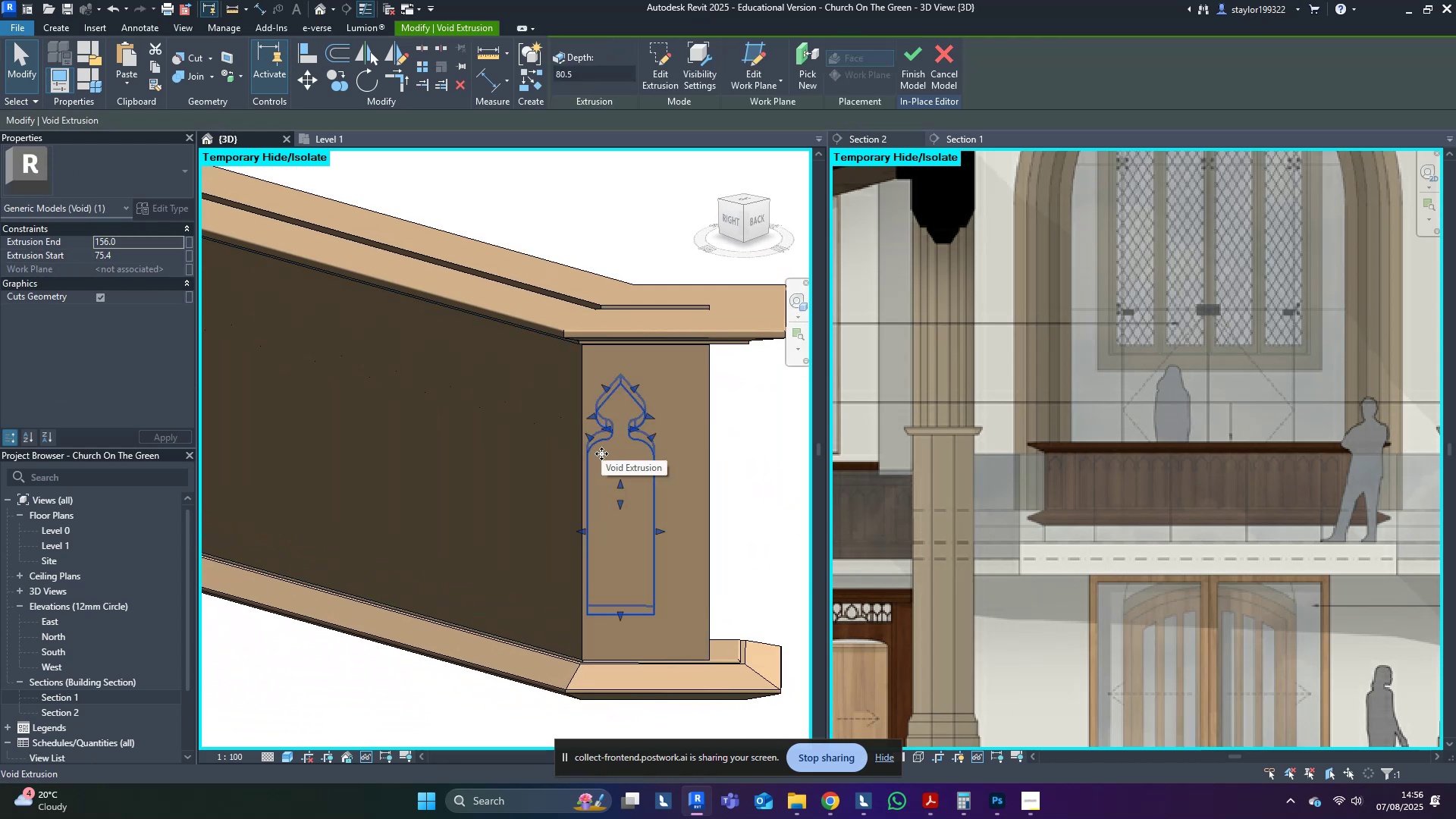 
key(Escape)
 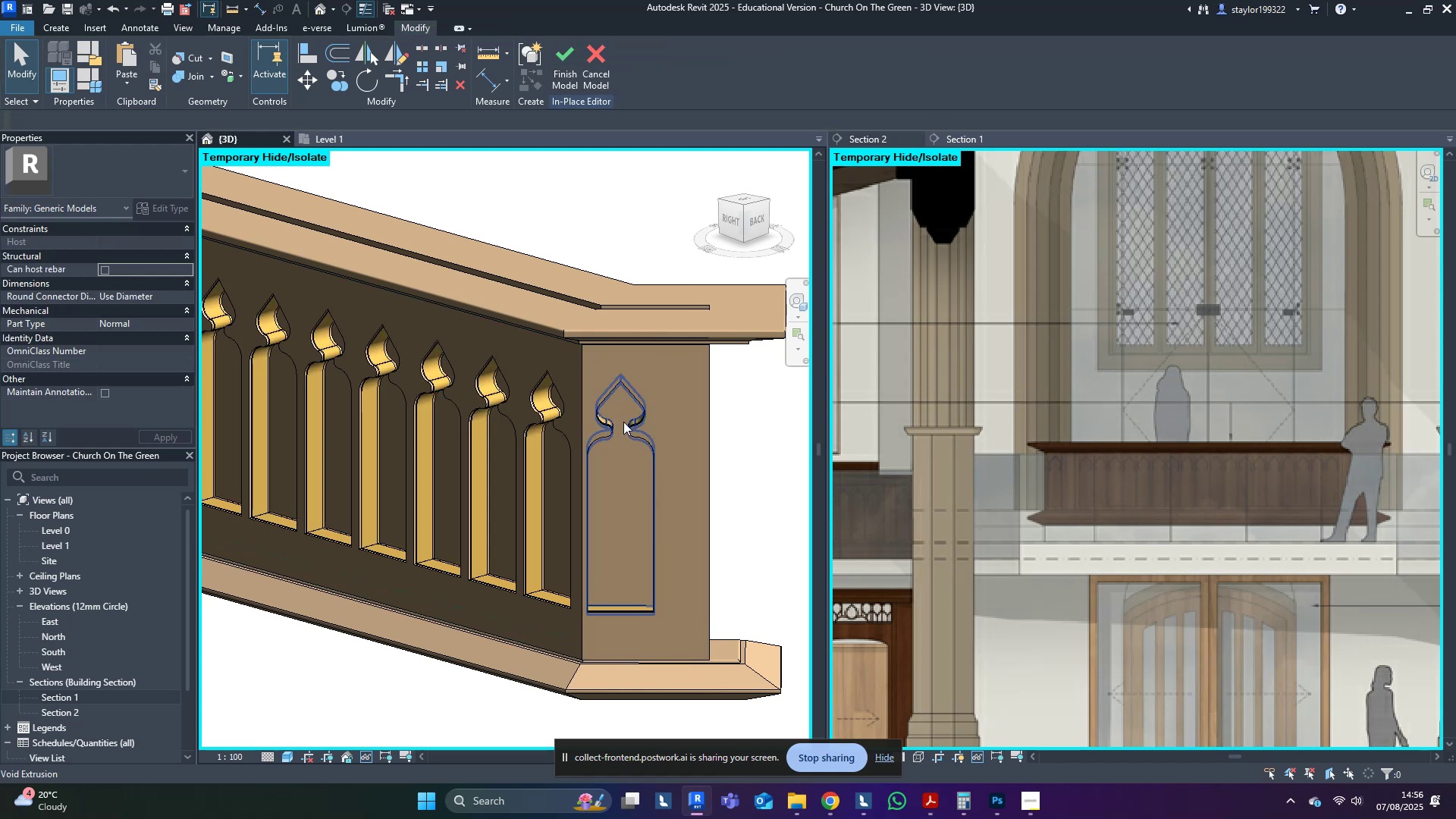 
scroll: coordinate [602, 413], scroll_direction: up, amount: 10.0
 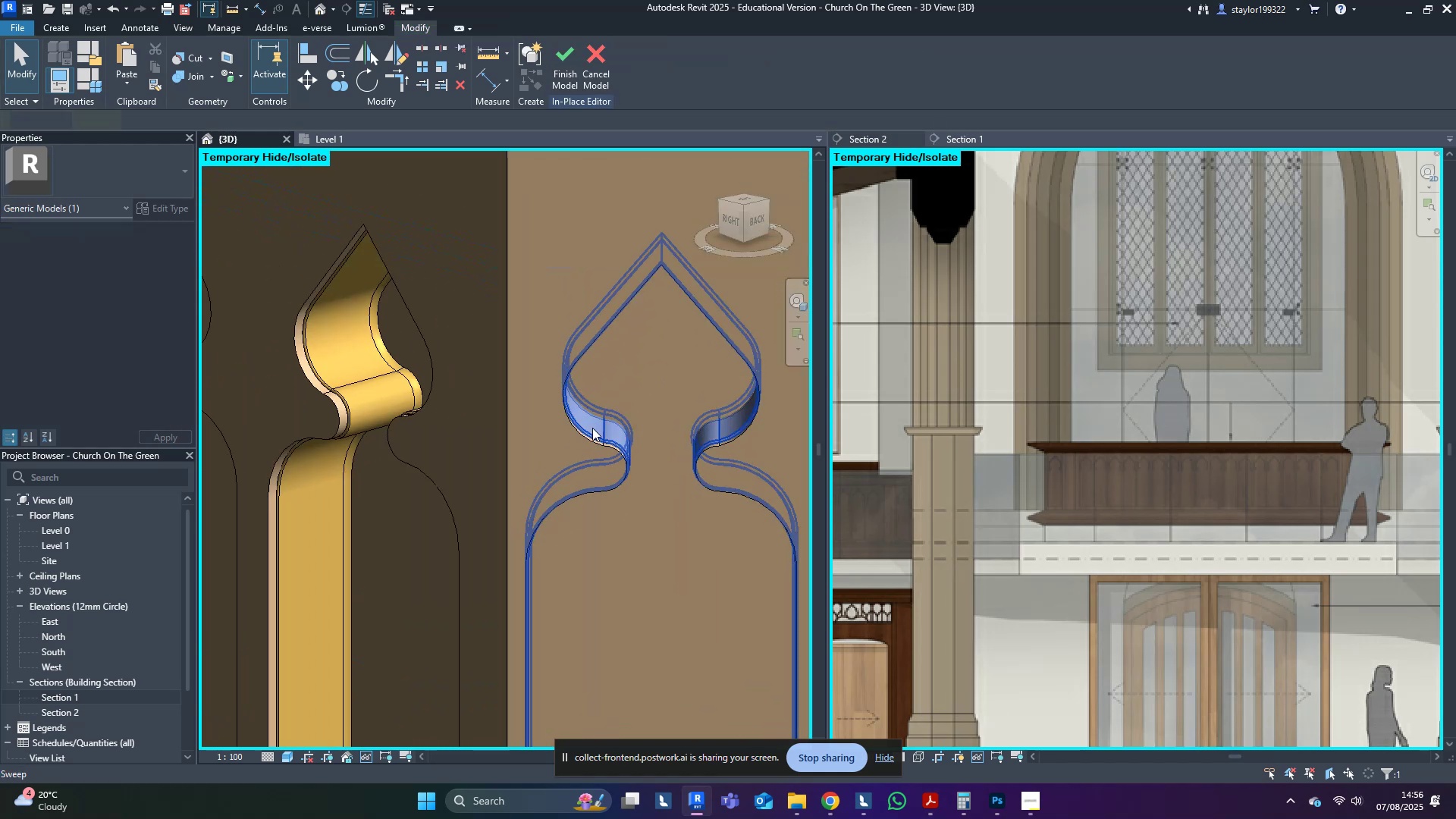 
hold_key(key=ShiftLeft, duration=0.47)
 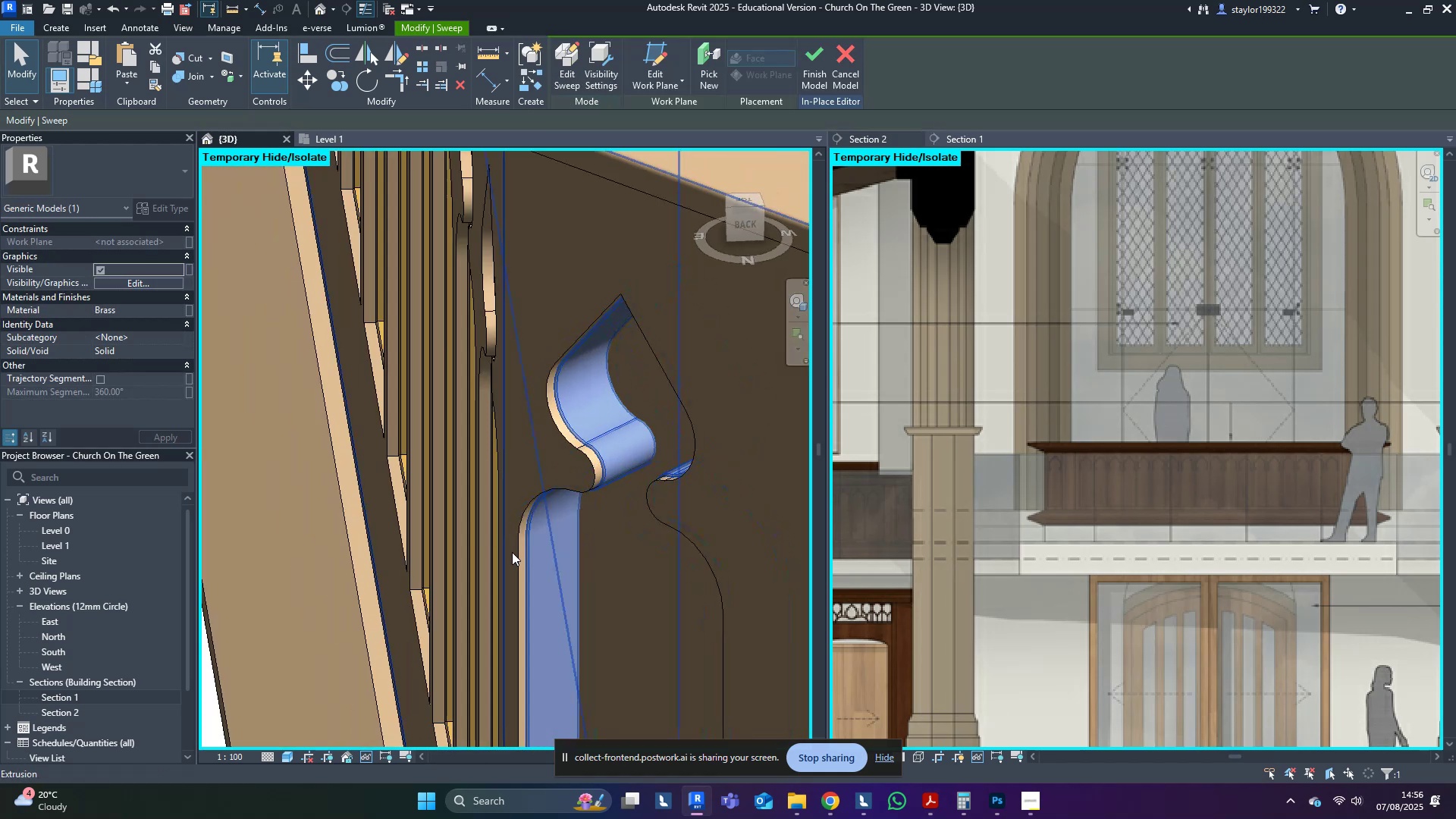 
hold_key(key=ShiftLeft, duration=0.33)
 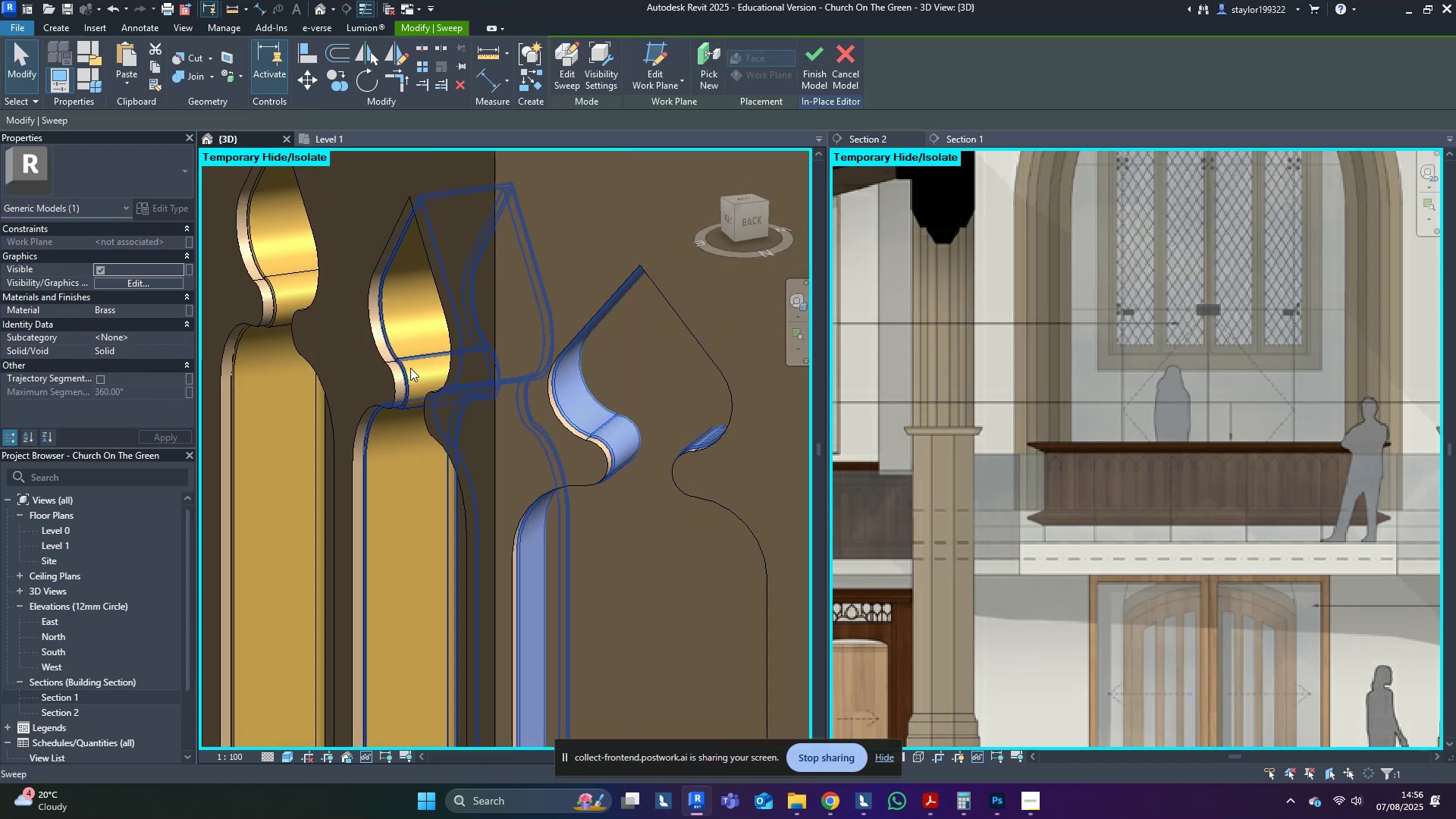 
scroll: coordinate [414, 563], scroll_direction: down, amount: 5.0
 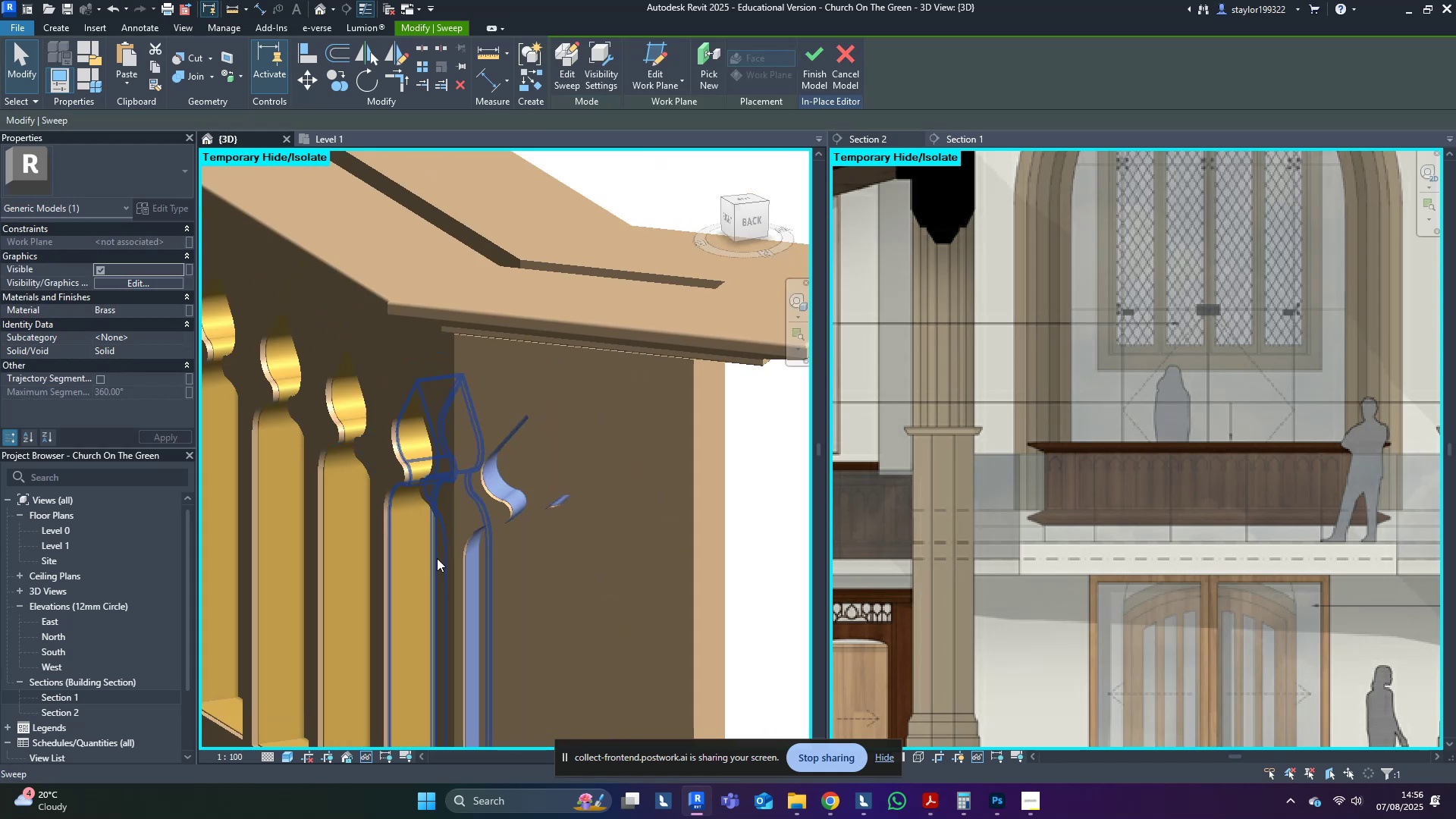 
type(pk)
 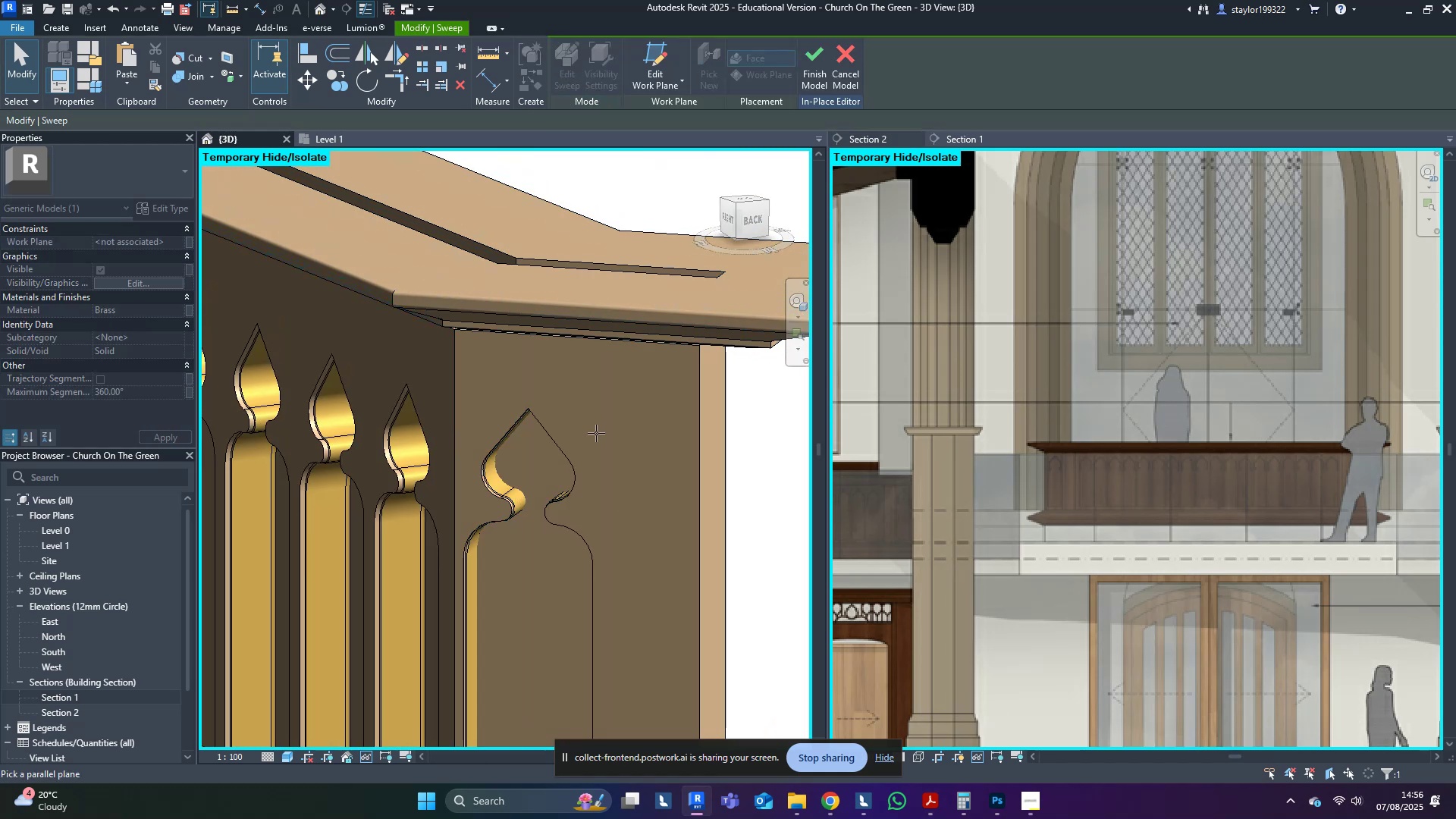 
middle_click([579, 444])
 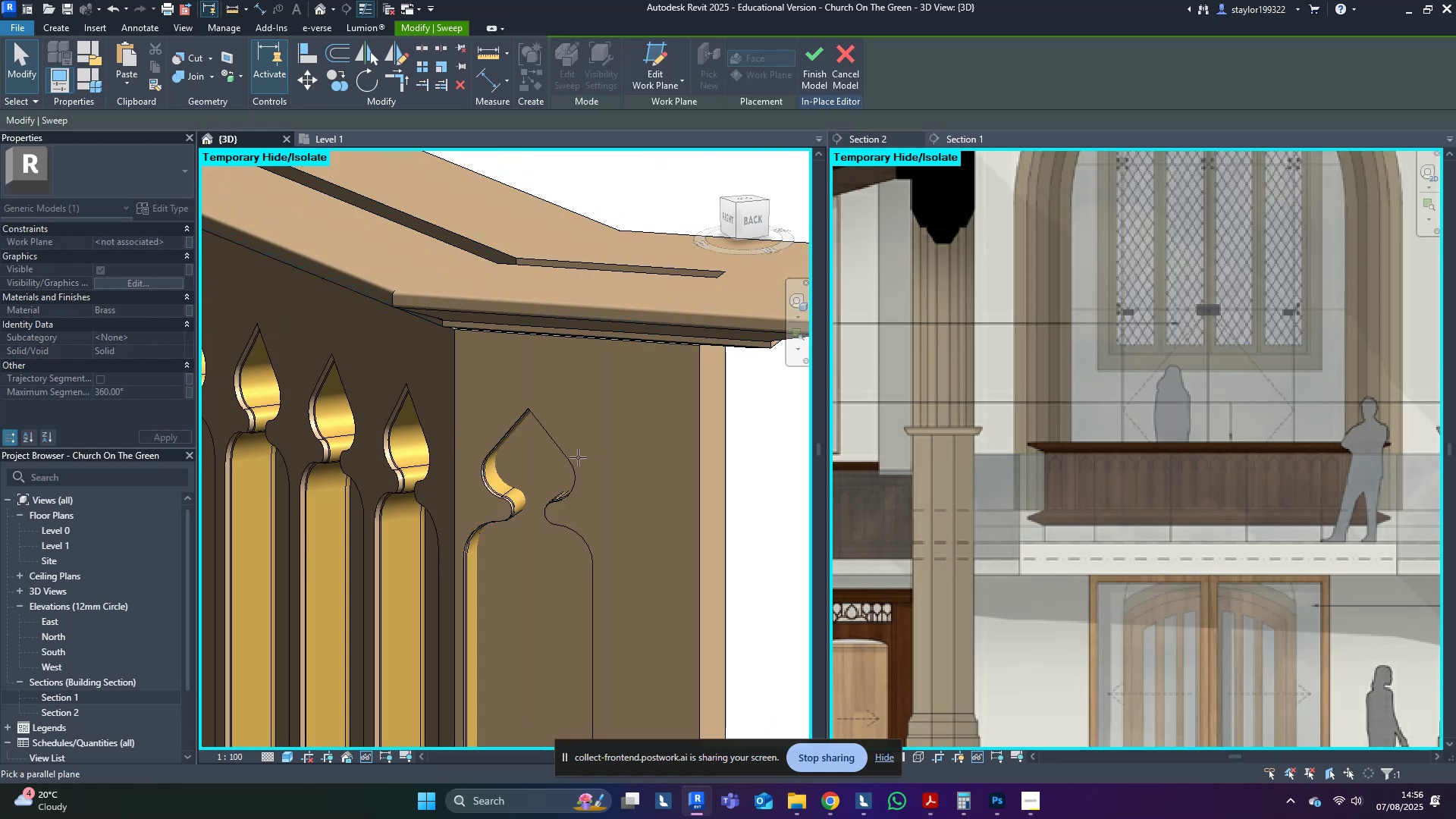 
scroll: coordinate [566, 528], scroll_direction: down, amount: 6.0
 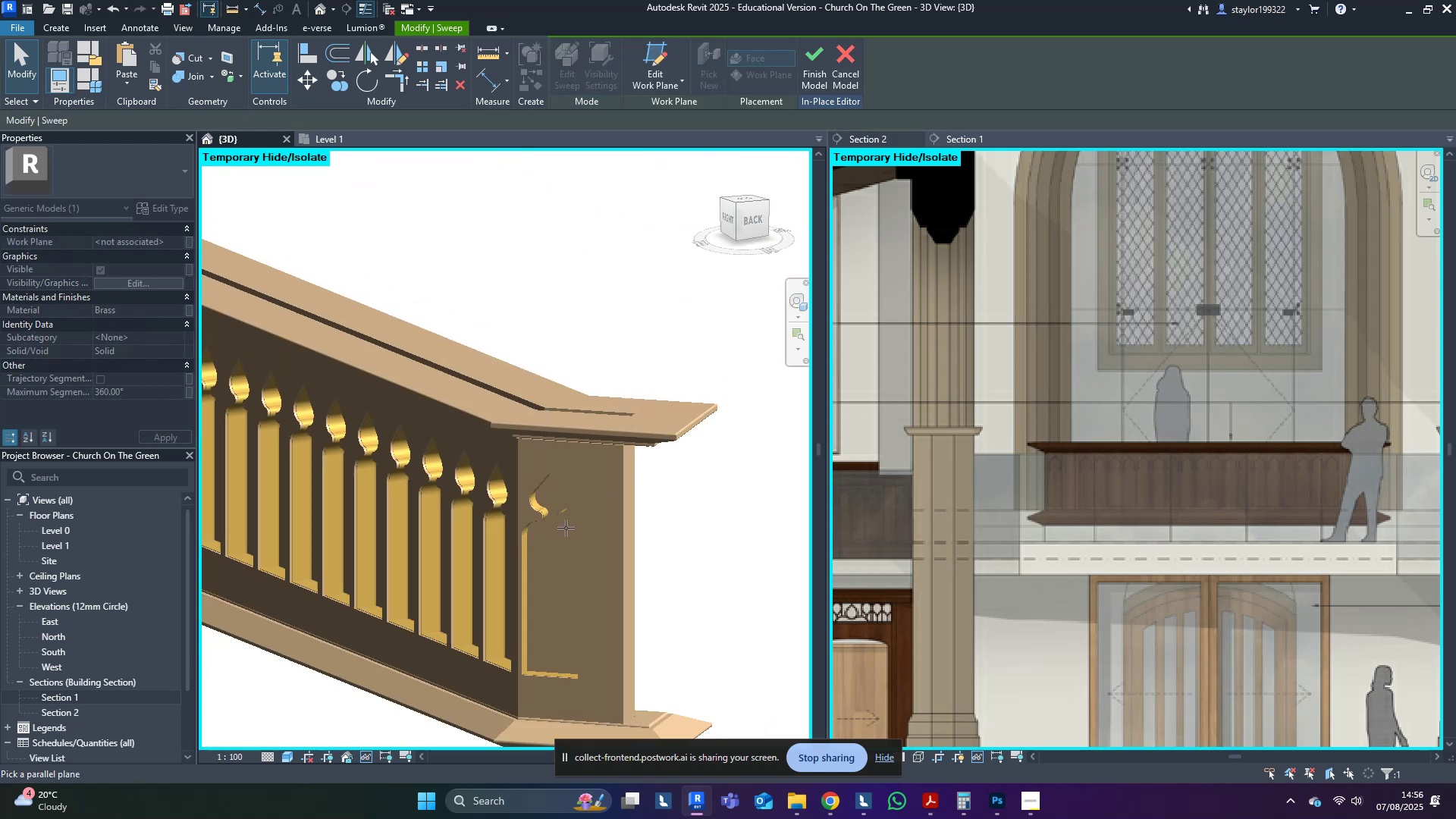 
key(Escape)
type(pk)
 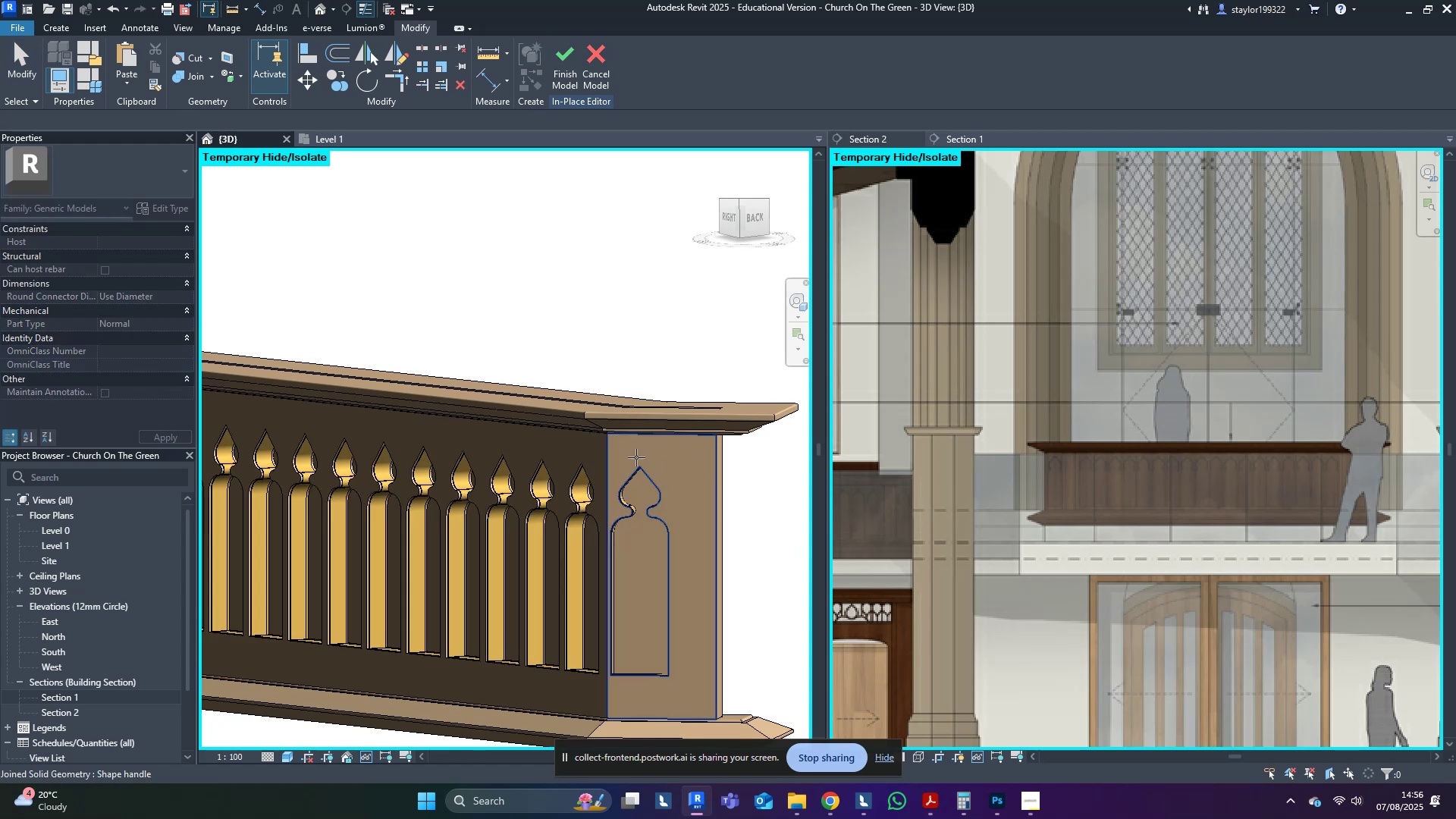 
scroll: coordinate [718, 520], scroll_direction: down, amount: 6.0
 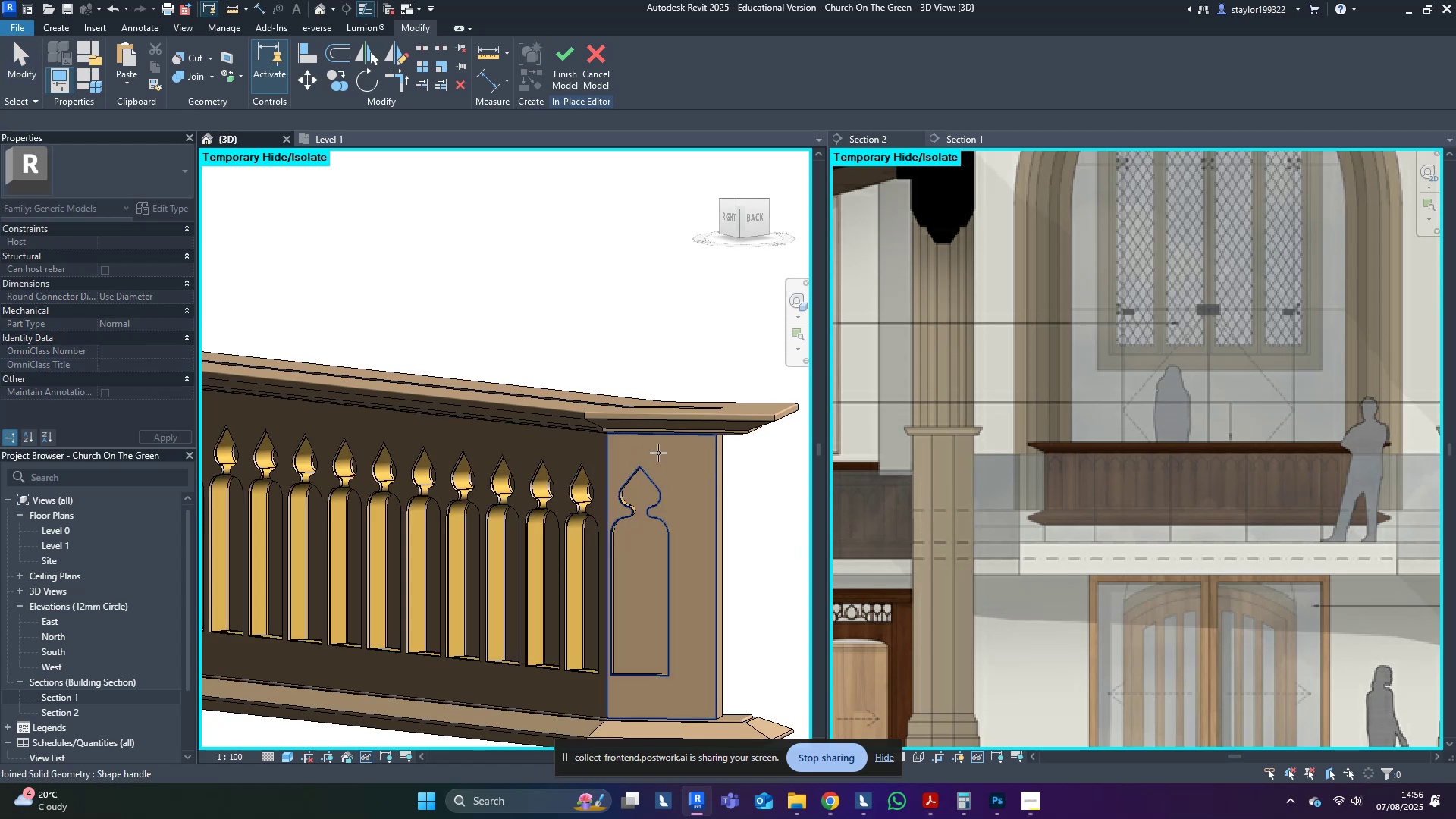 
left_click([660, 453])
 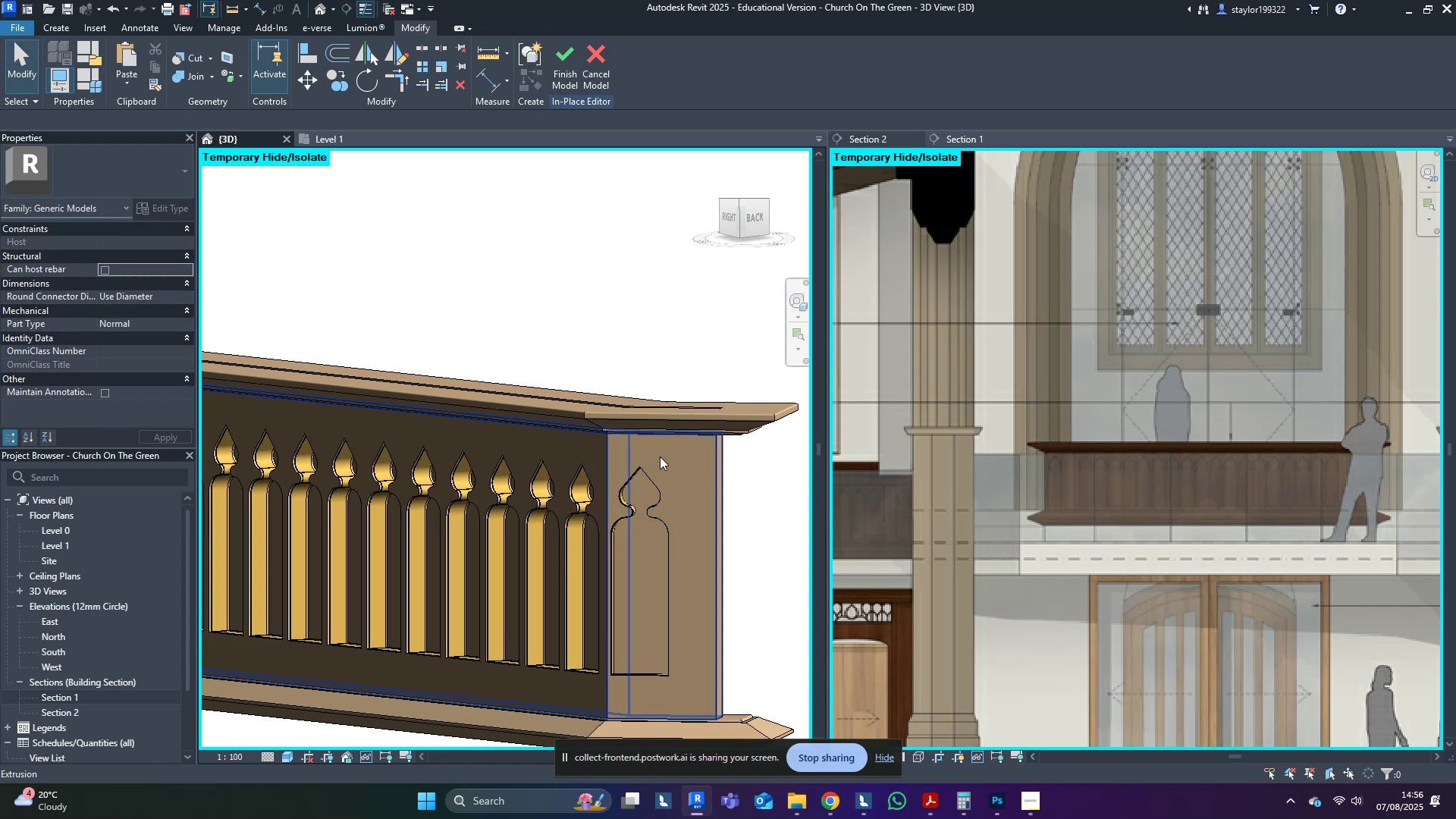 
scroll: coordinate [635, 509], scroll_direction: up, amount: 8.0
 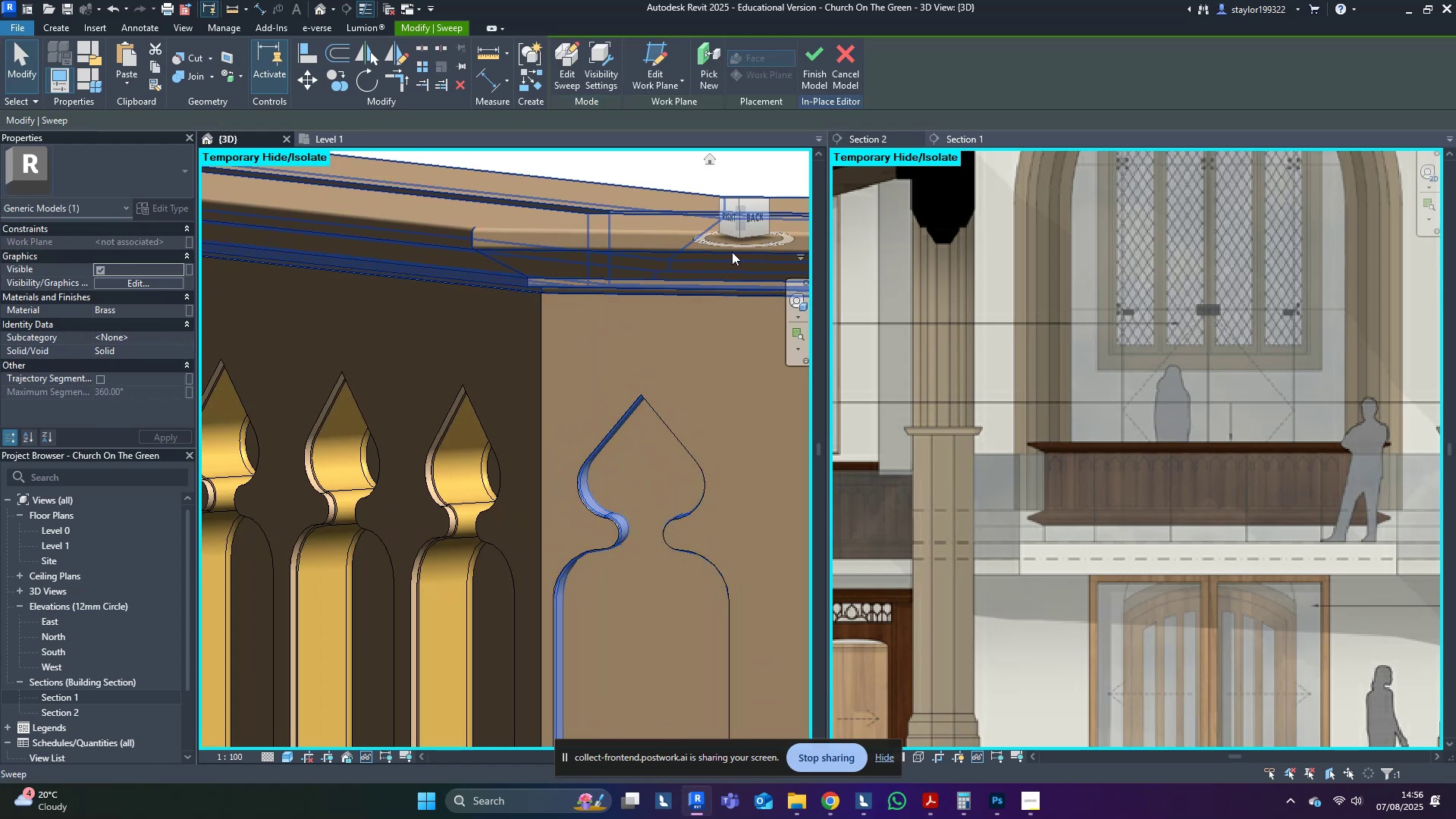 
left_click([737, 220])
 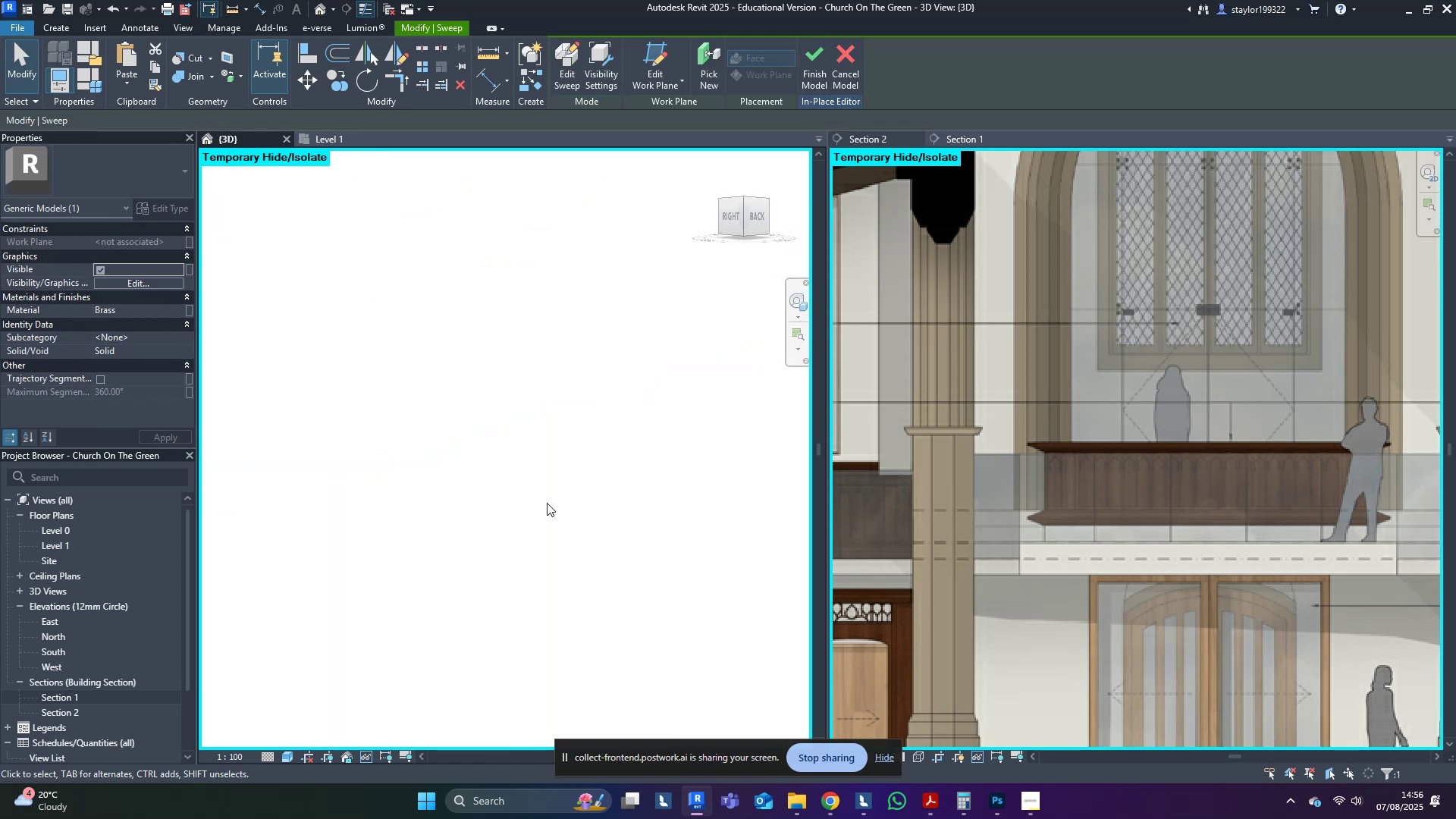 
type(wfsd)
 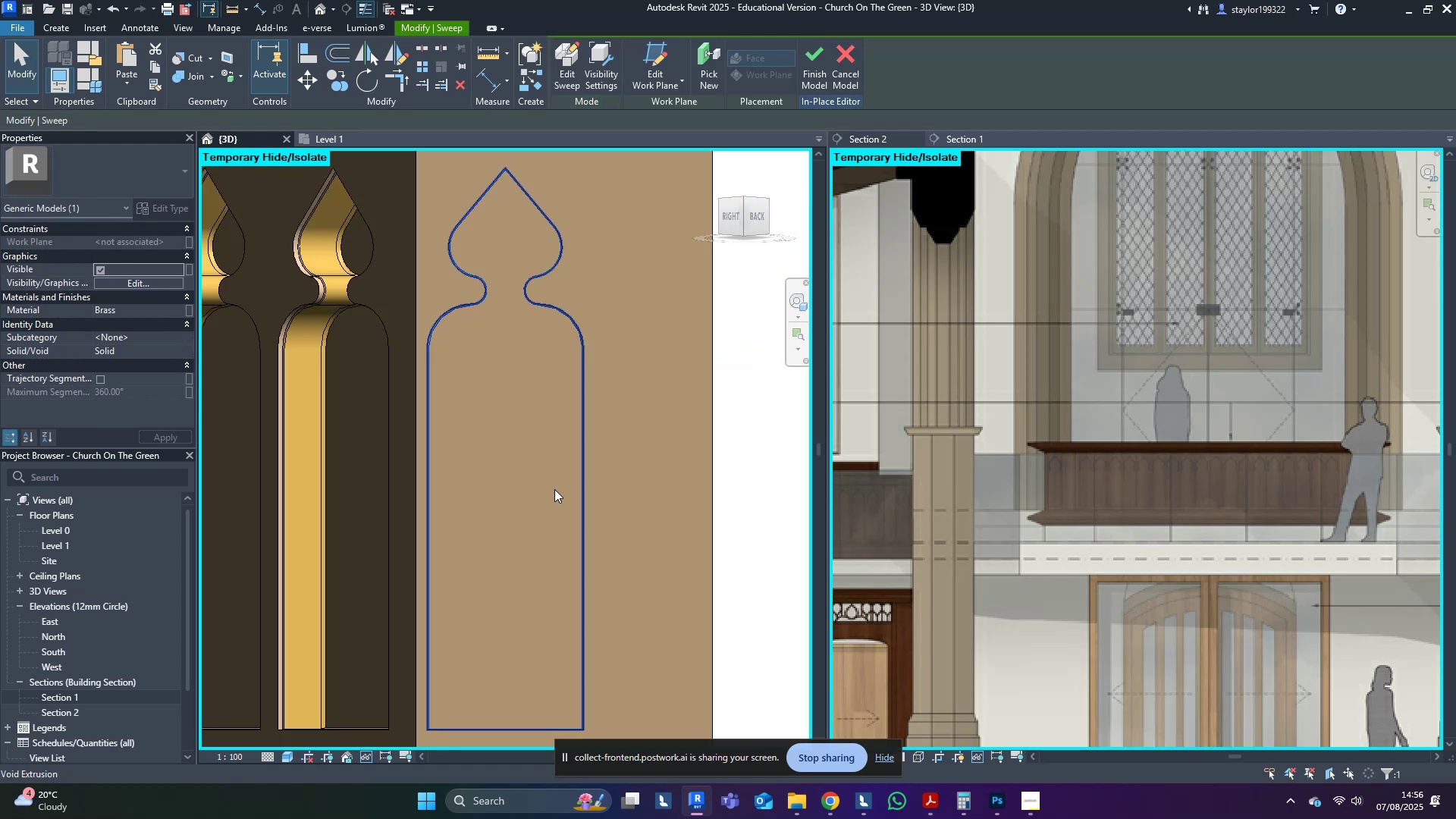 
scroll: coordinate [557, 489], scroll_direction: down, amount: 3.0
 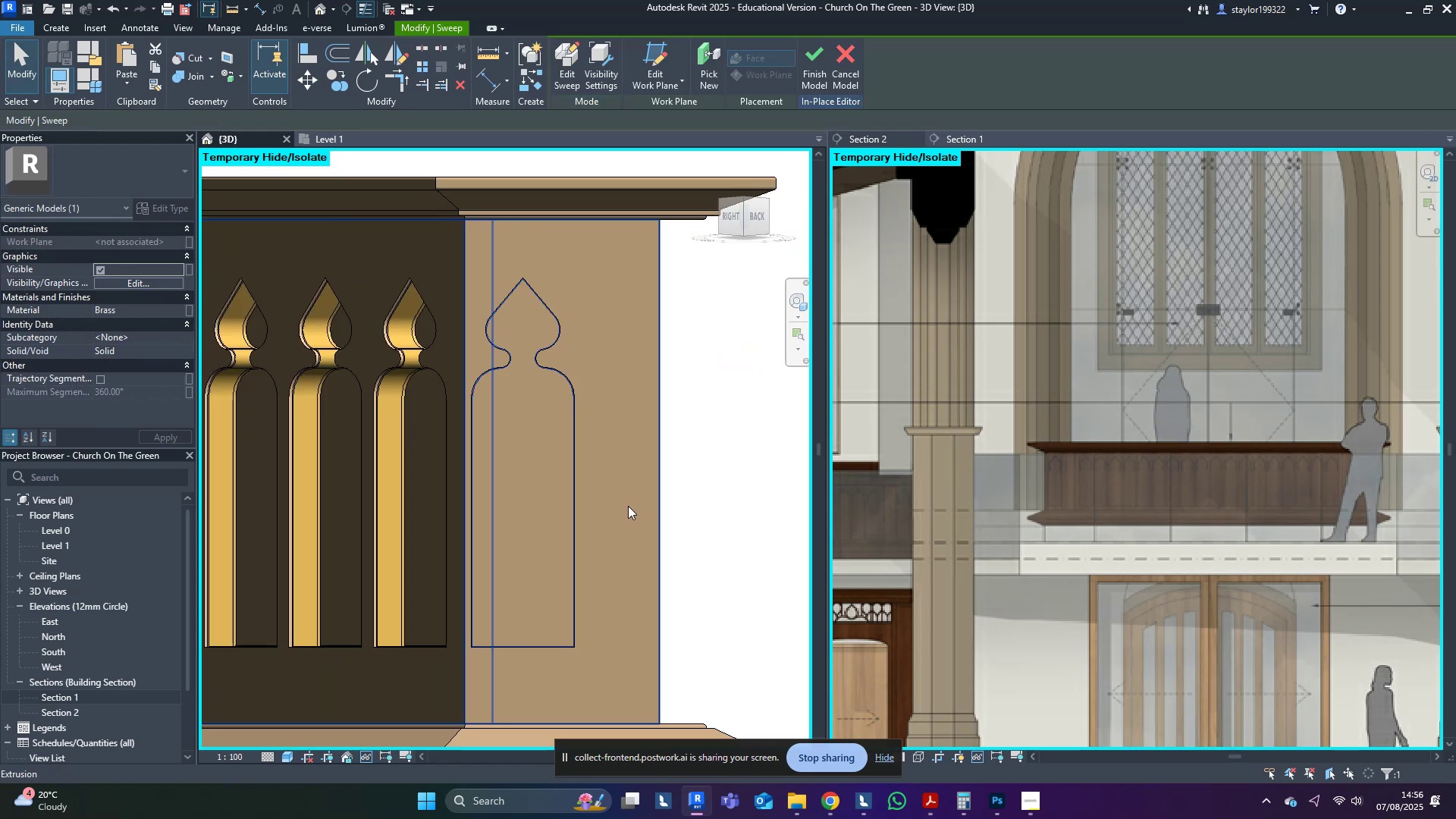 
key(Shift+ArrowRight)
 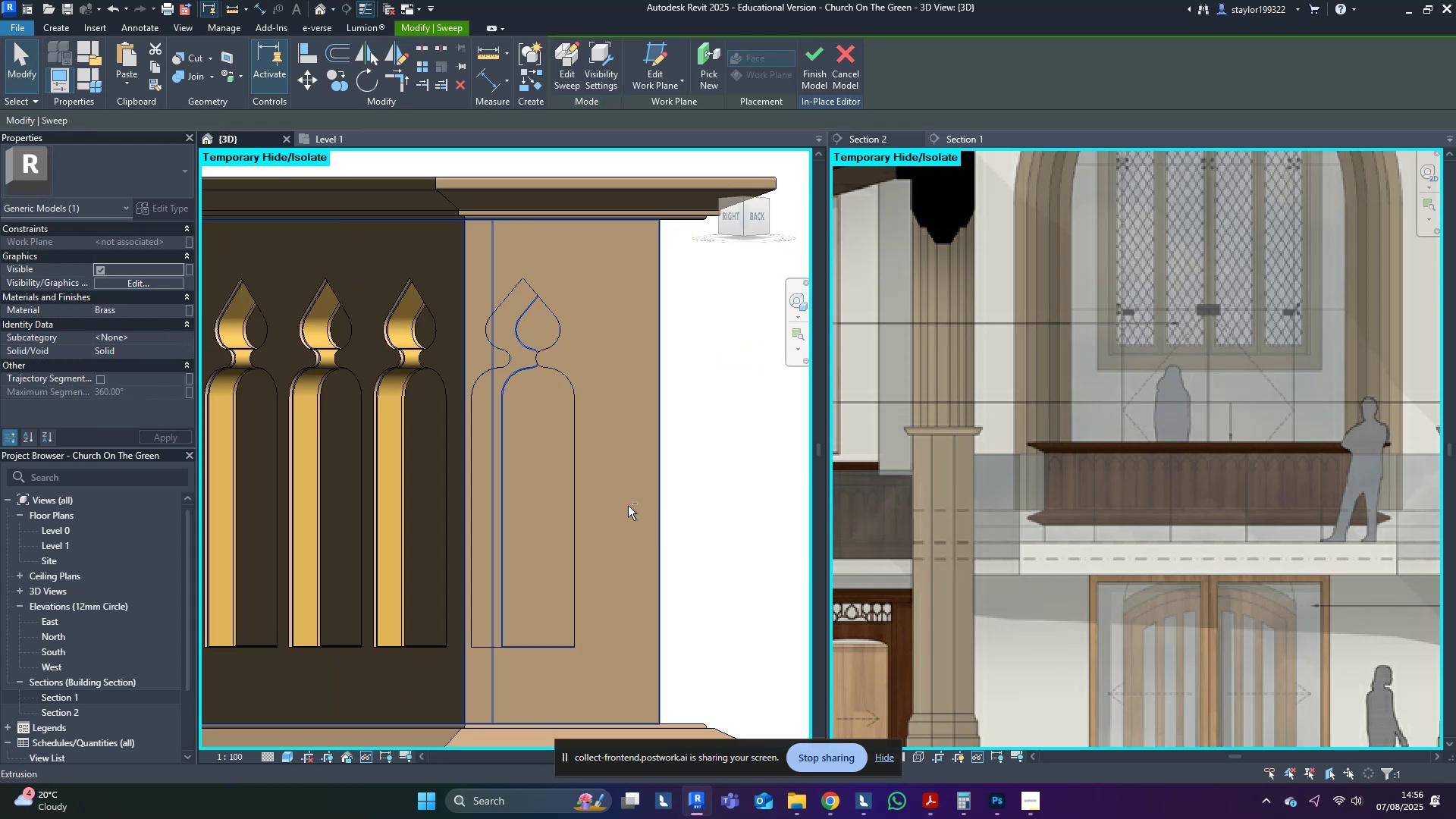 
type(wf)
 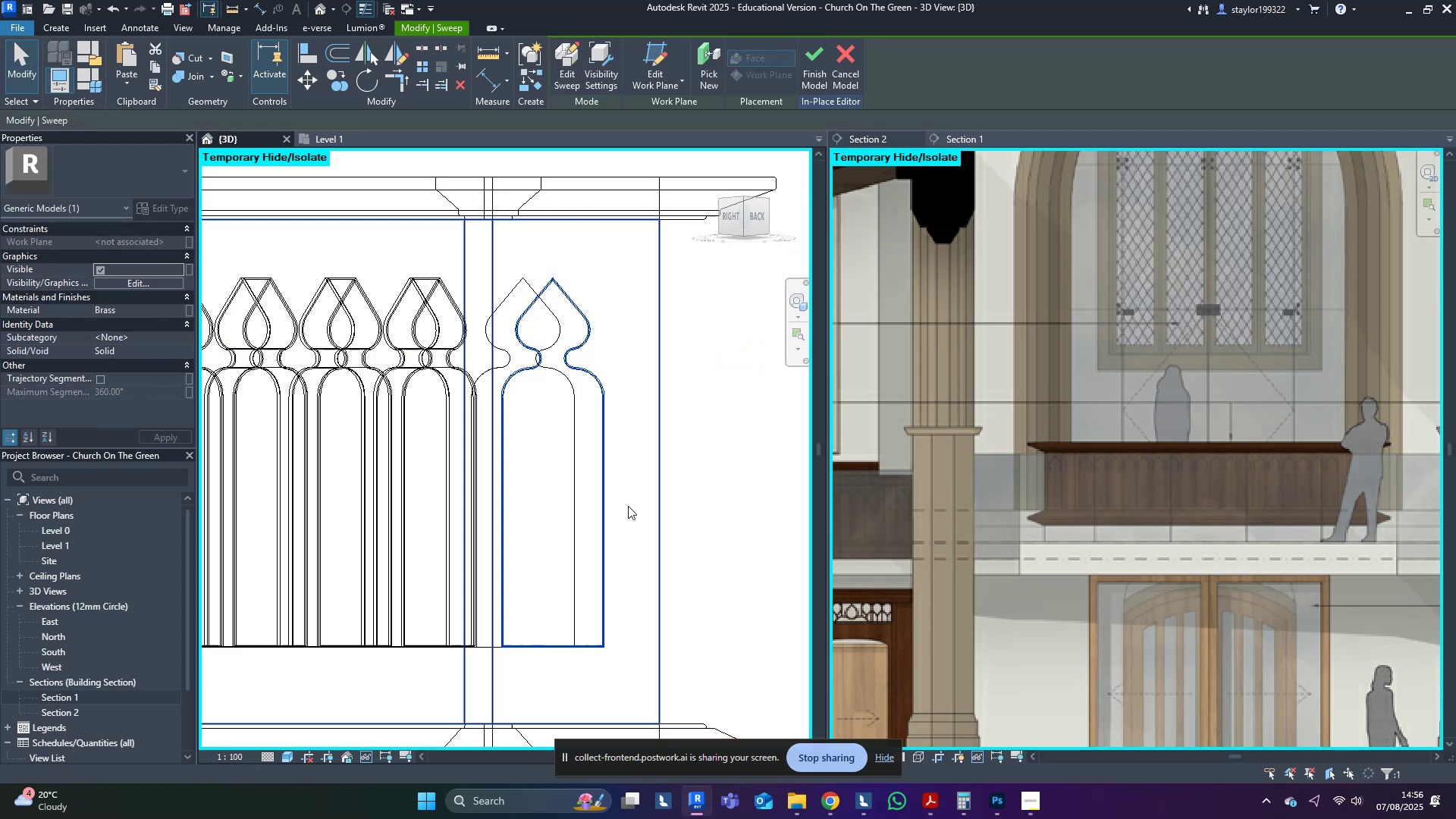 
key(ArrowRight)
 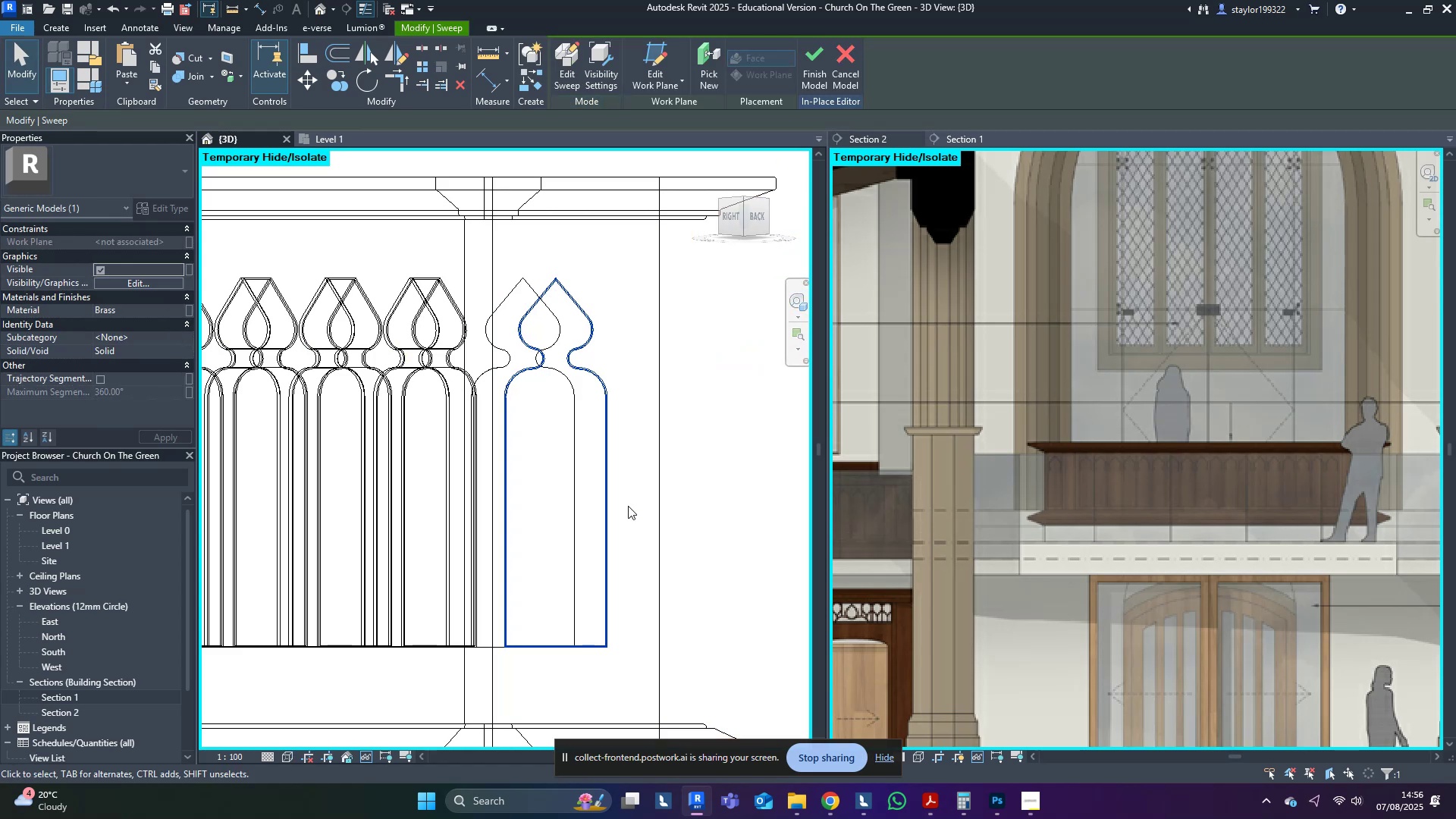 
key(ArrowRight)
 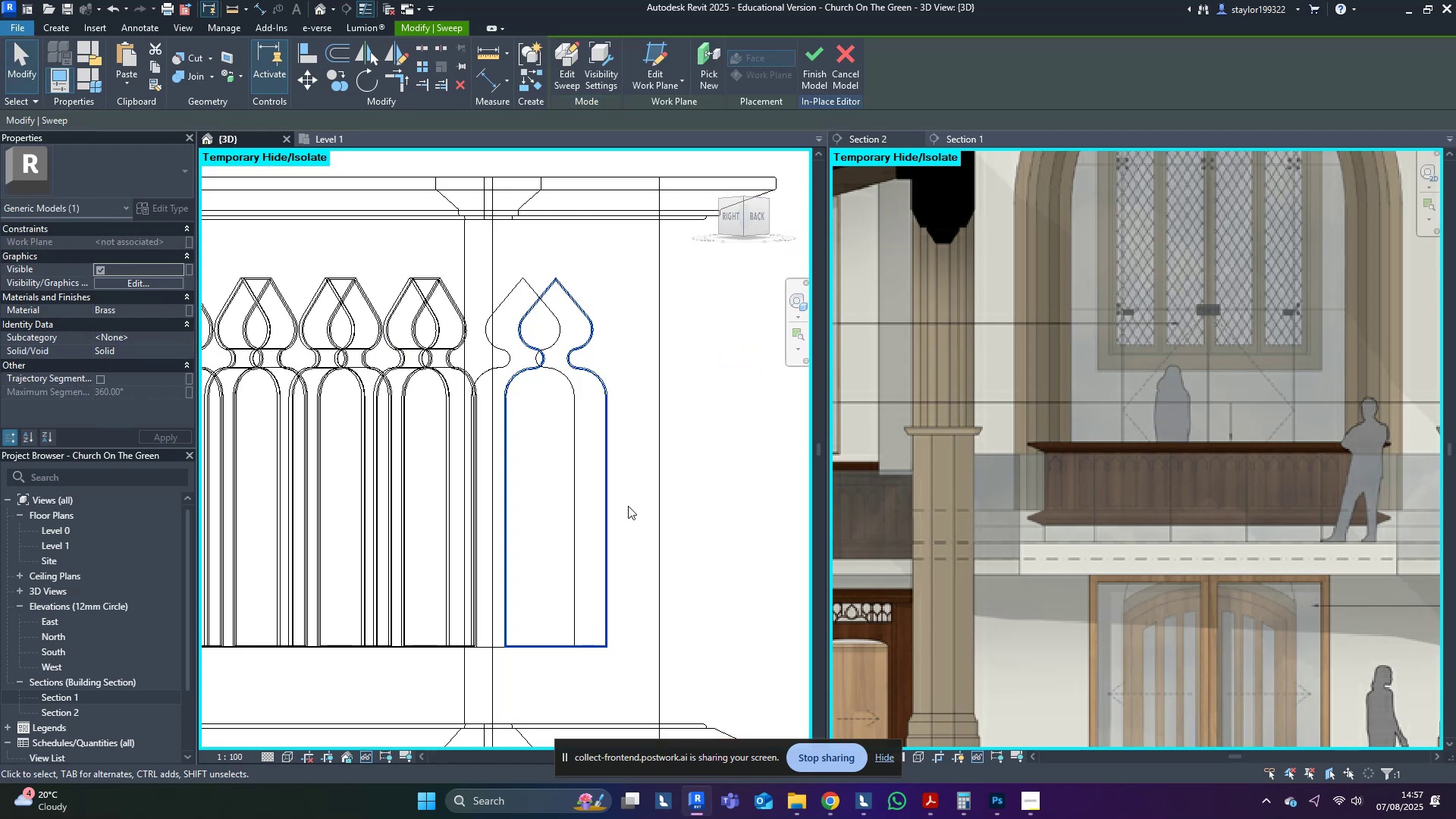 
key(ArrowRight)
 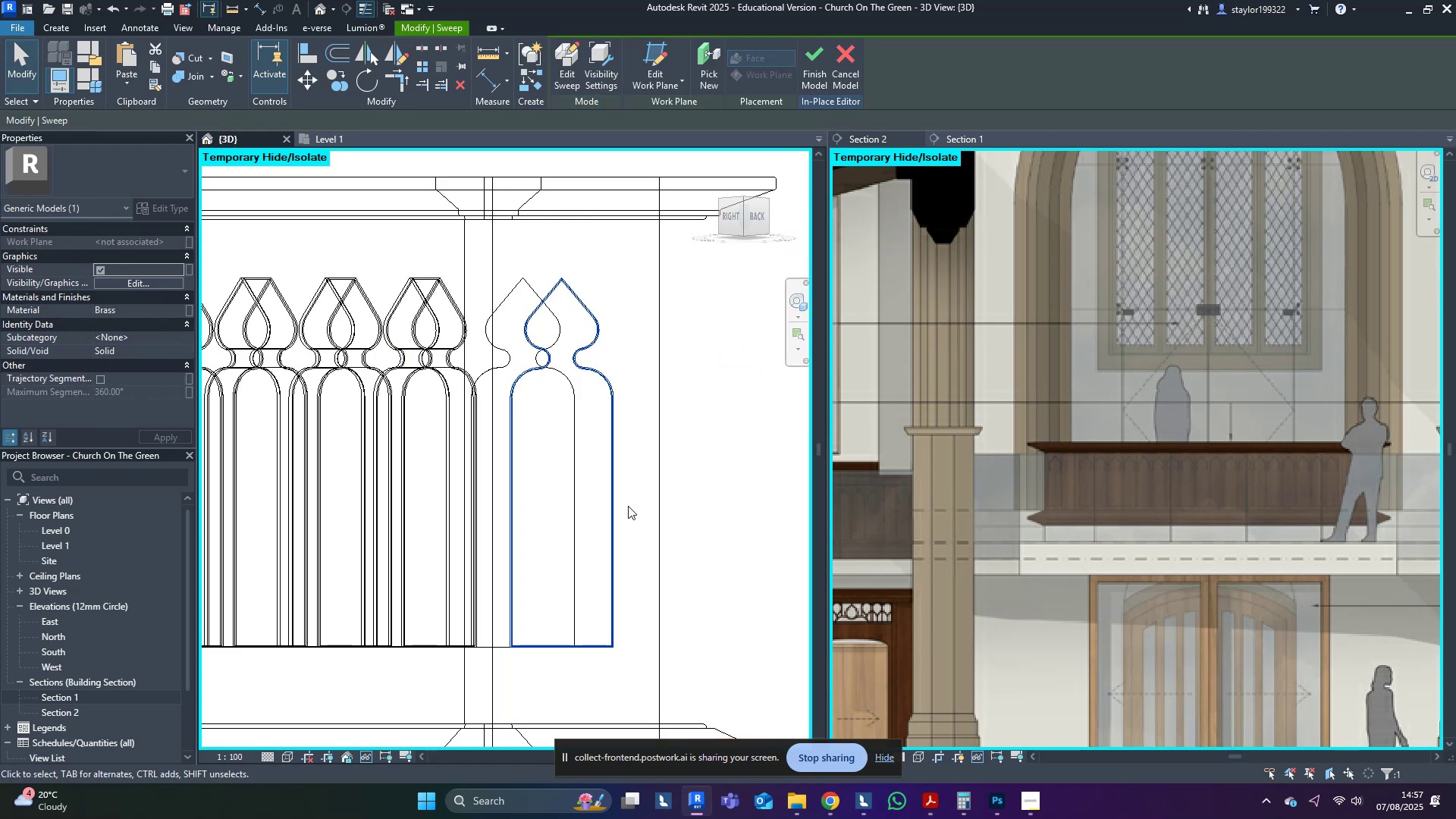 
key(ArrowRight)
 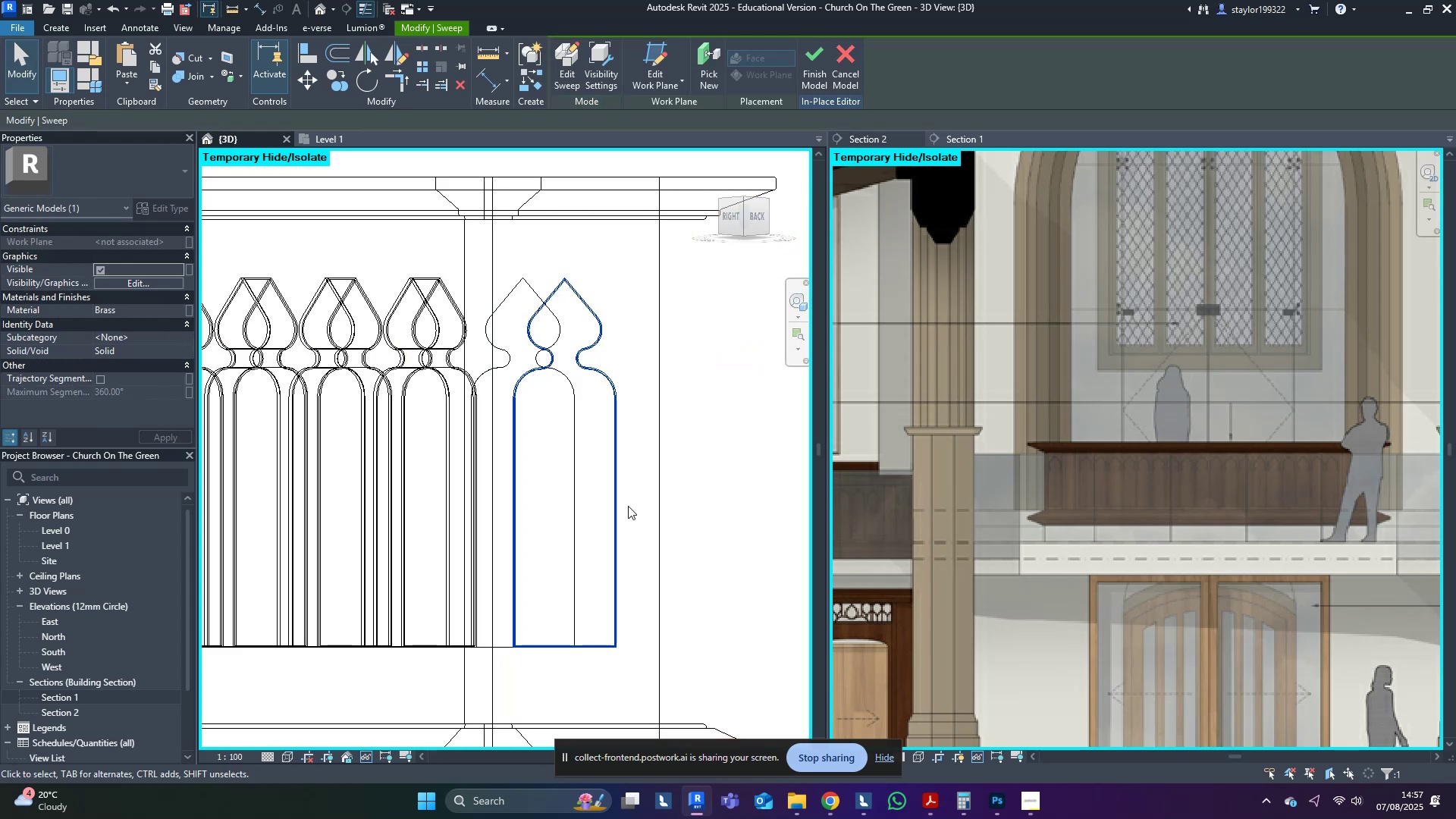 
key(ArrowLeft)
 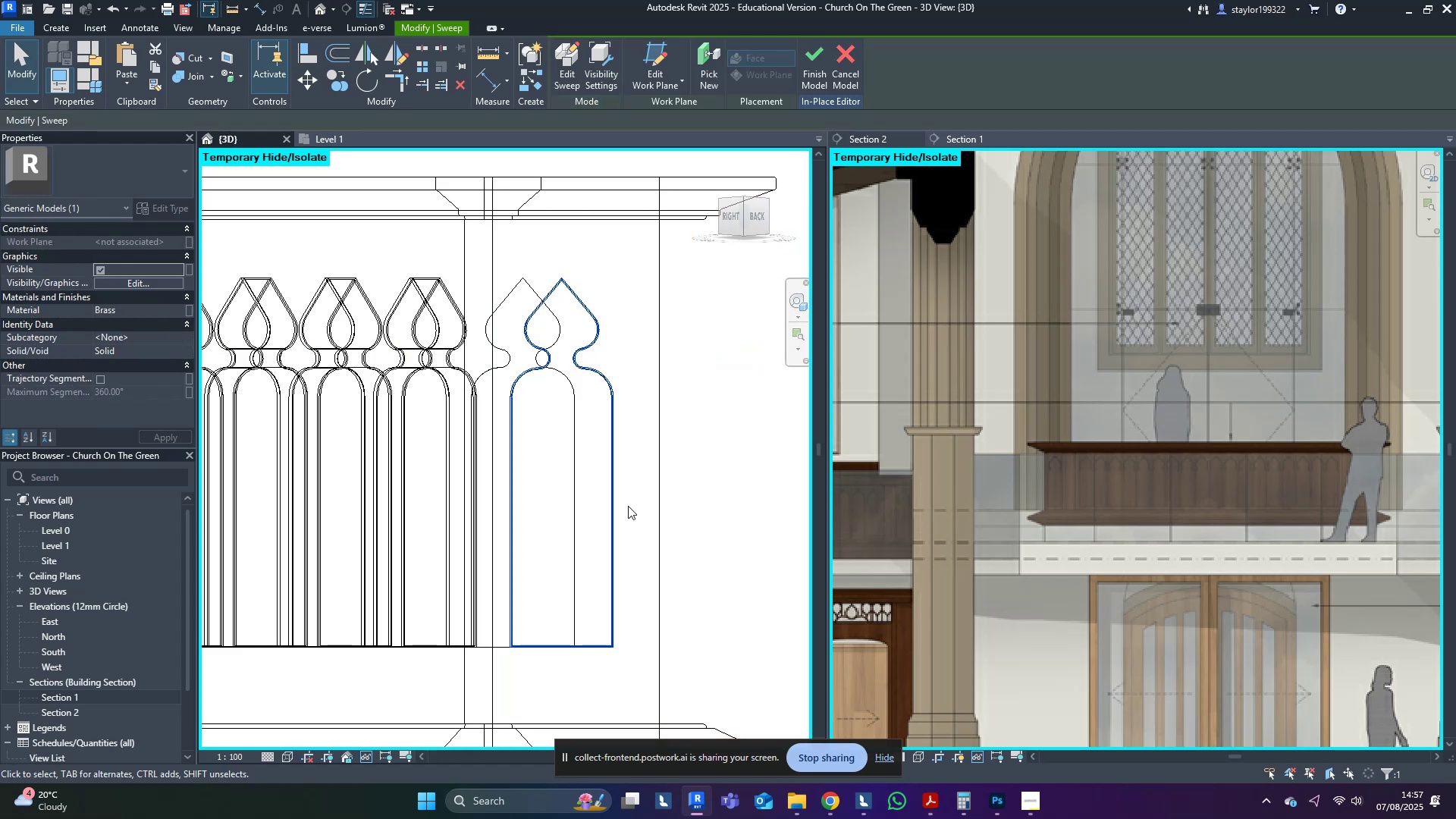 
key(ArrowLeft)
 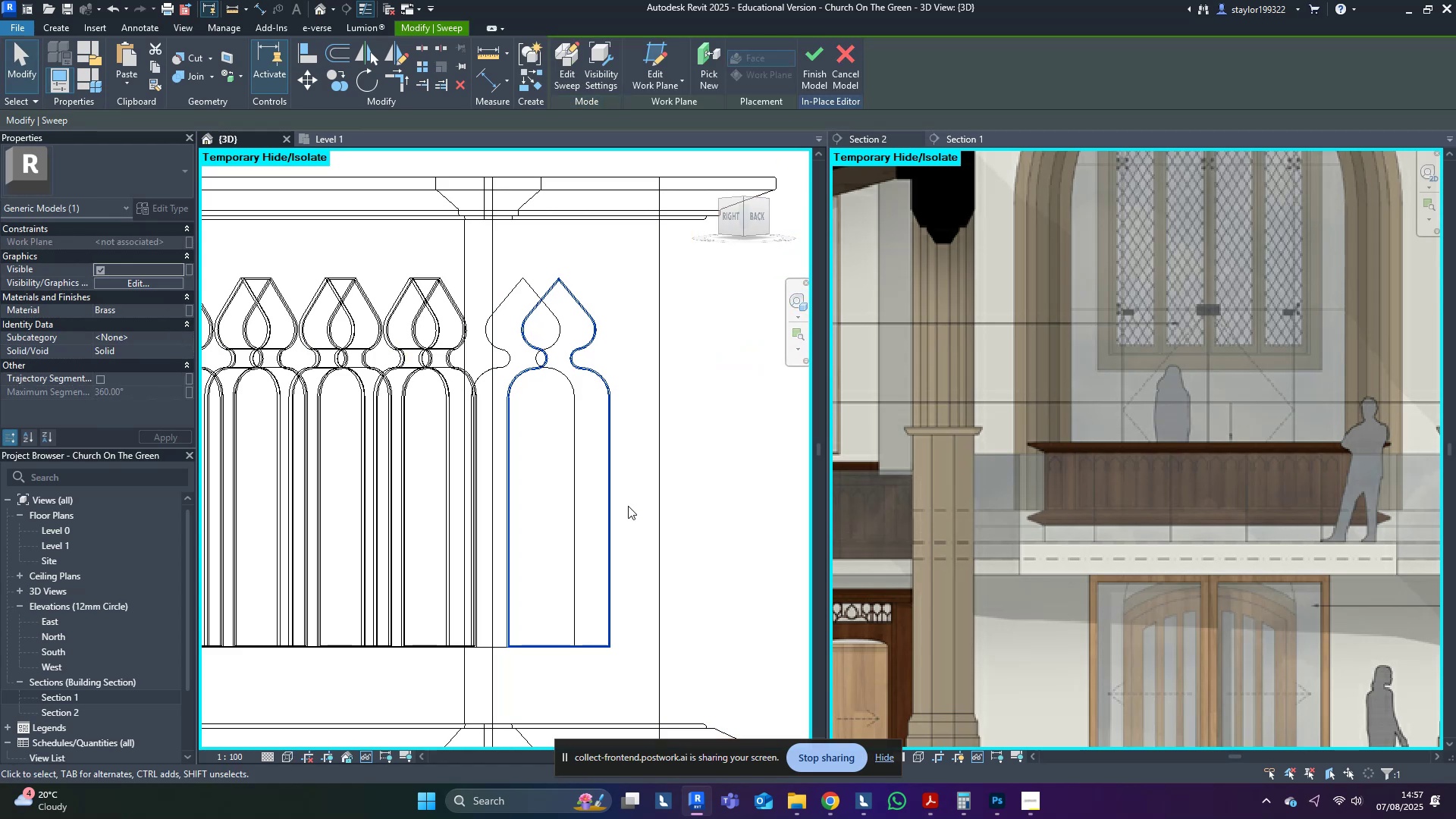 
type(sd)
 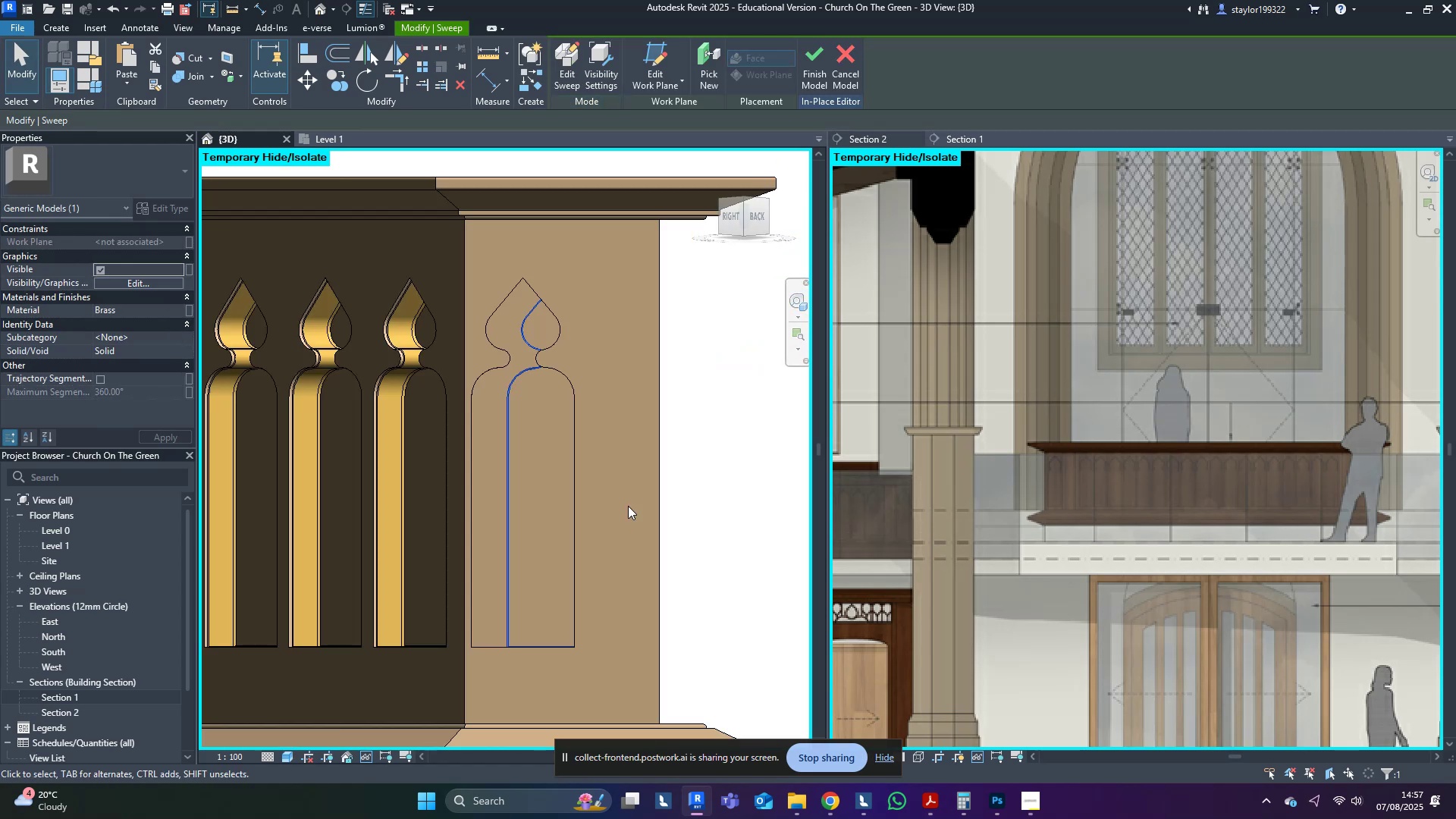 
scroll: coordinate [603, 487], scroll_direction: down, amount: 3.0
 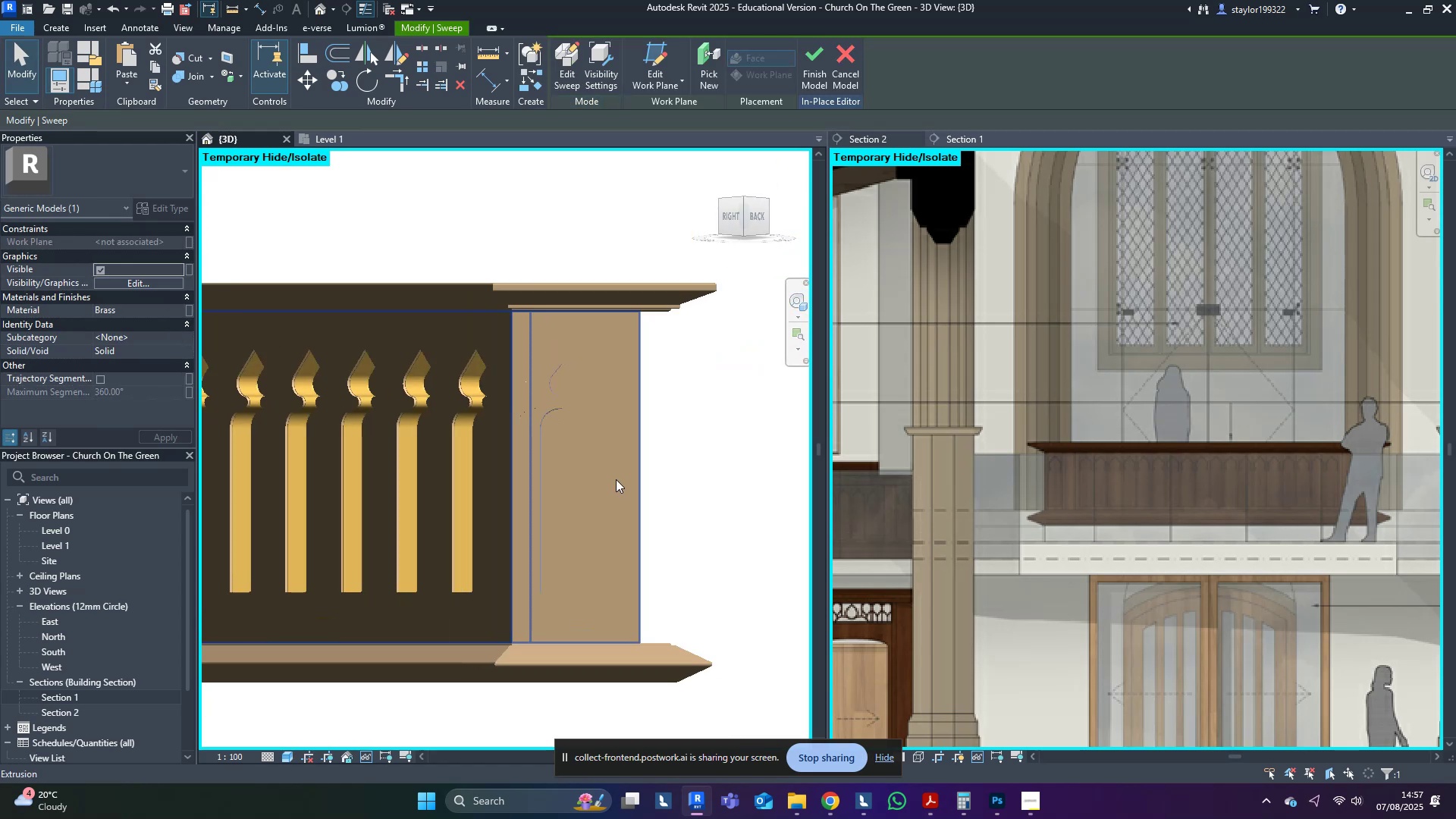 
hold_key(key=ShiftLeft, duration=0.34)
 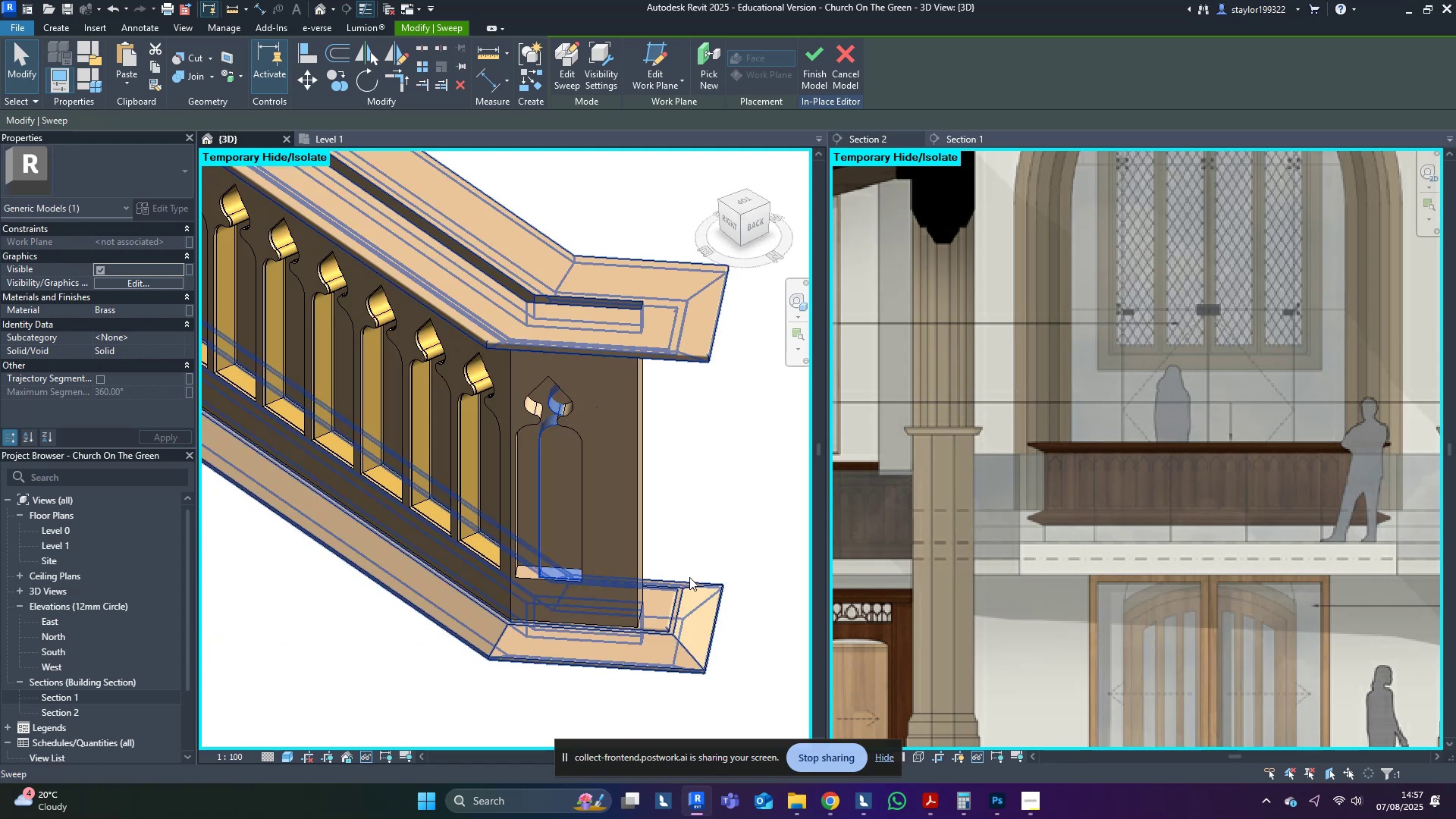 
scroll: coordinate [531, 420], scroll_direction: up, amount: 6.0
 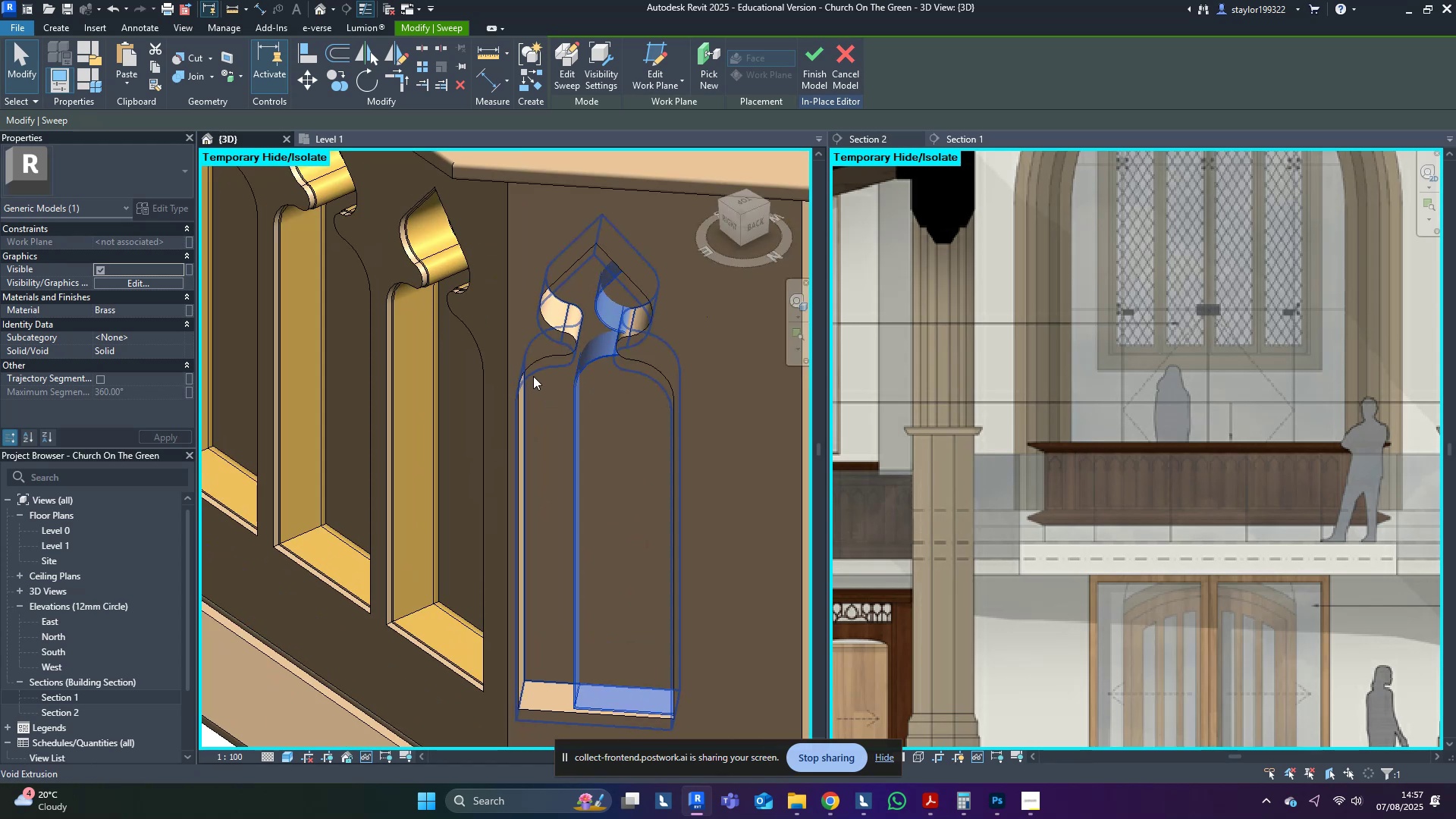 
left_click([533, 376])
 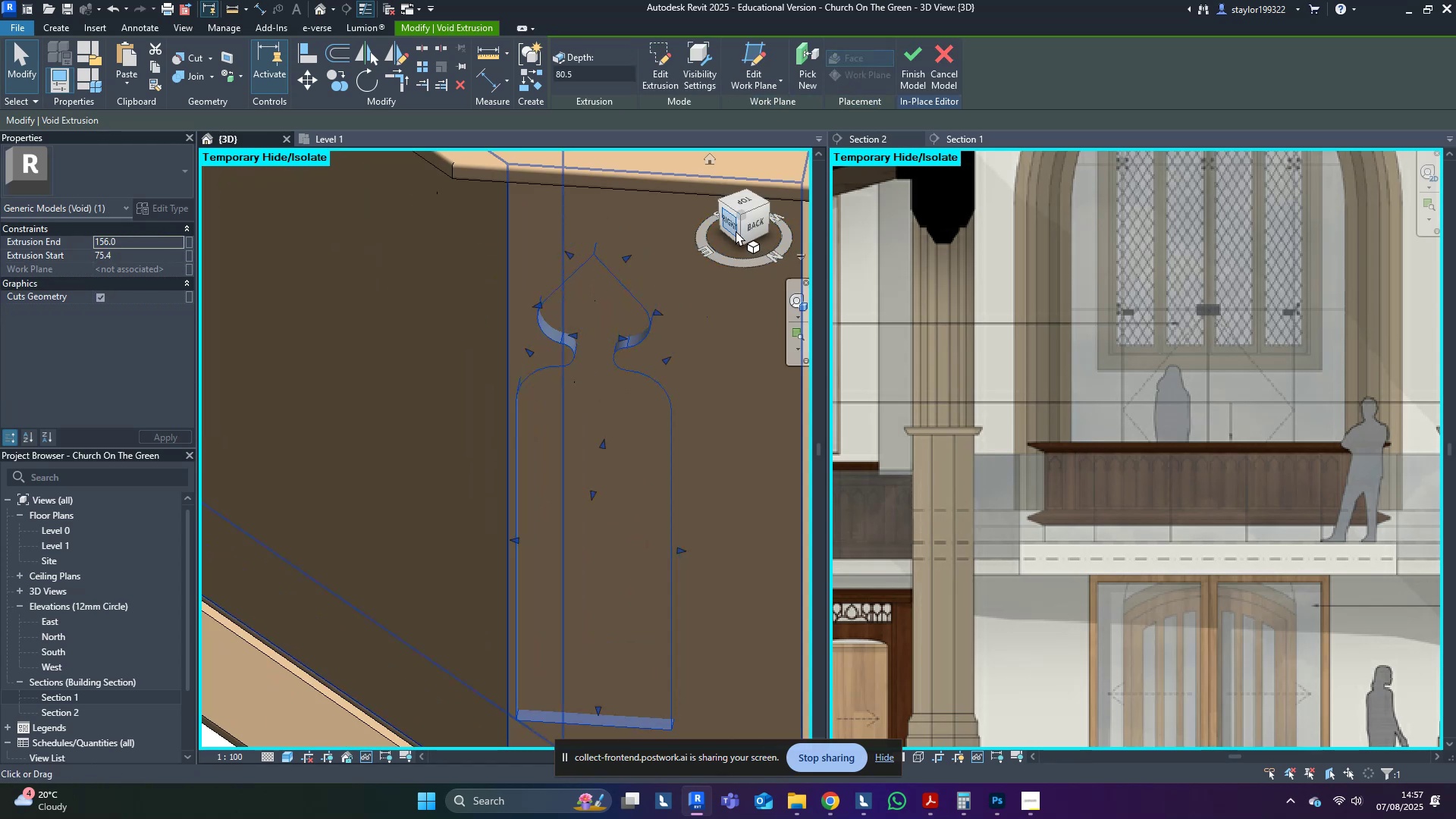 
left_click([743, 232])
 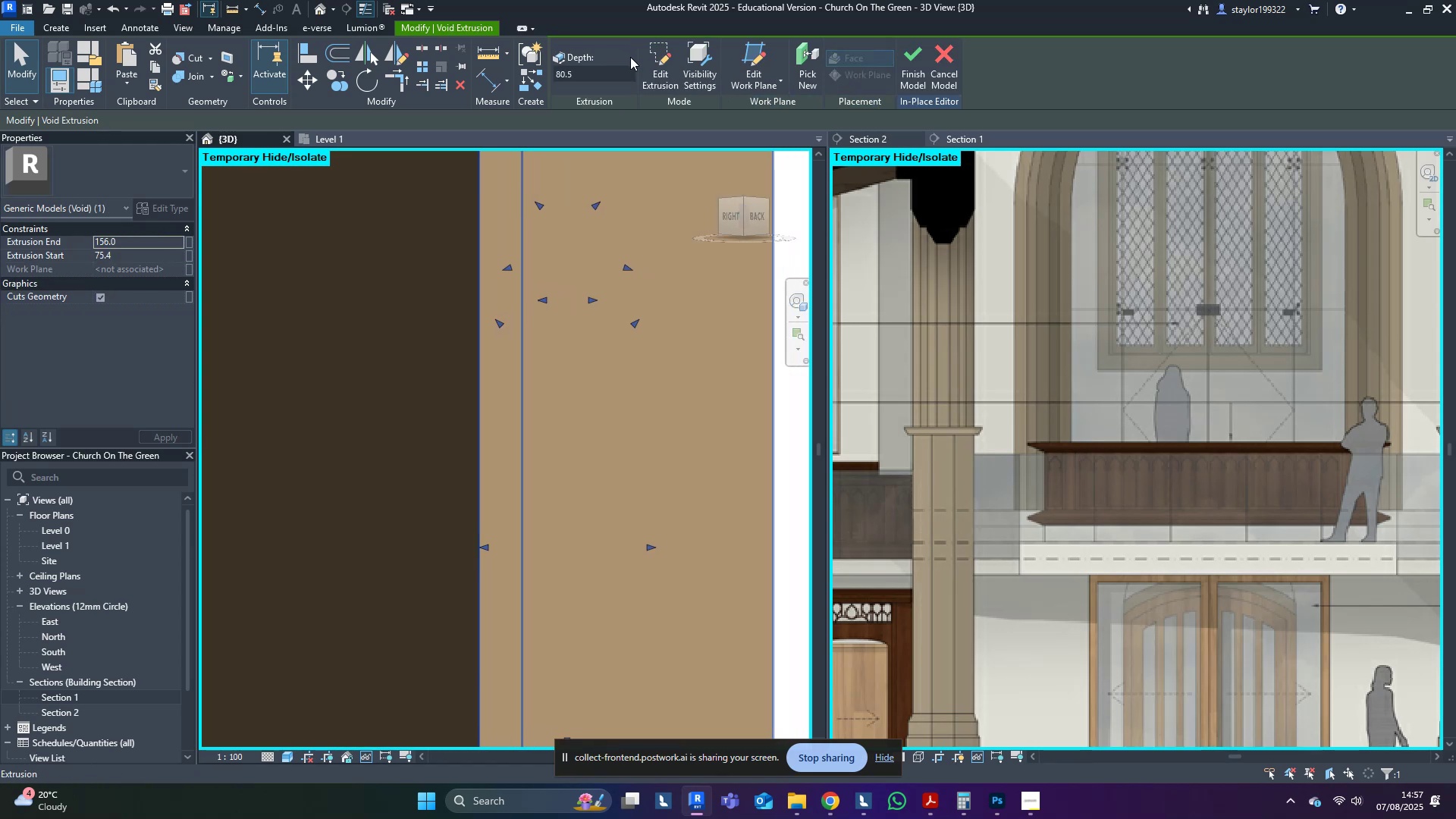 
left_click([657, 56])
 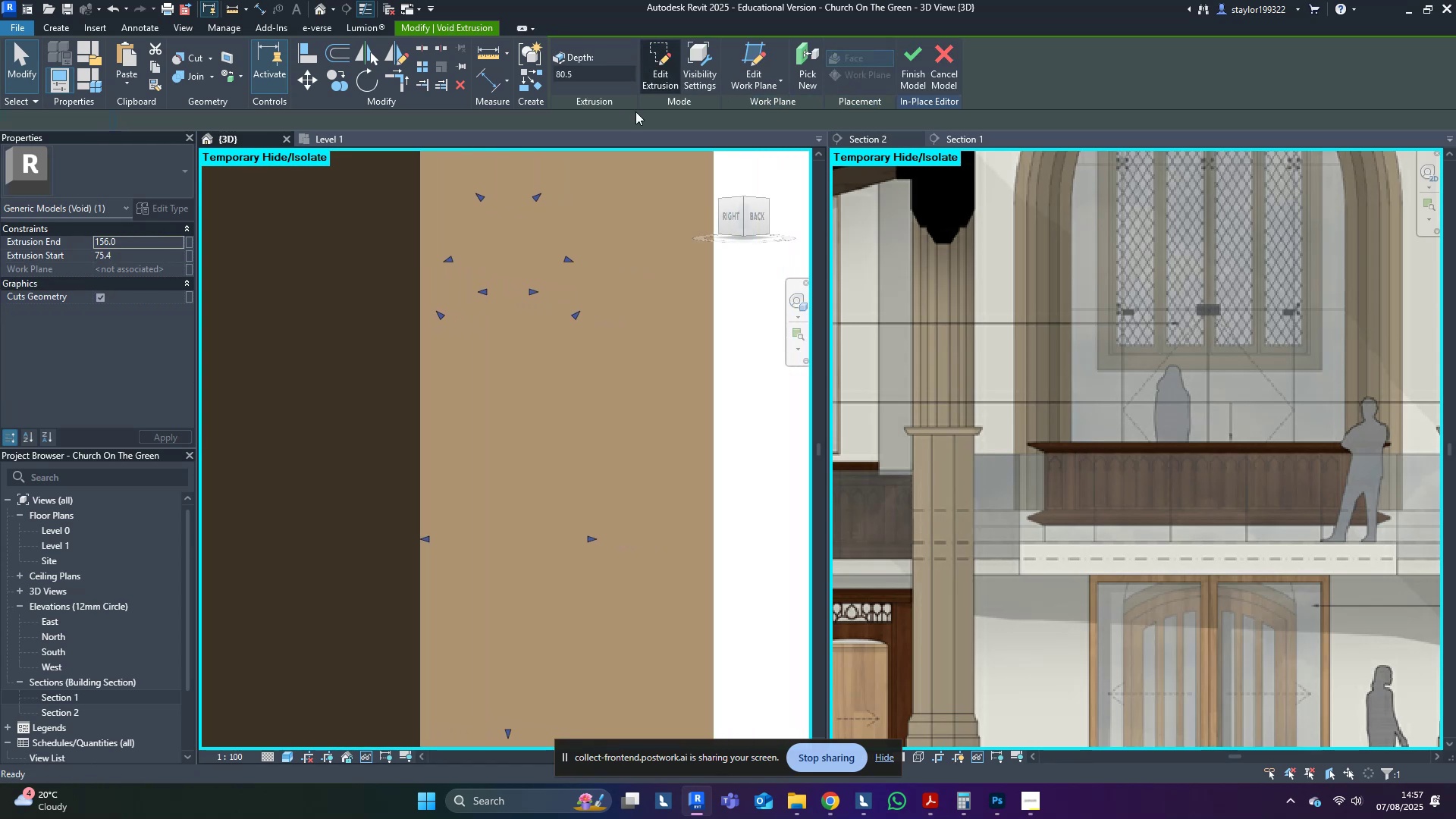 
scroll: coordinate [611, 288], scroll_direction: down, amount: 4.0
 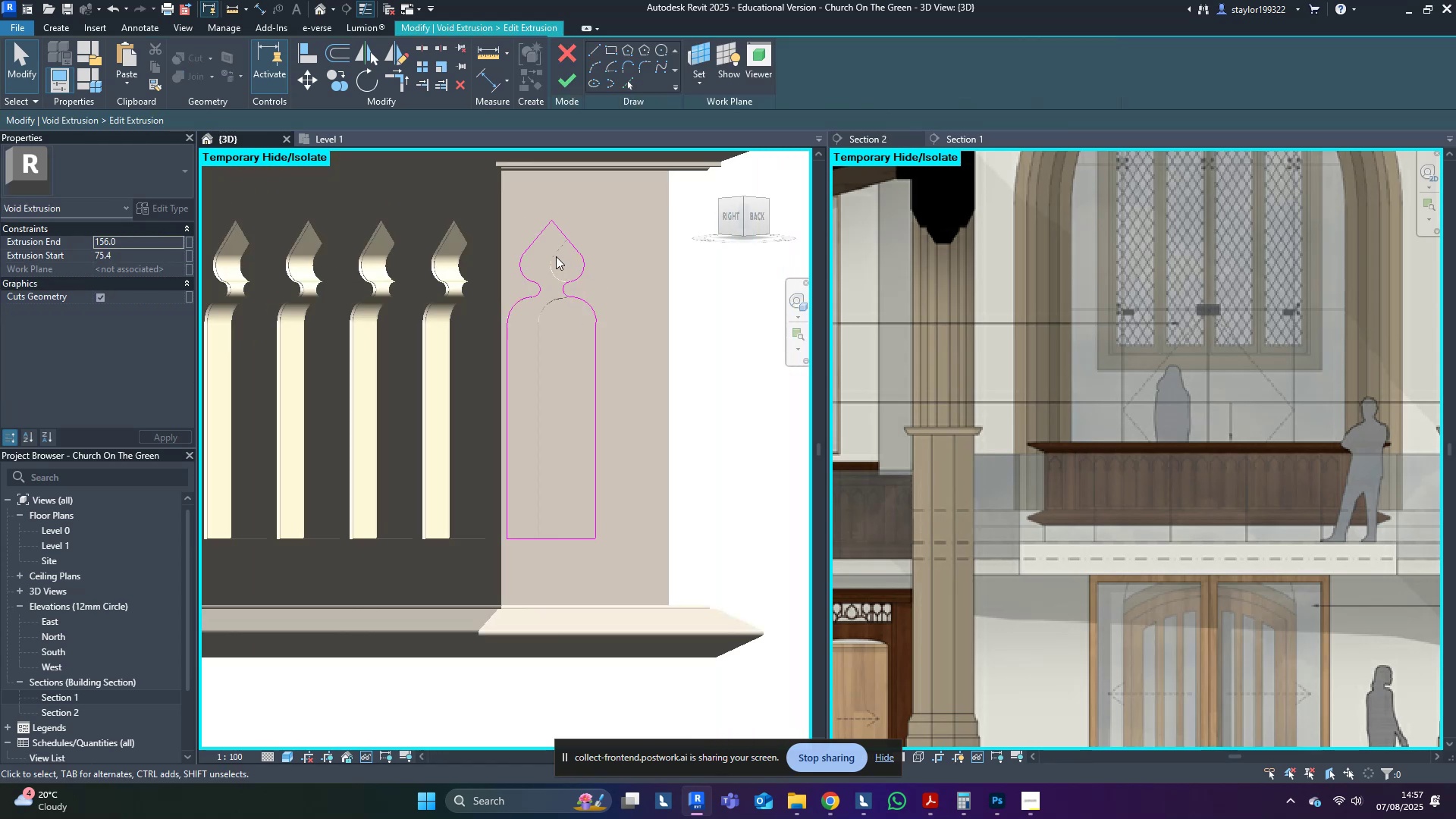 
left_click_drag(start_coordinate=[459, 196], to_coordinate=[852, 723])
 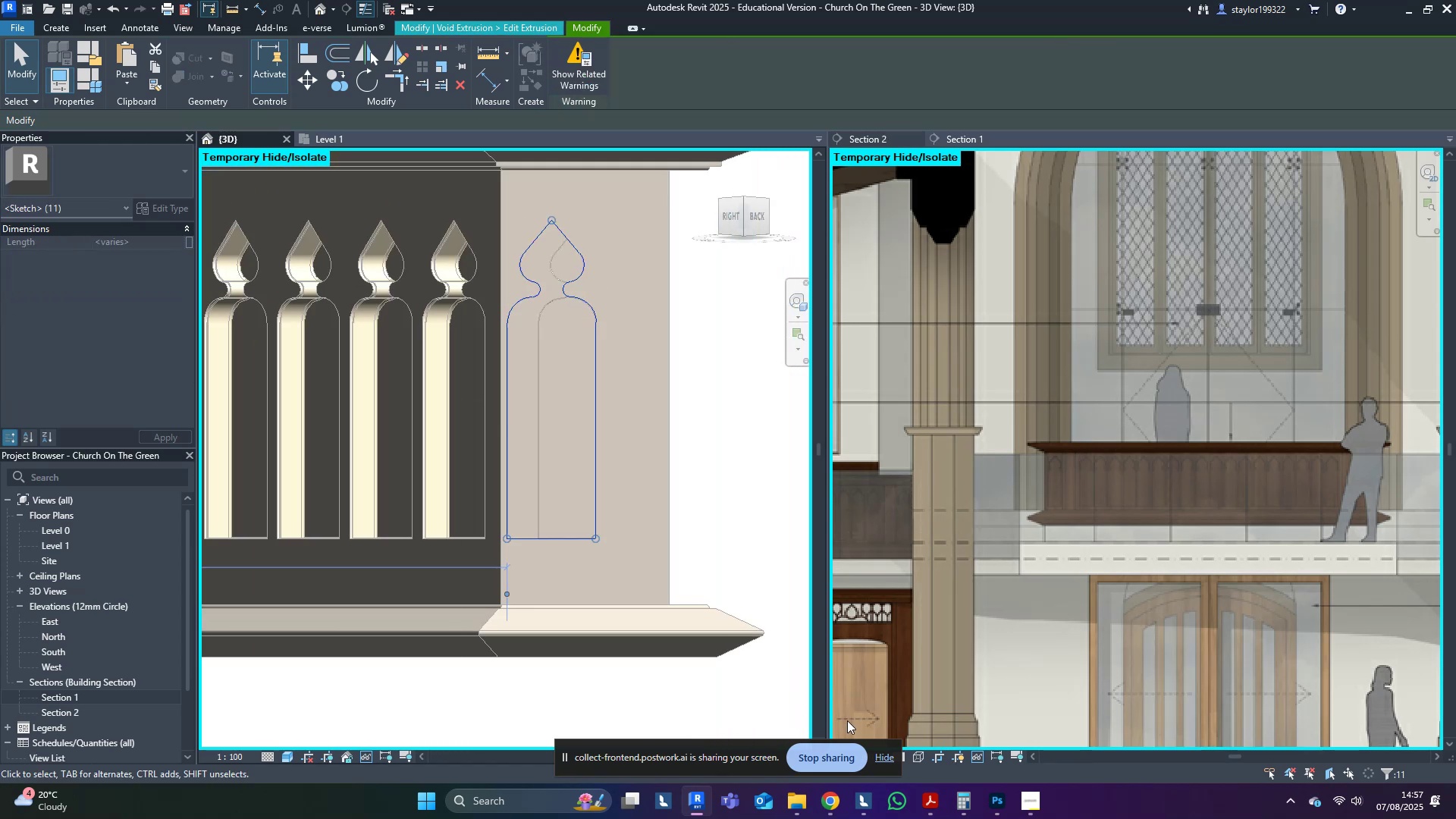 
key(Delete)
 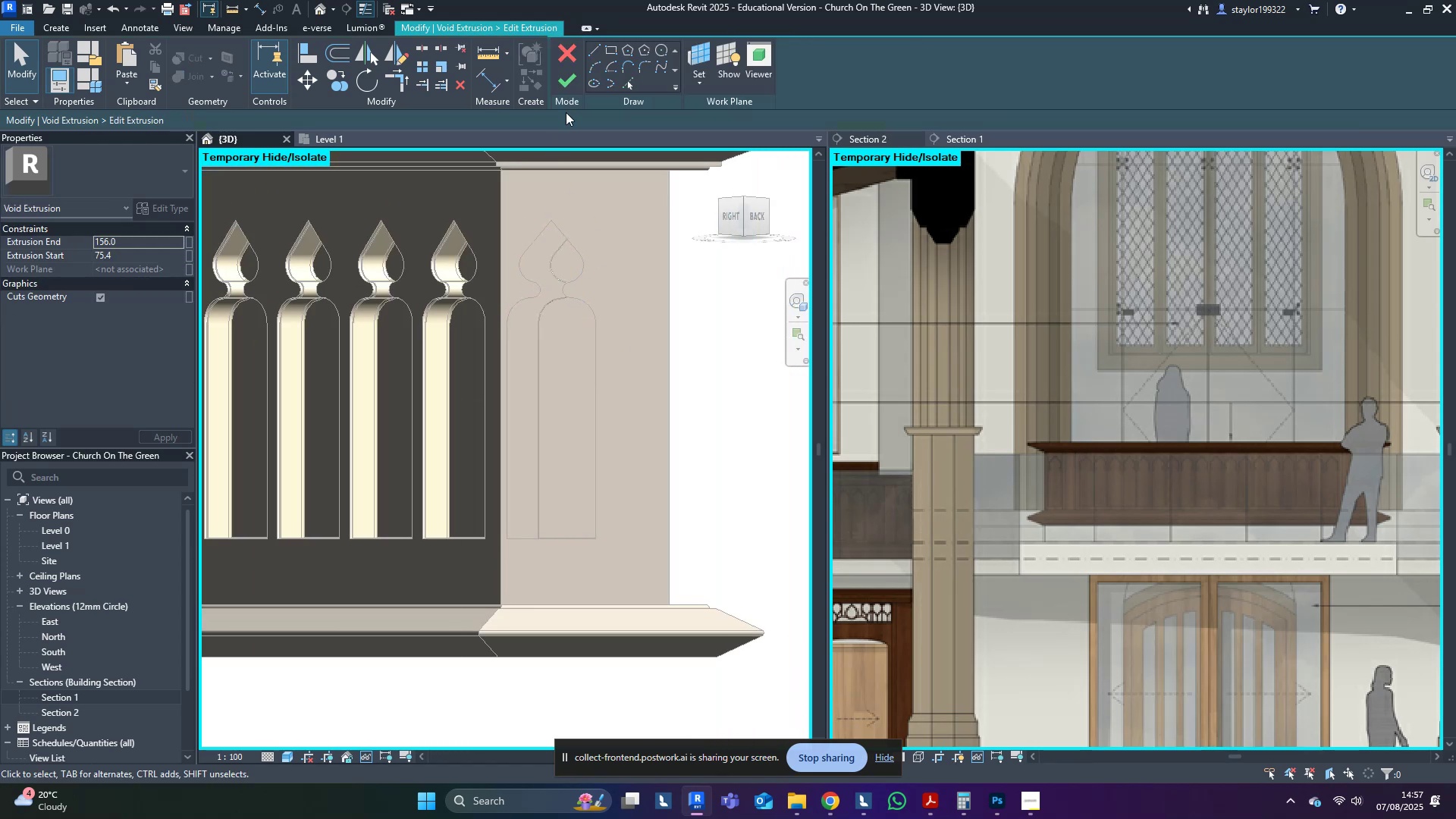 
scroll: coordinate [610, 89], scroll_direction: up, amount: 2.0
 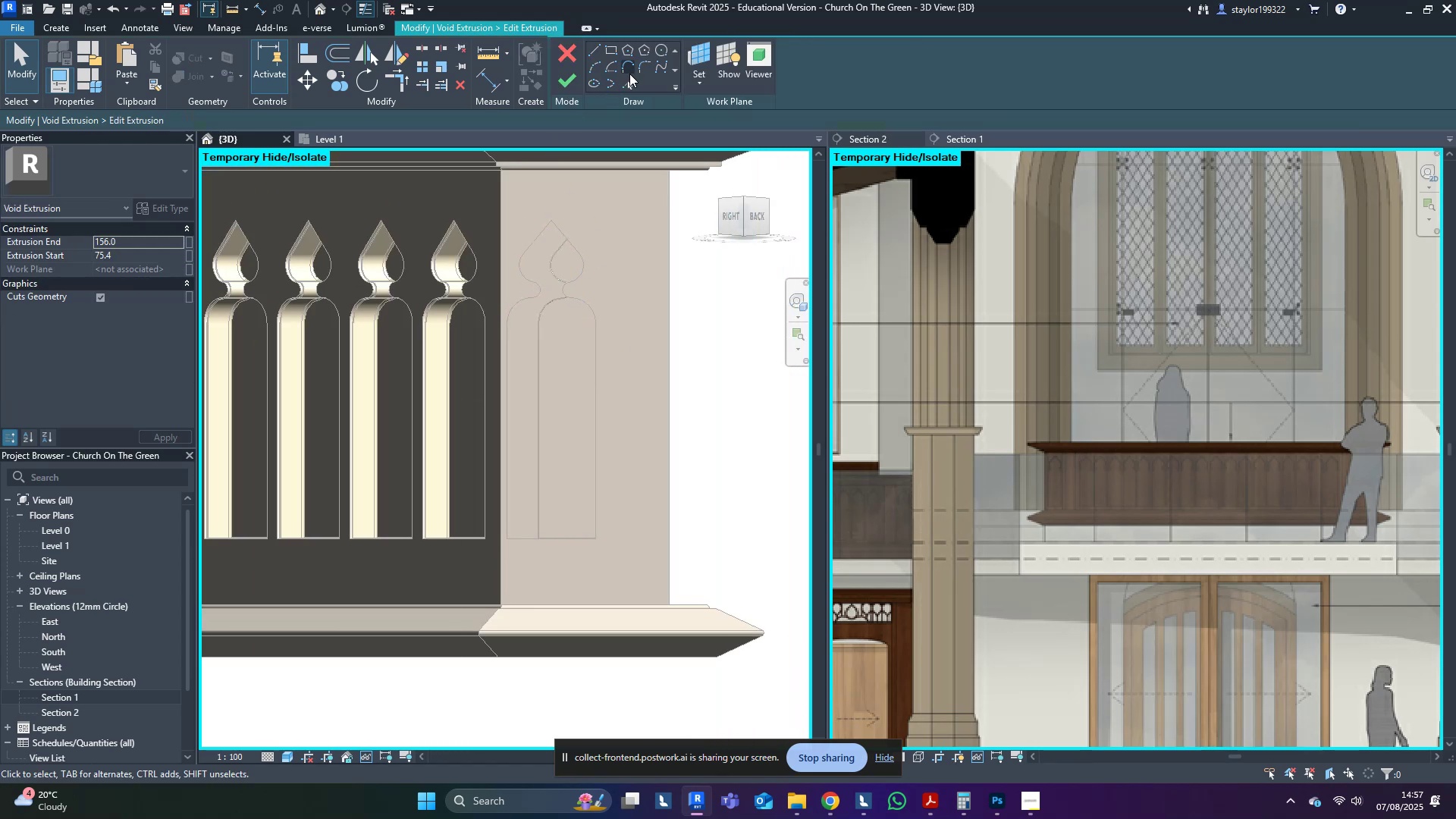 
left_click([632, 83])
 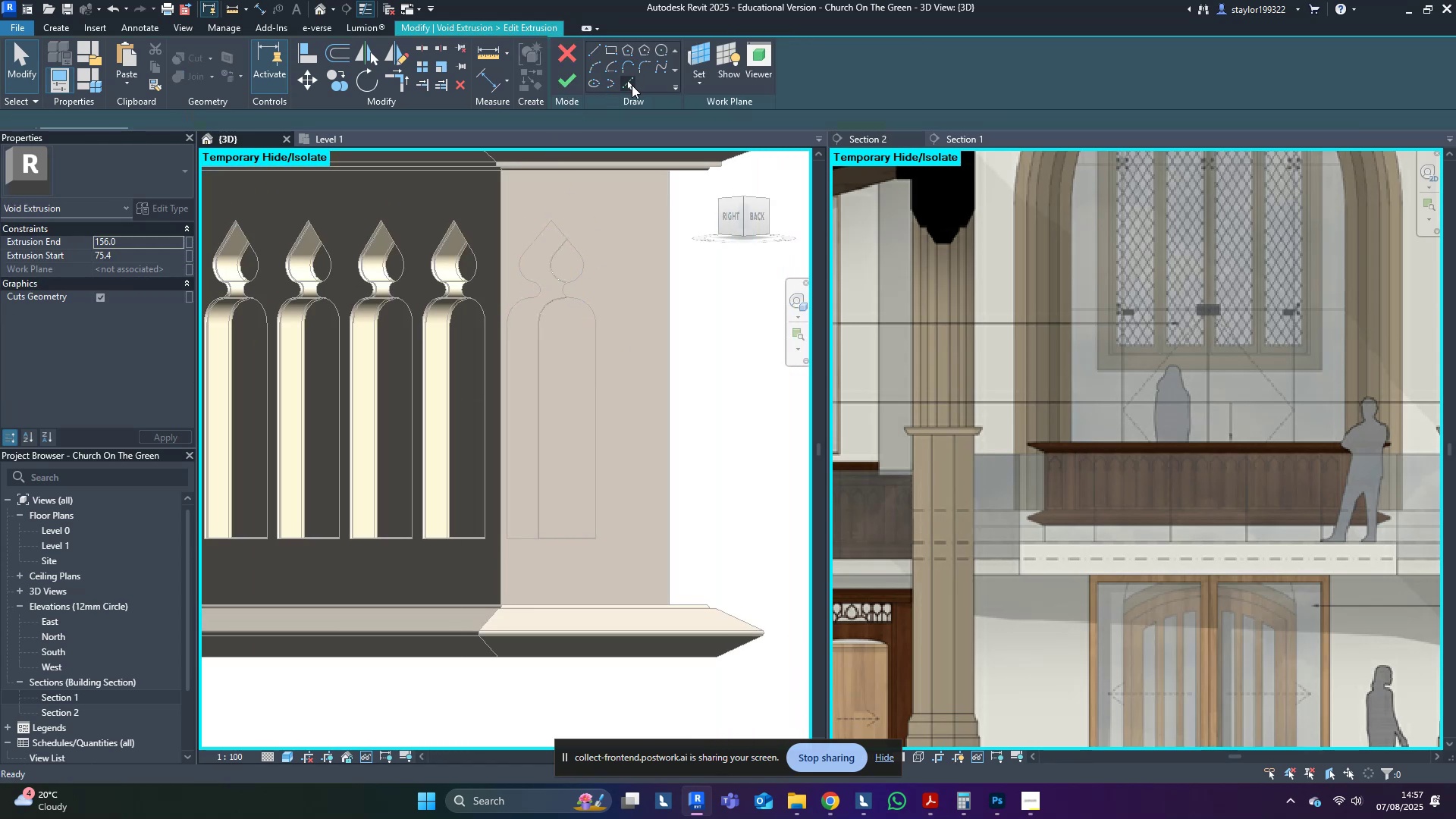 
scroll: coordinate [542, 319], scroll_direction: up, amount: 14.0
 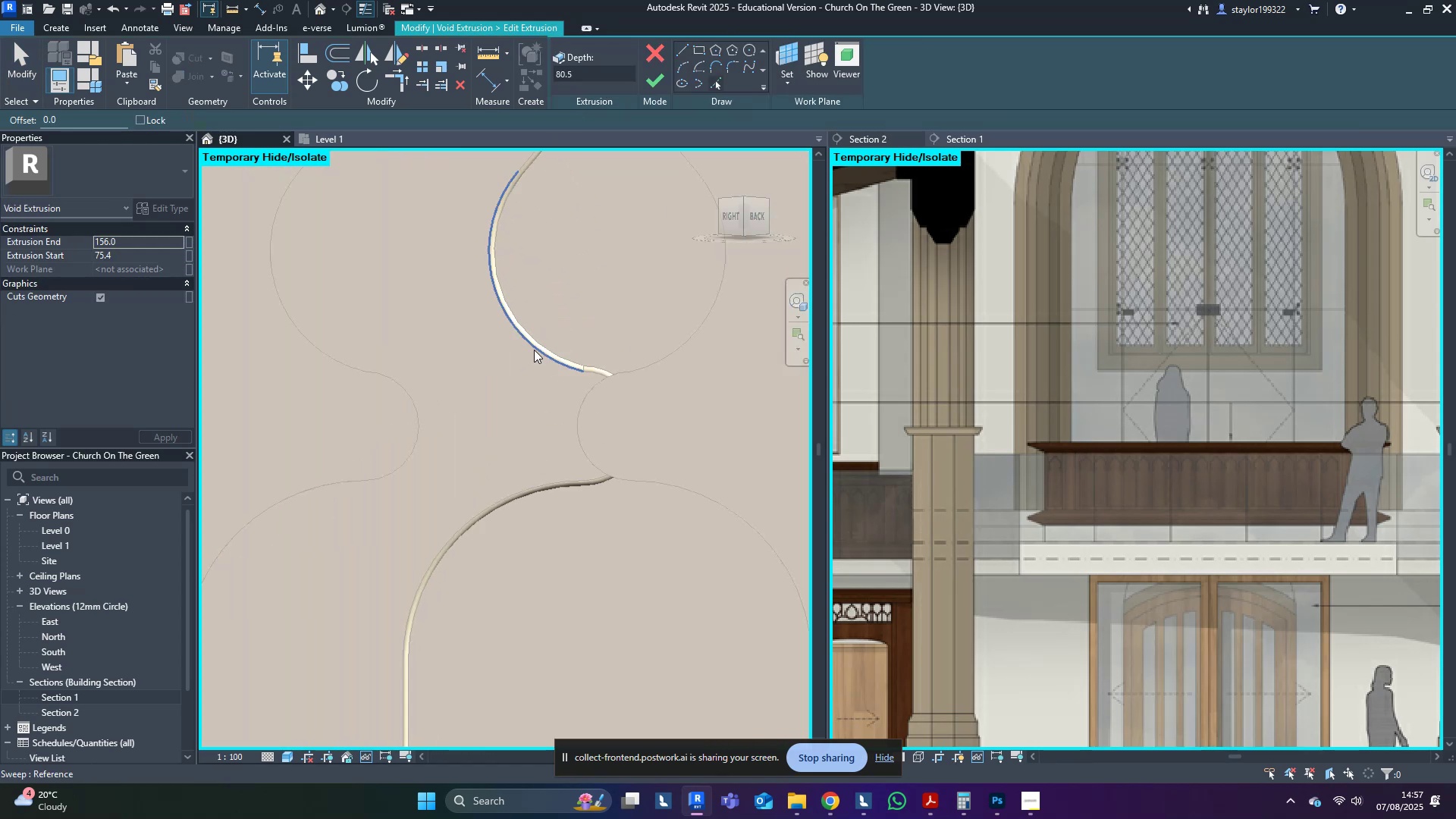 
key(Tab)
key(Tab)
key(Tab)
key(Tab)
key(Tab)
type(wf)
 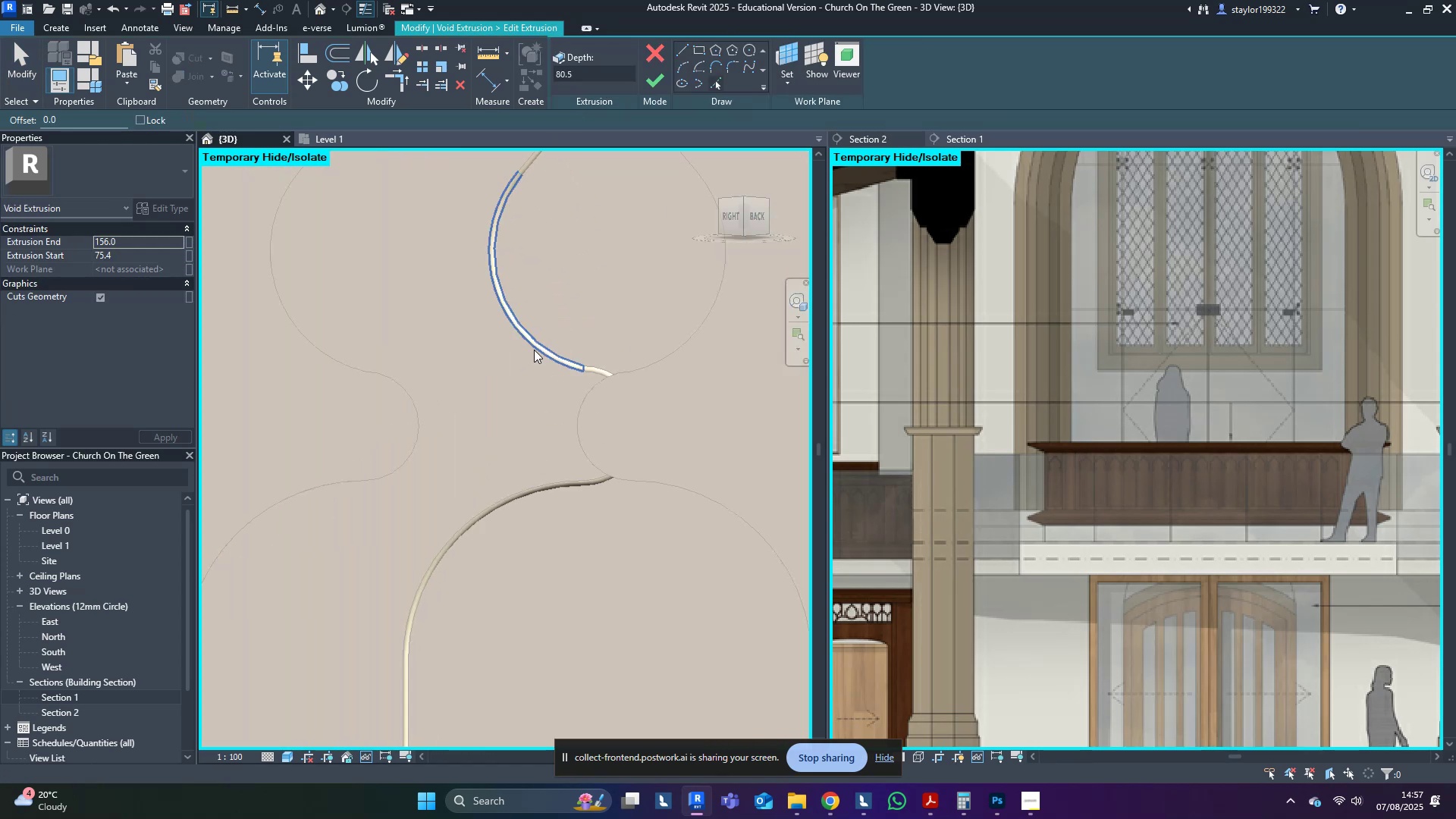 
scroll: coordinate [530, 355], scroll_direction: down, amount: 5.0
 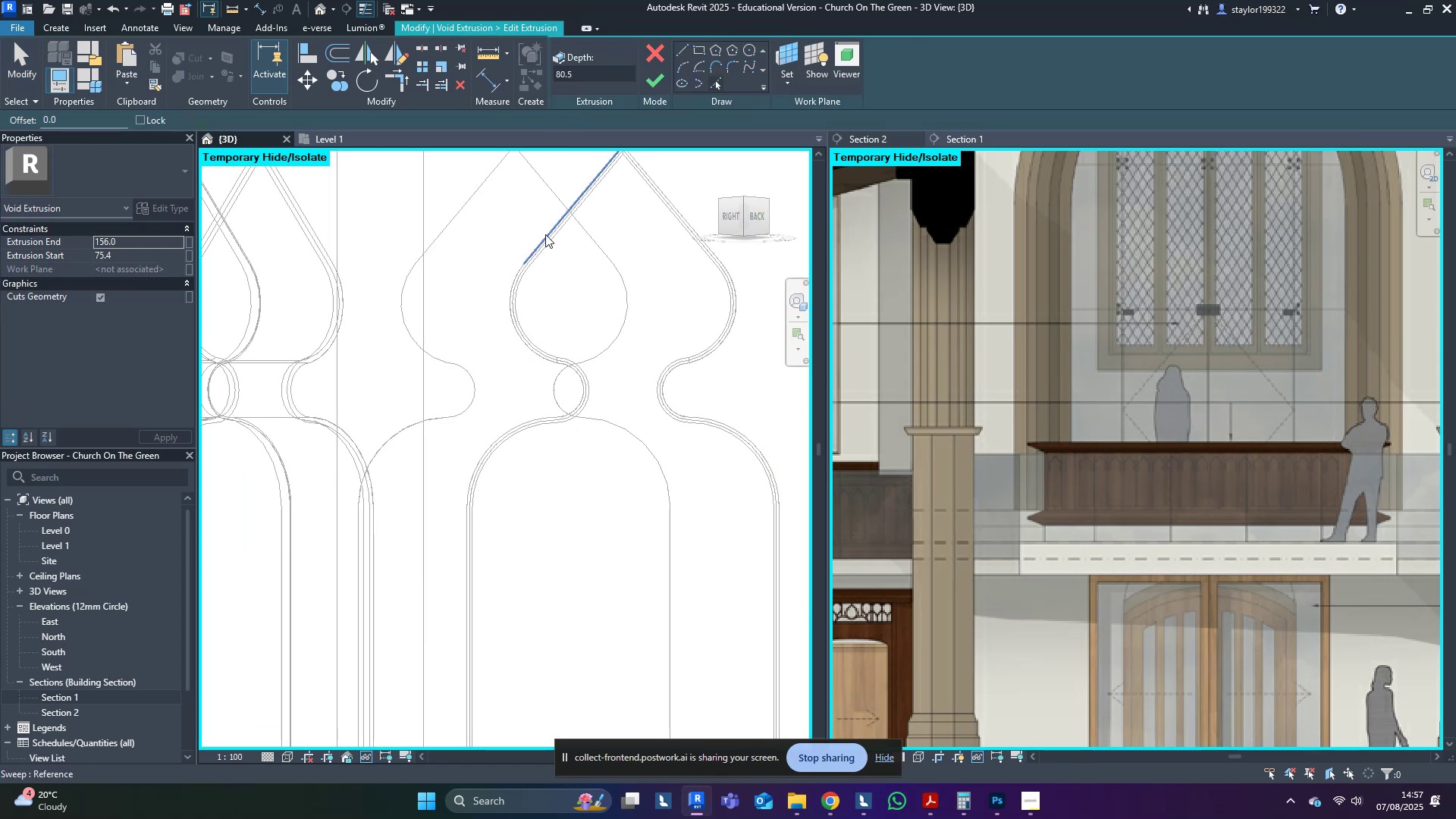 
left_click([545, 234])
 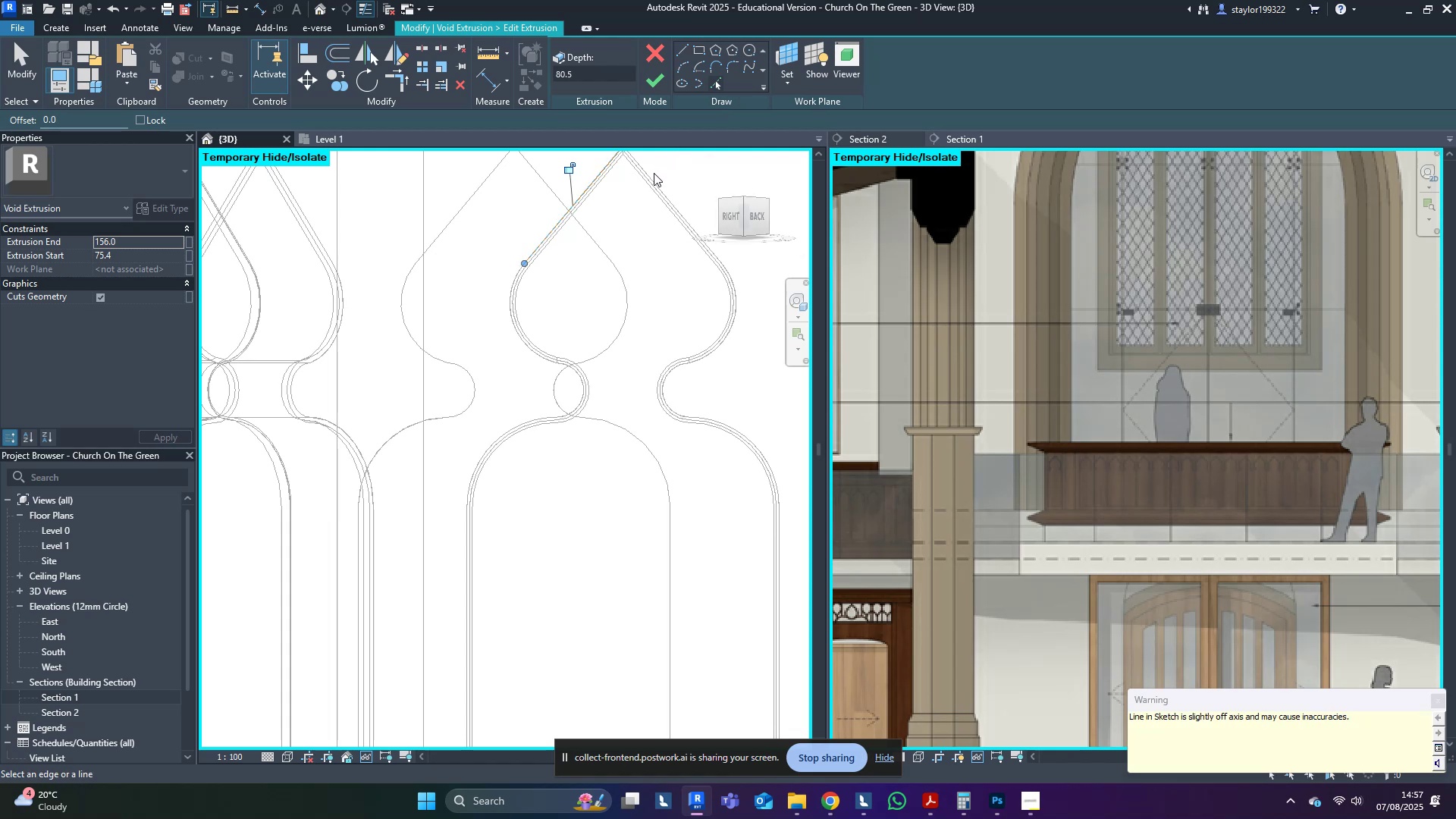 
left_click([654, 177])
 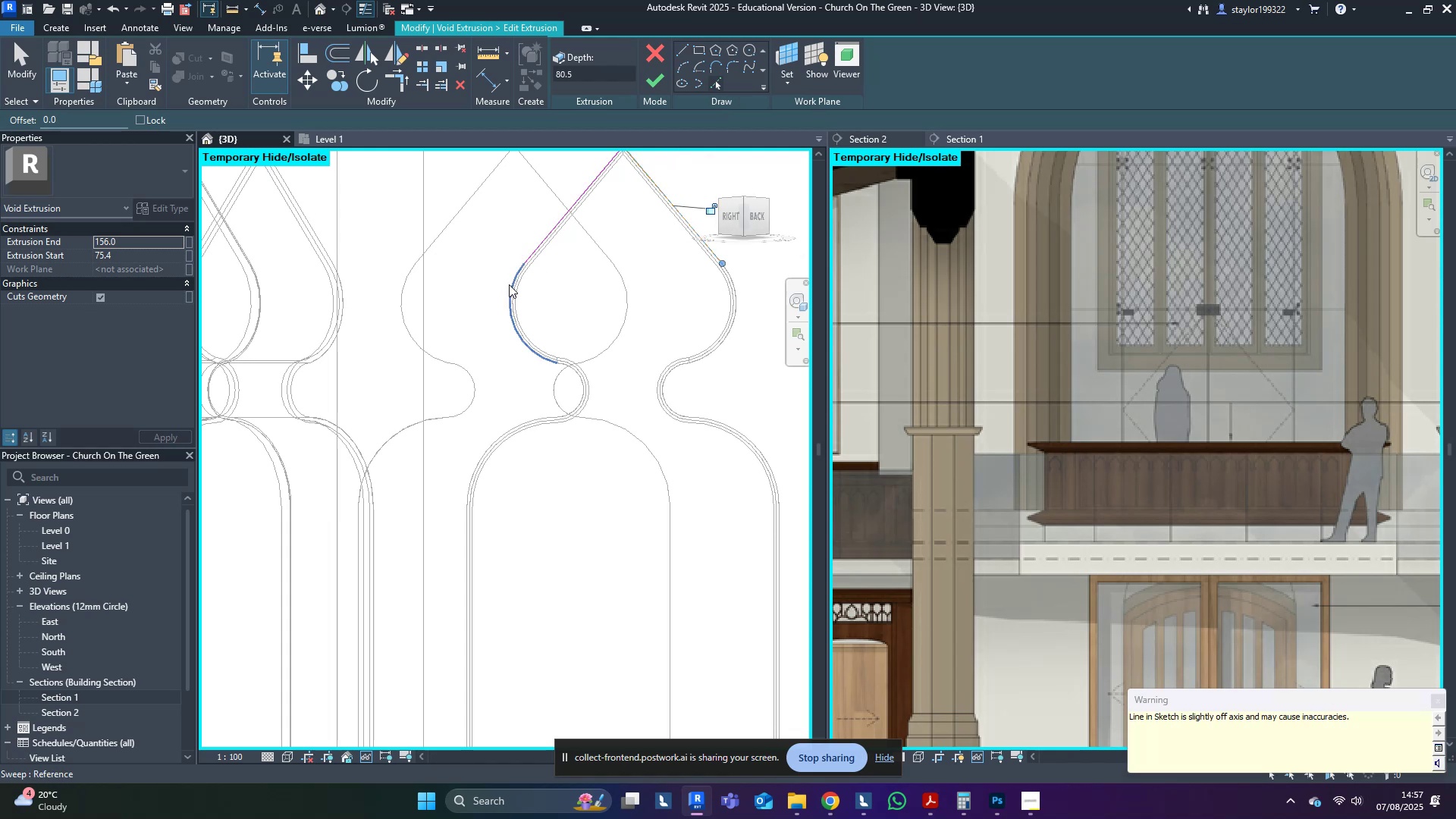 
left_click([509, 284])
 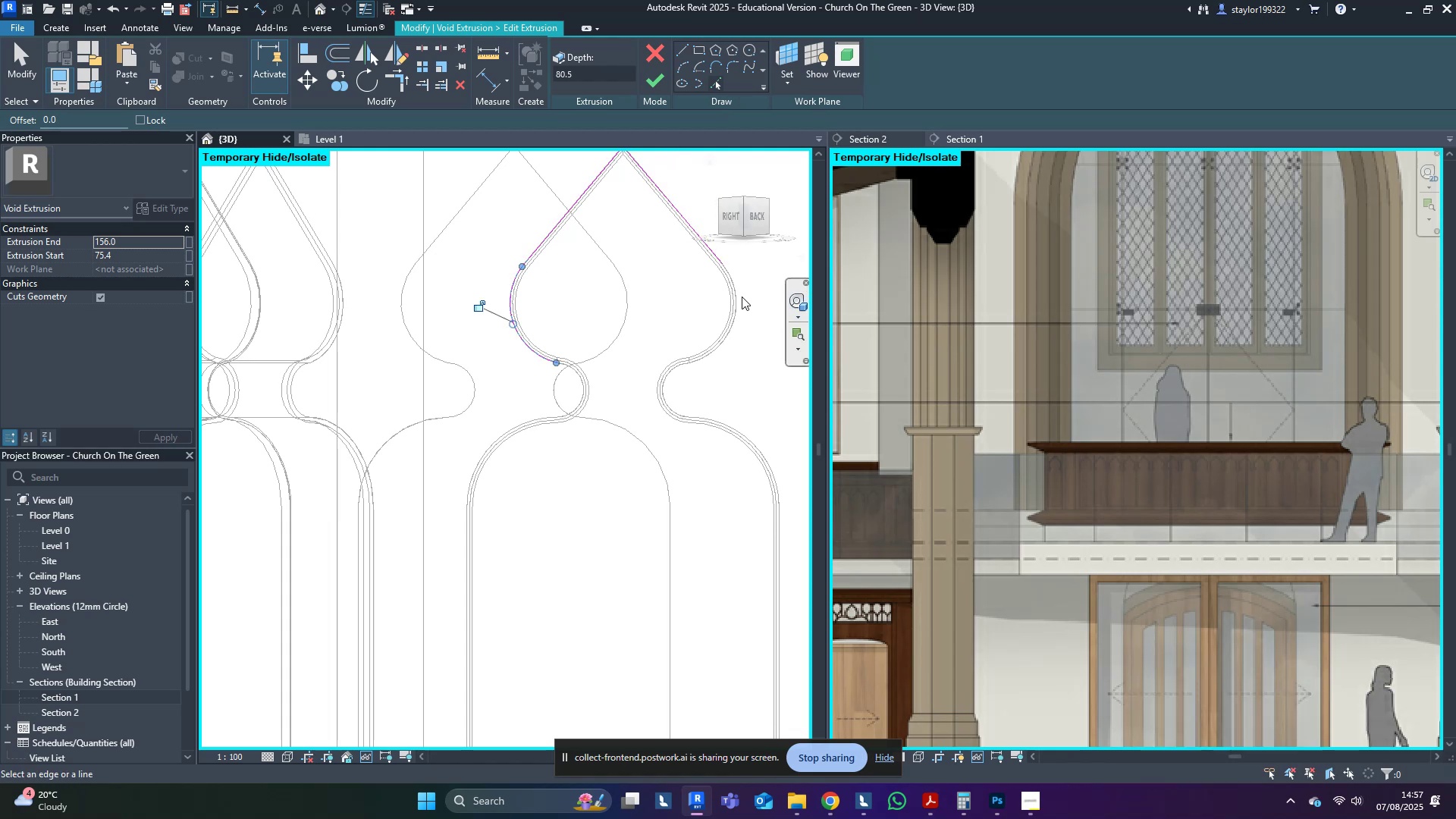 
left_click([739, 296])
 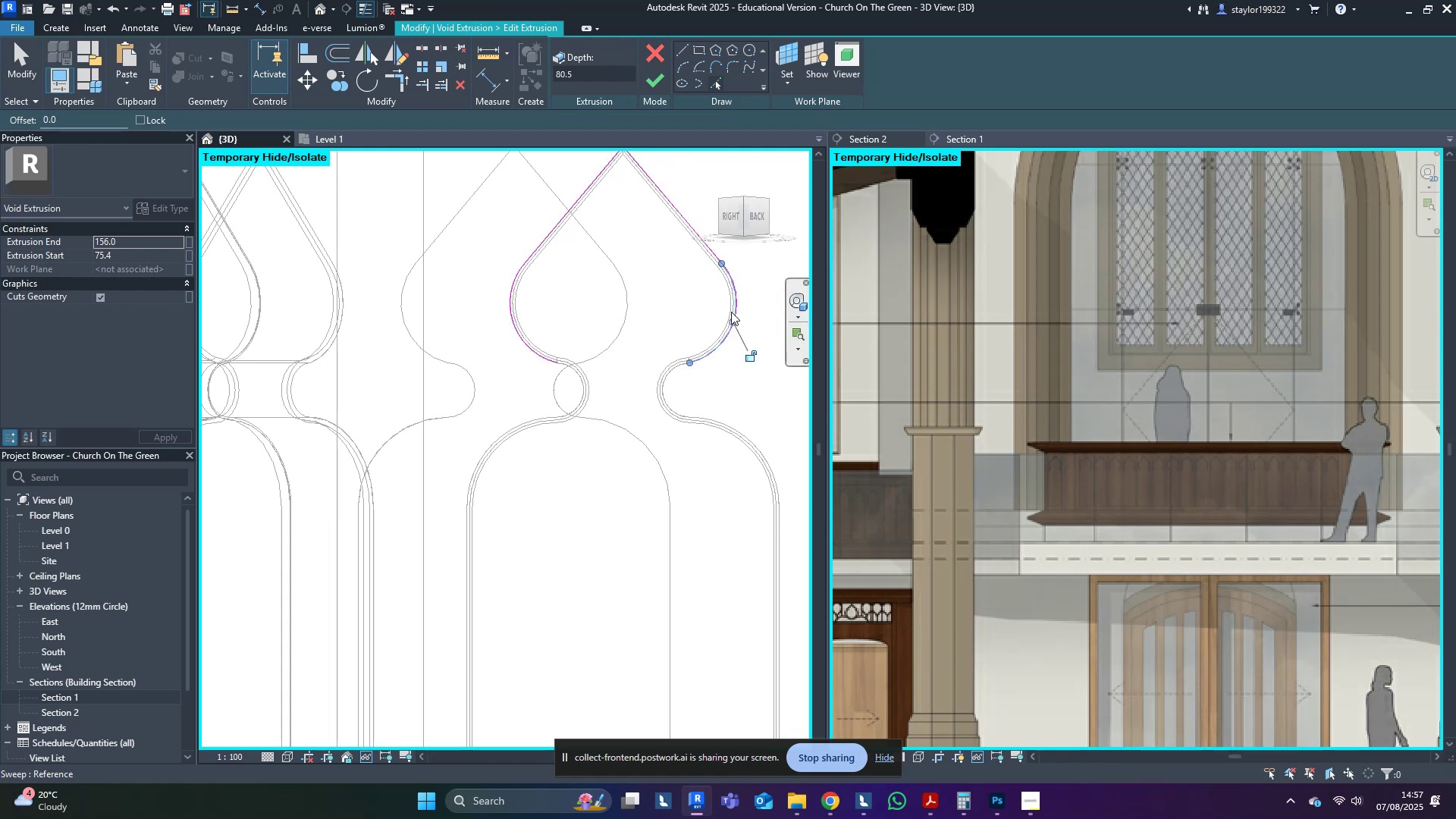 
scroll: coordinate [648, 411], scroll_direction: up, amount: 3.0
 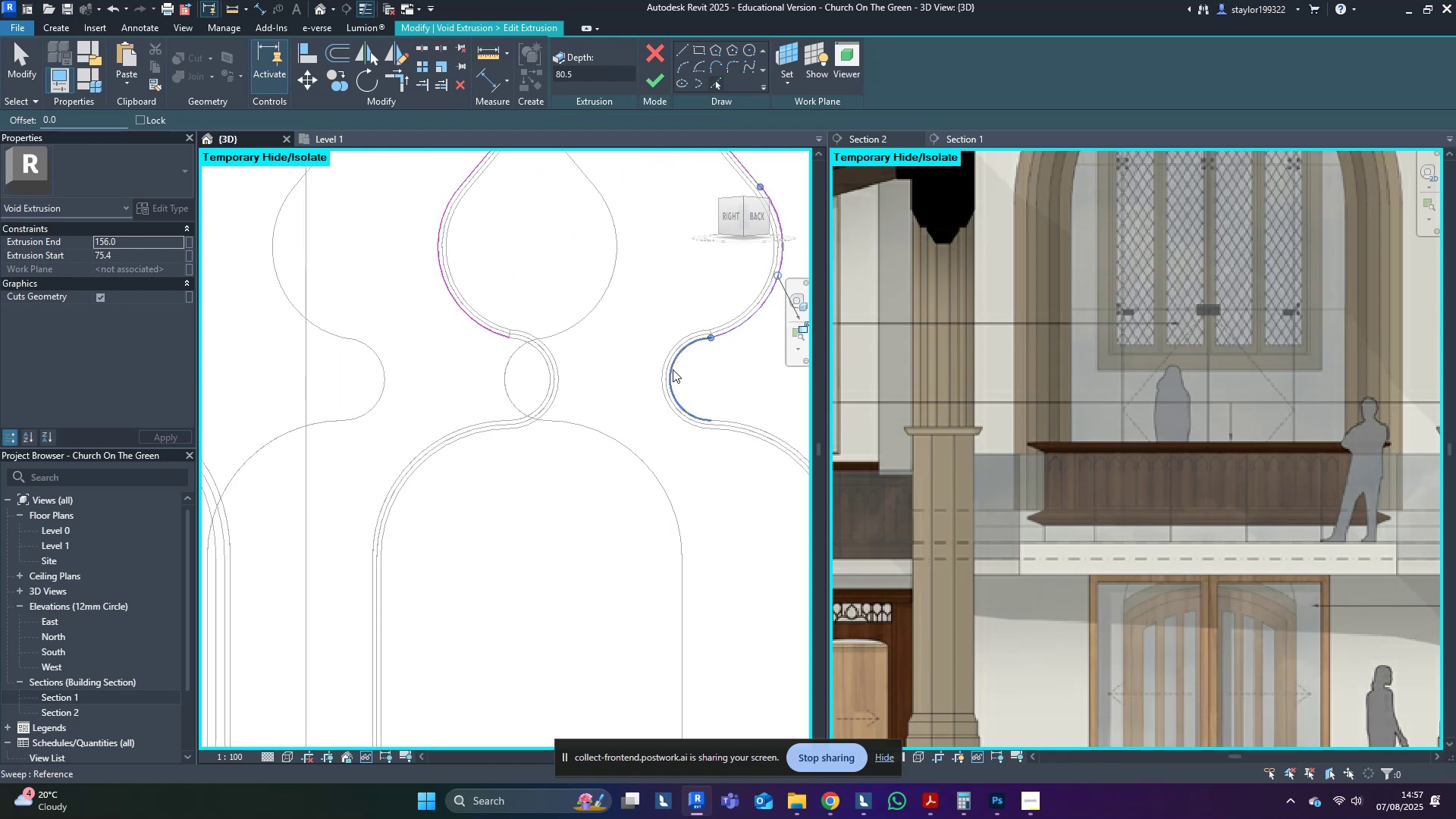 
left_click([673, 369])
 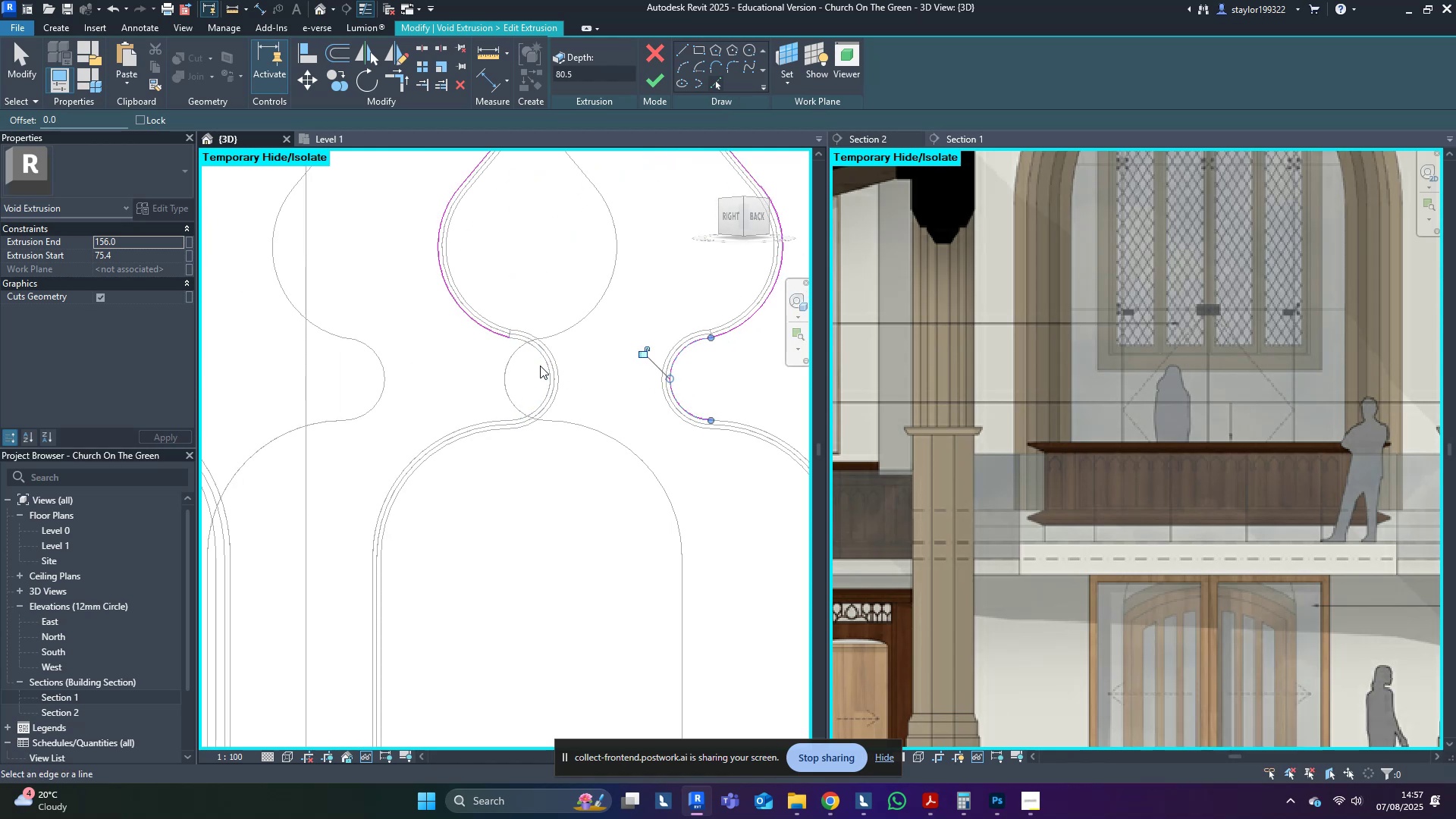 
left_click([547, 366])
 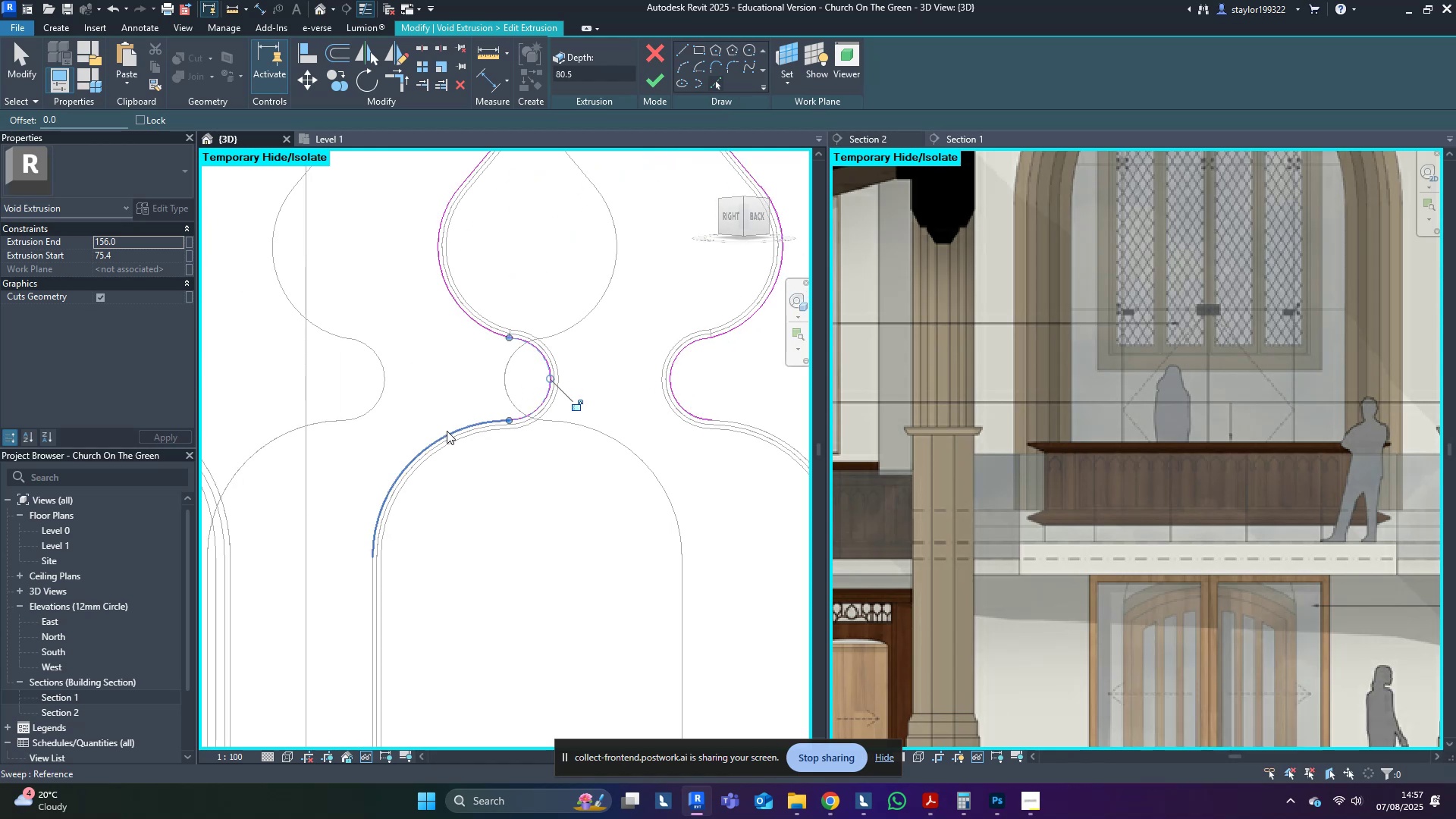 
left_click([447, 431])
 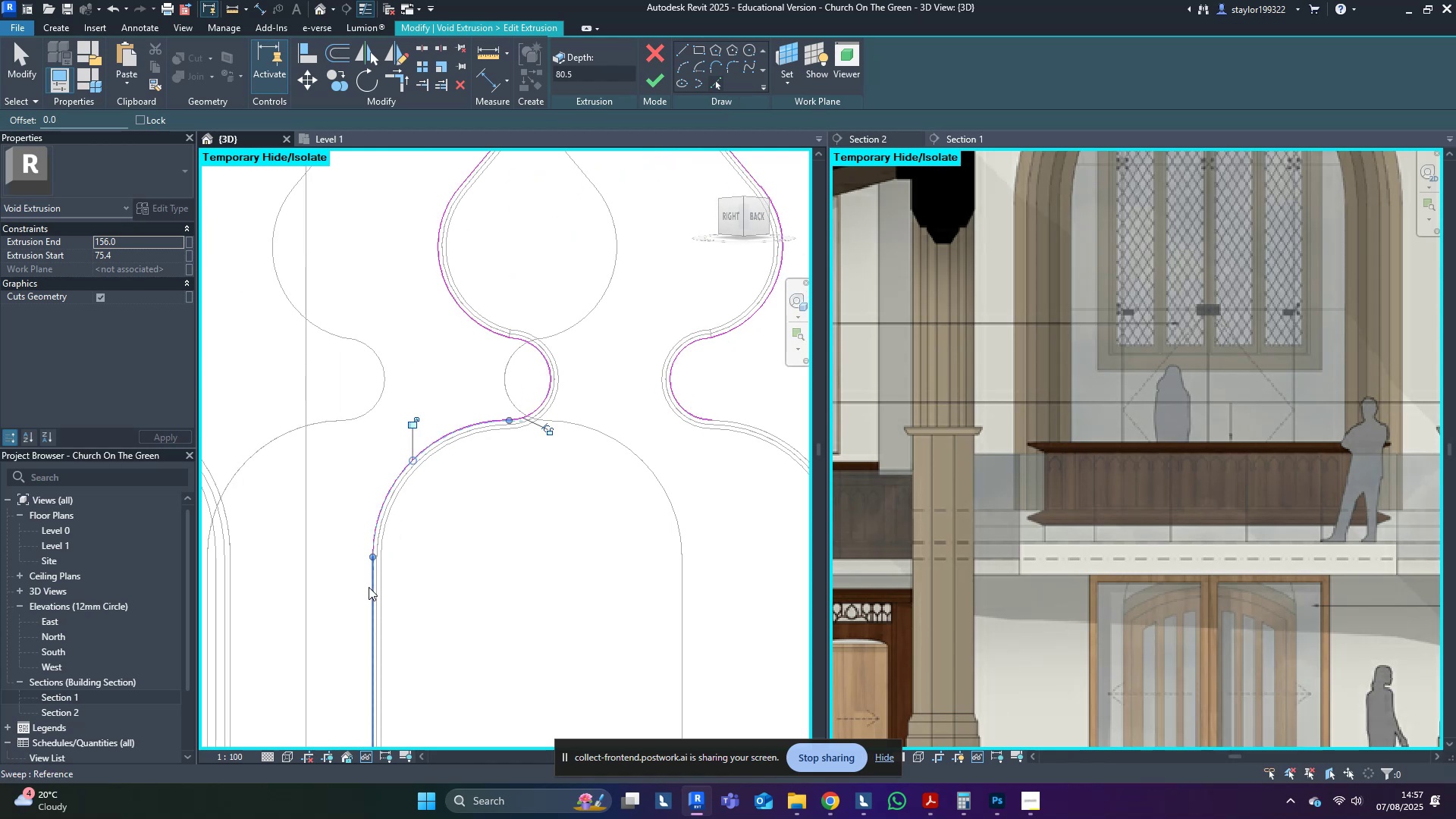 
left_click([372, 588])
 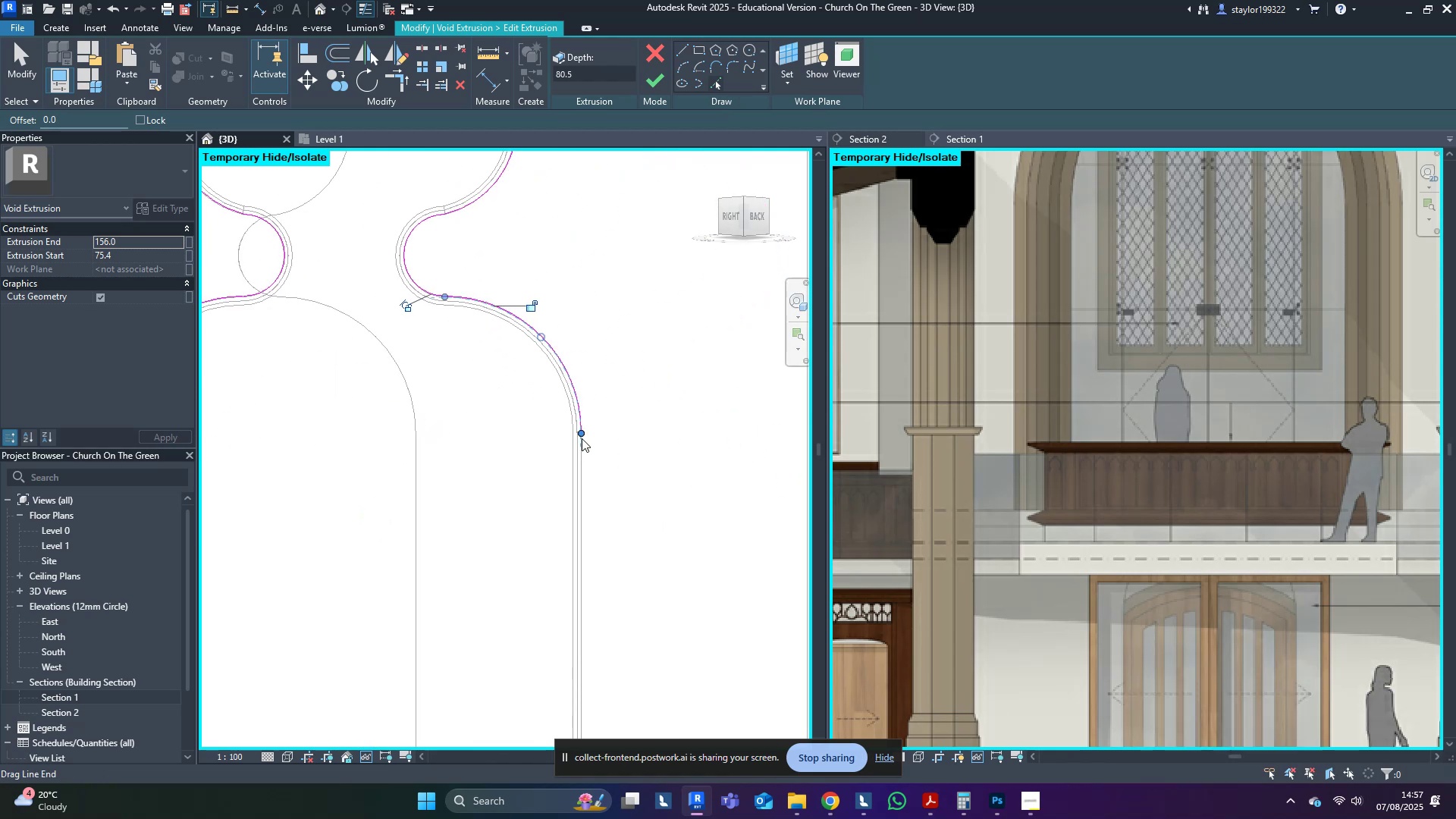 
left_click([583, 462])
 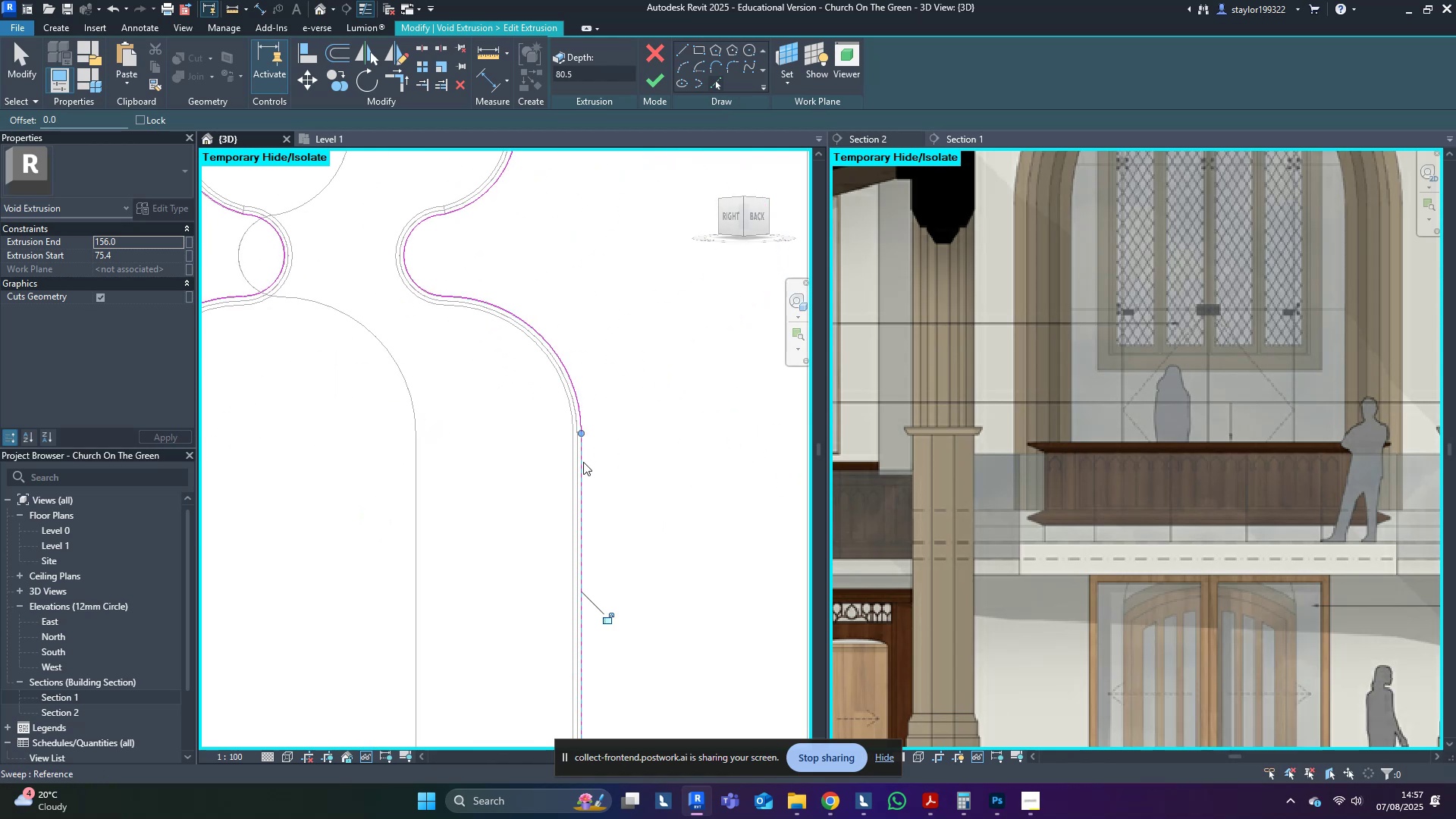 
scroll: coordinate [600, 445], scroll_direction: down, amount: 8.0
 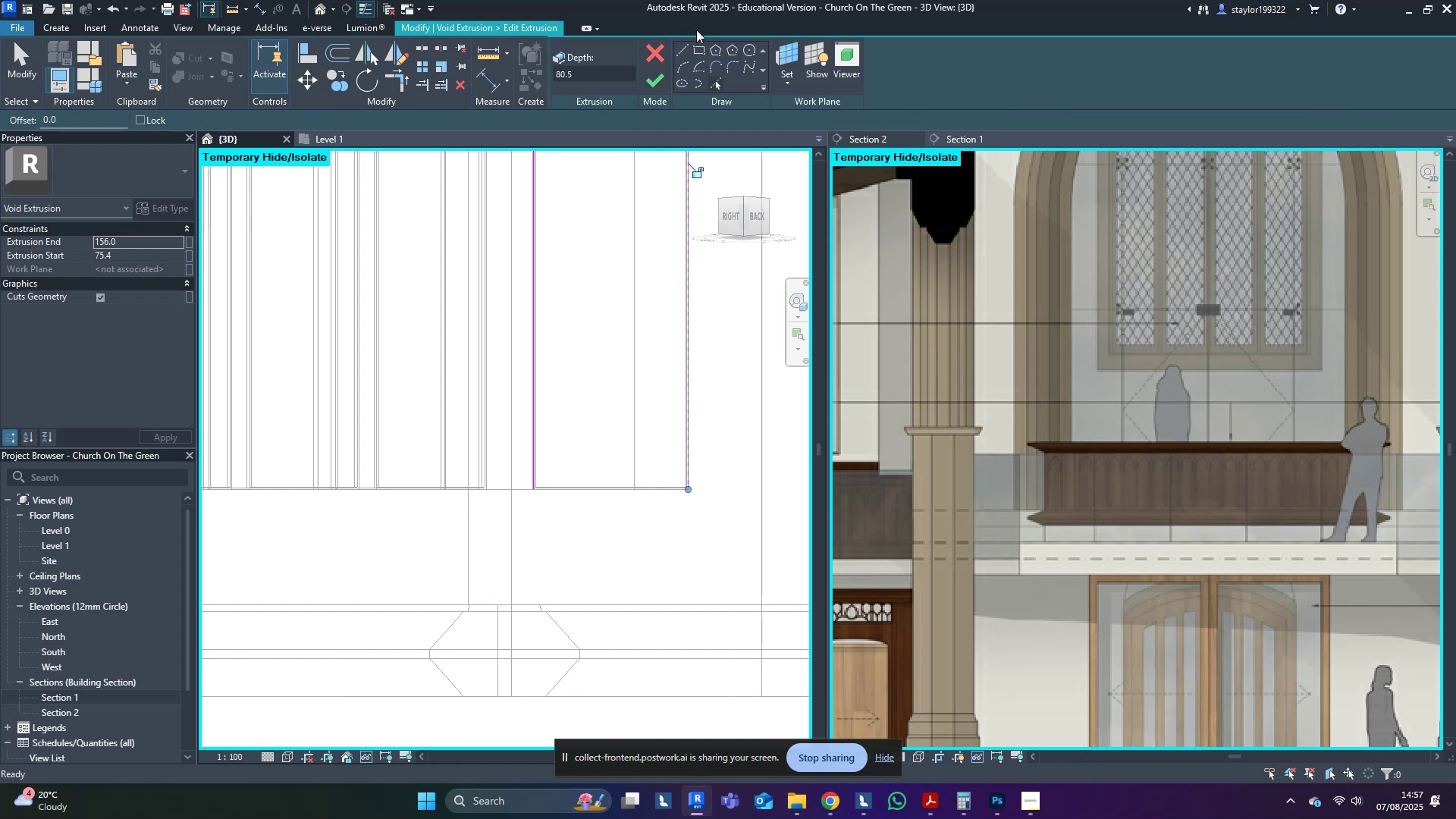 
left_click([687, 46])
 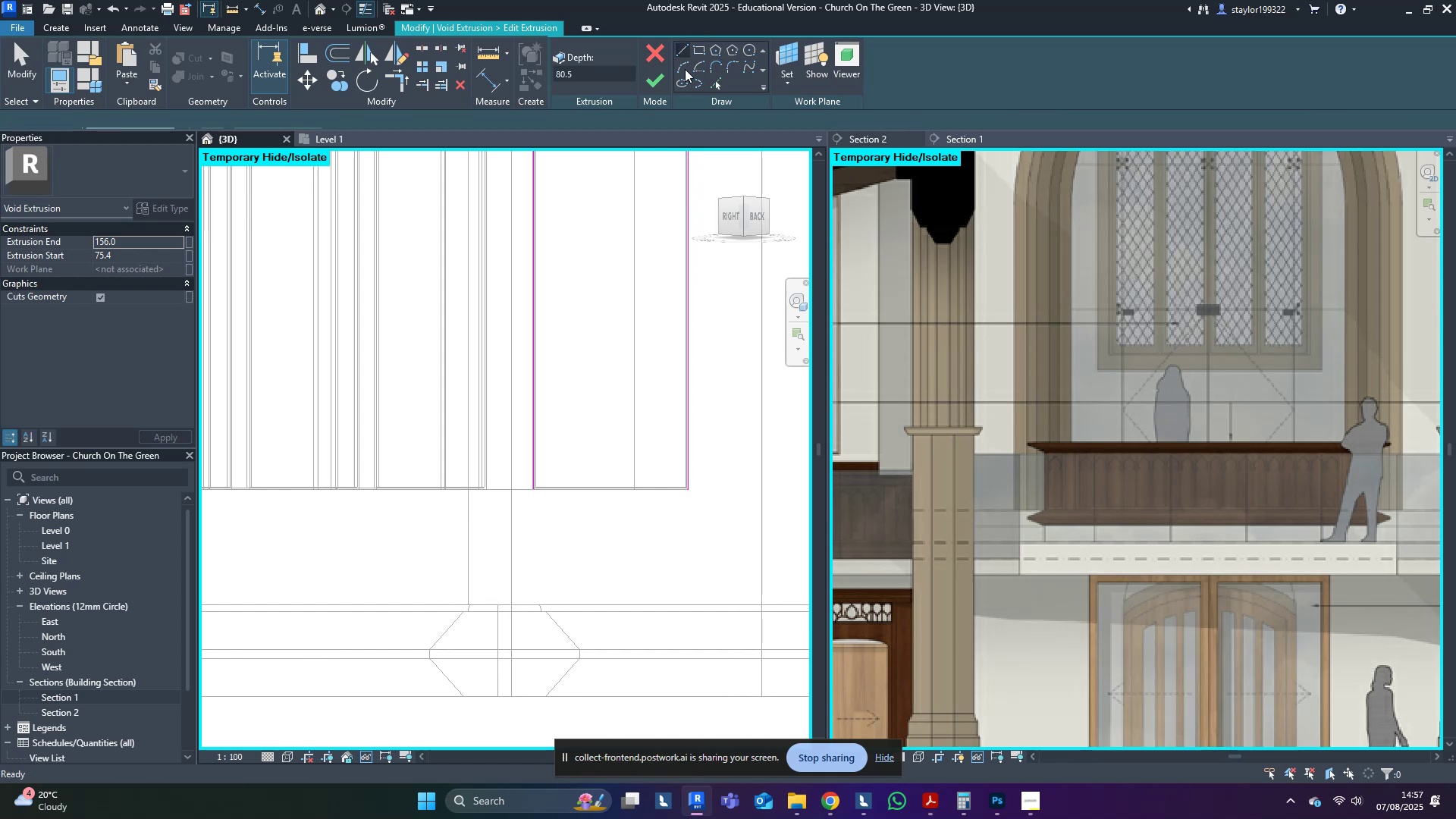 
scroll: coordinate [523, 498], scroll_direction: up, amount: 9.0
 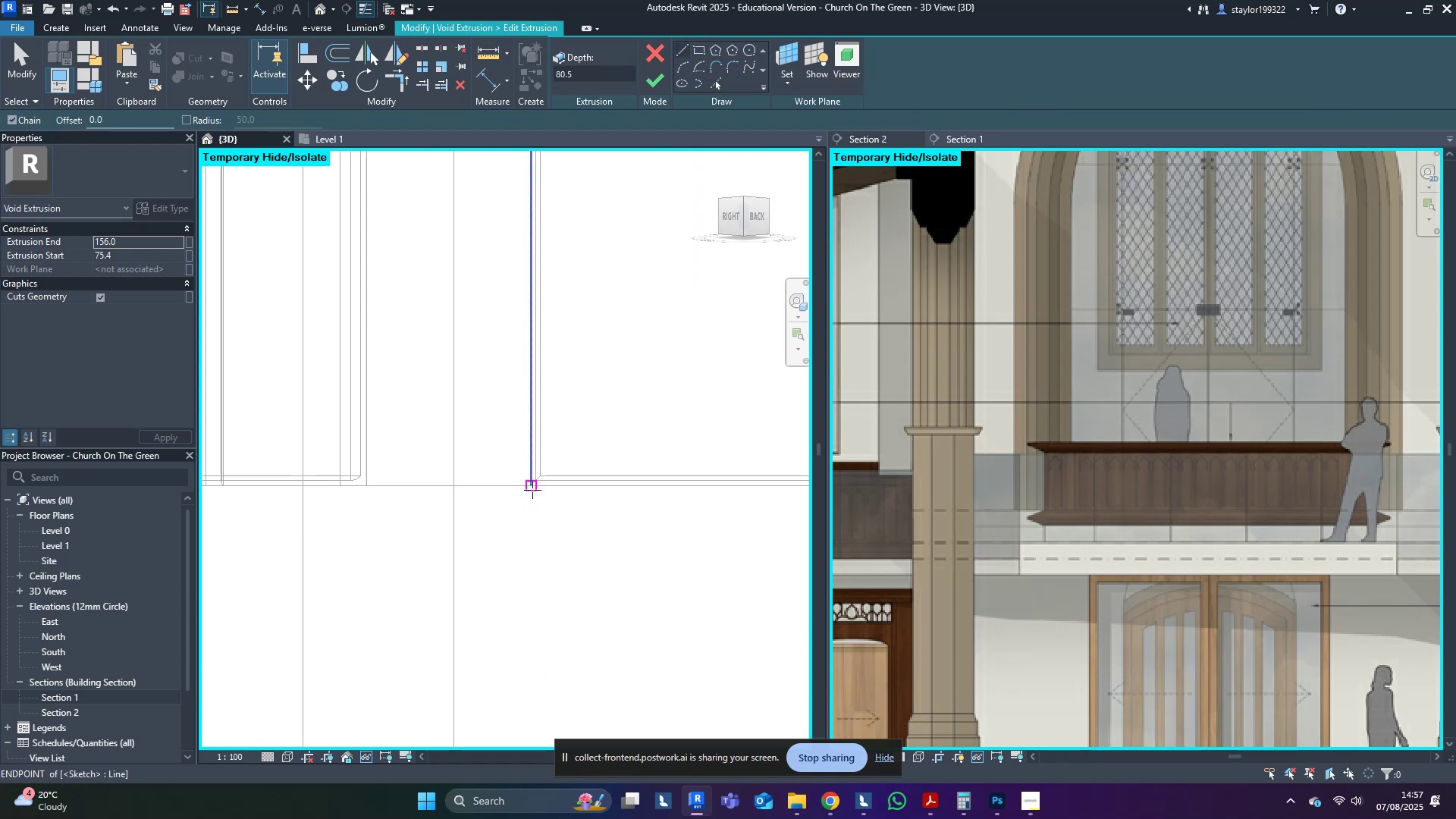 
left_click([532, 490])
 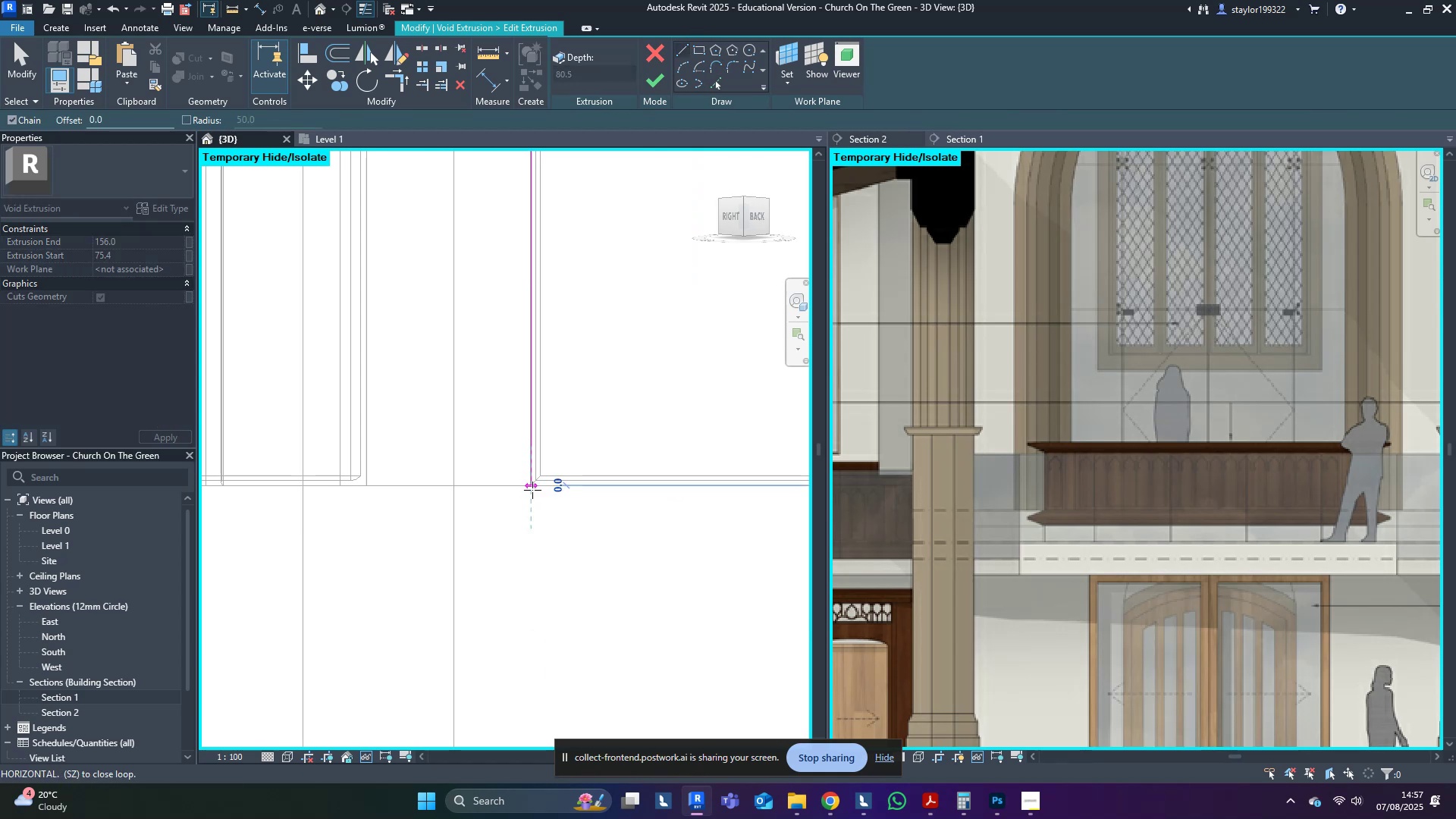 
scroll: coordinate [532, 490], scroll_direction: down, amount: 3.0
 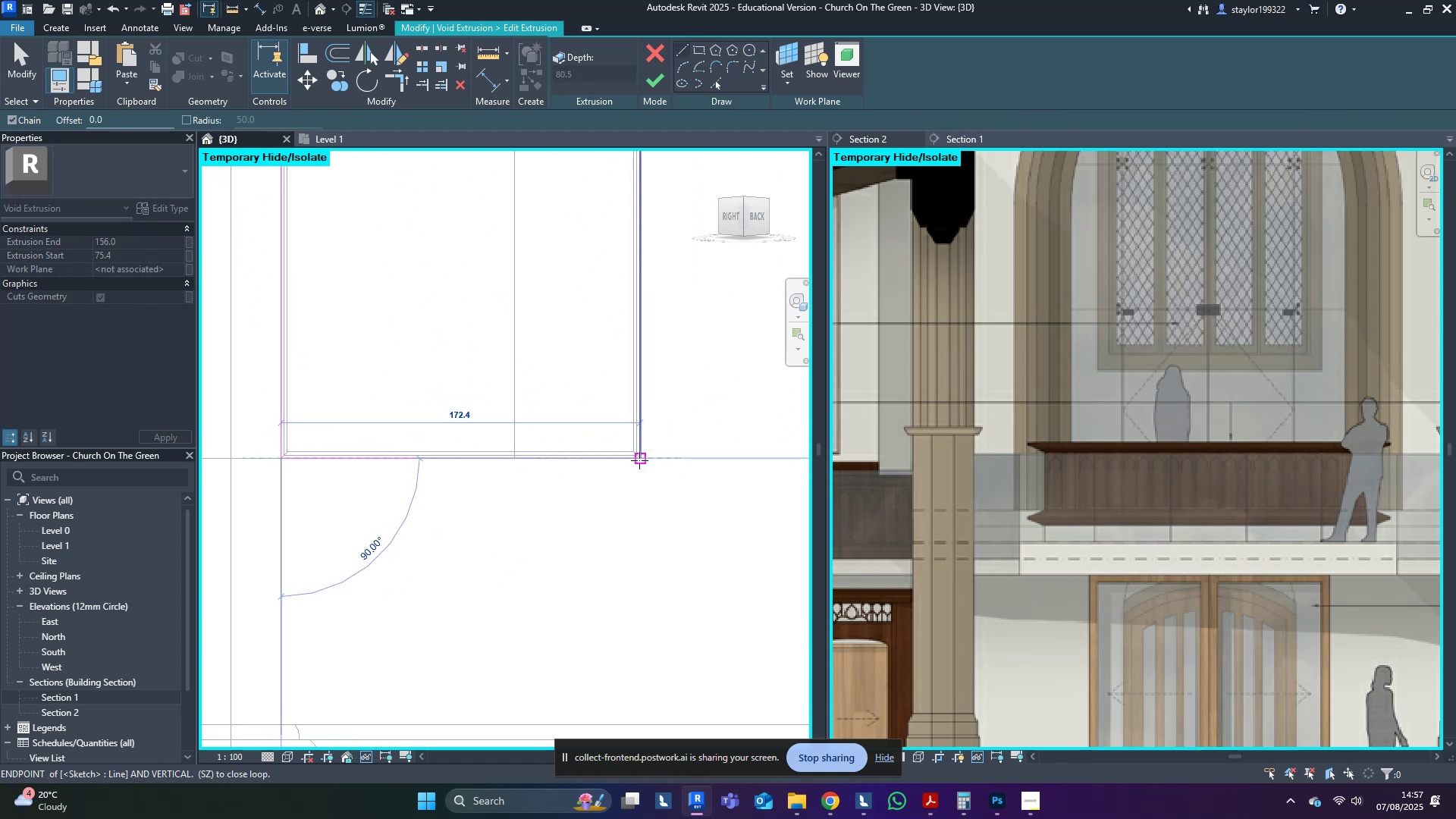 
left_click([640, 460])
 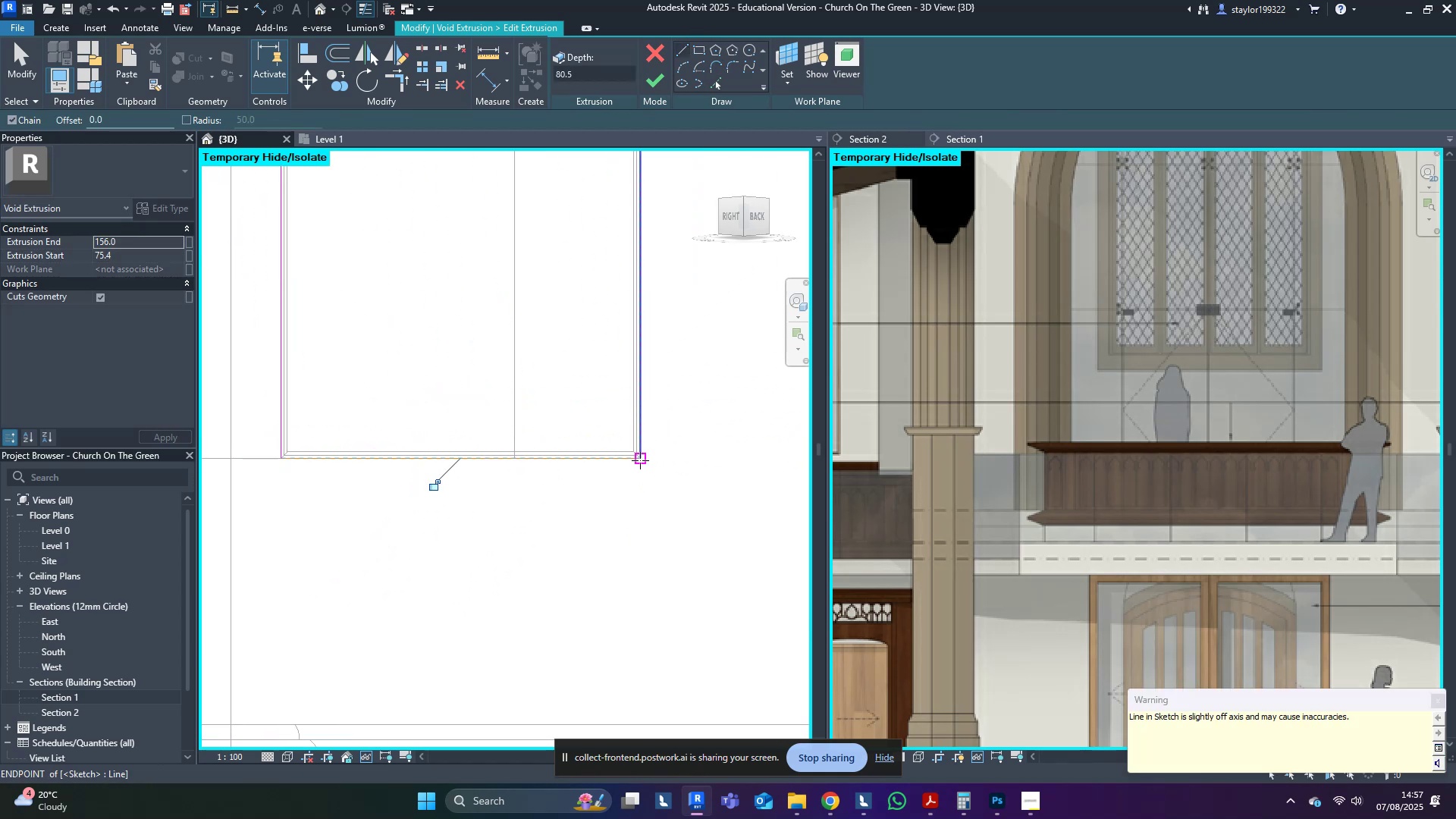 
key(Escape)
type(sd)
 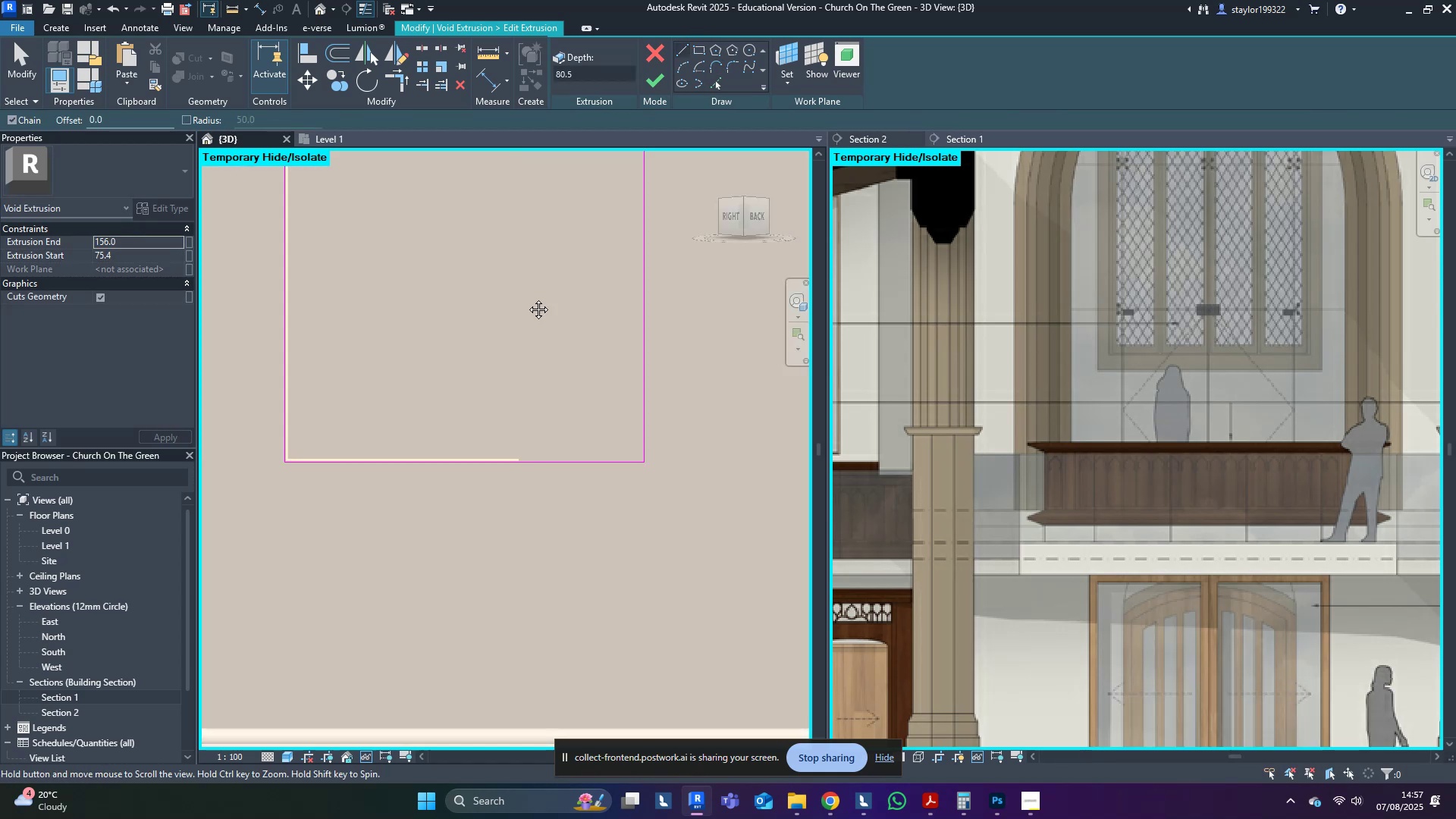 
scroll: coordinate [637, 479], scroll_direction: down, amount: 3.0
 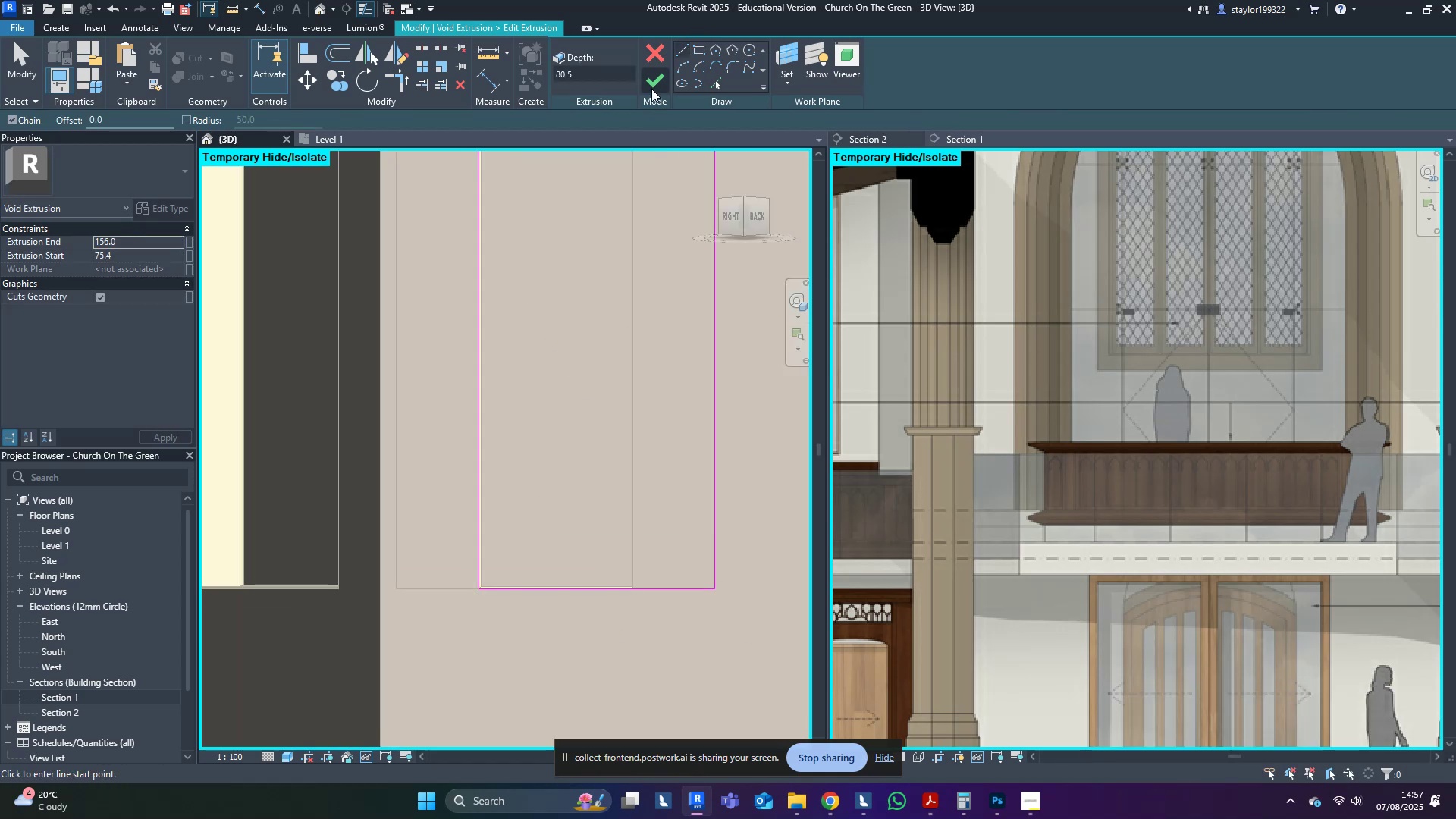 
left_click([651, 77])
 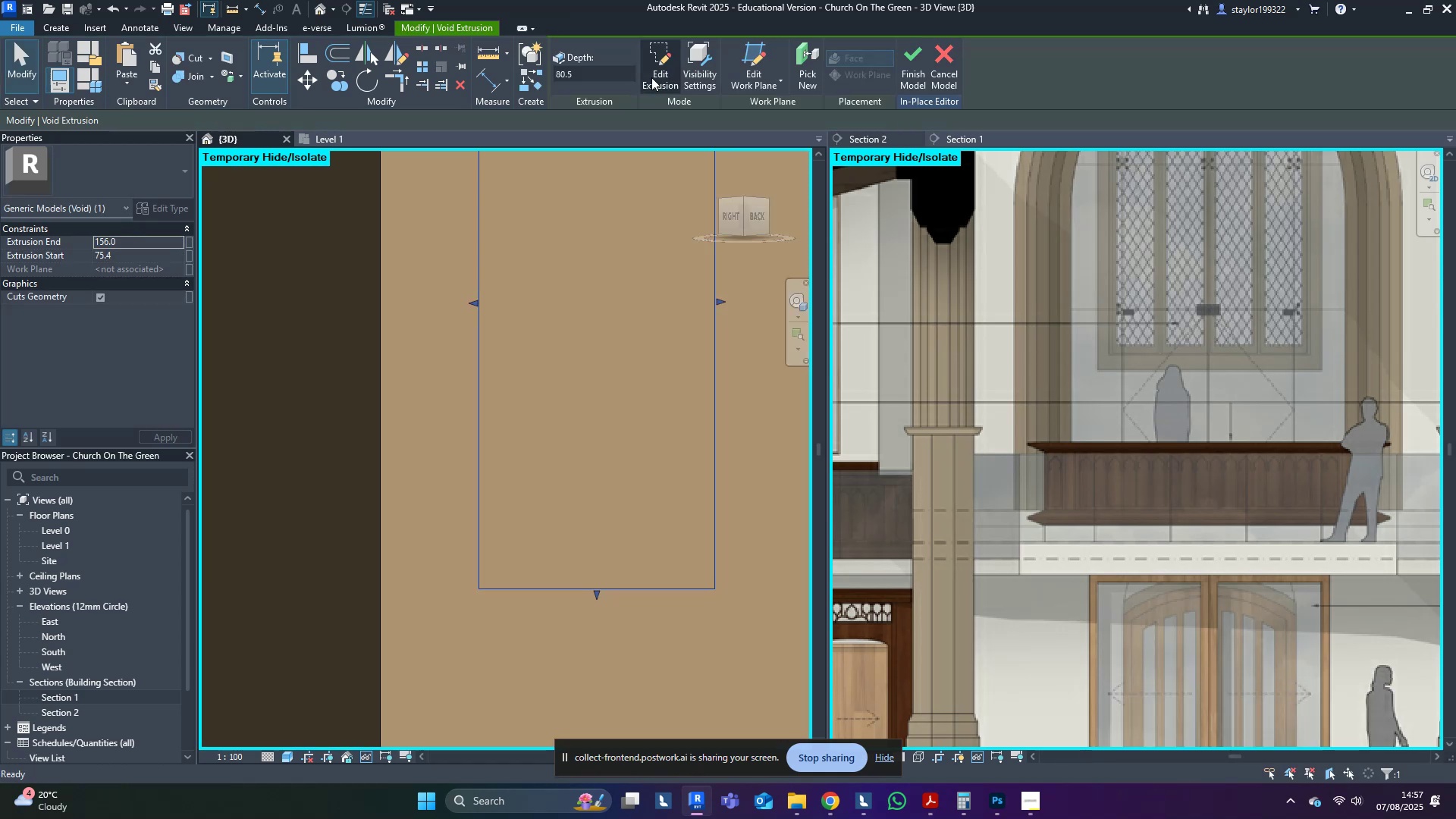 
key(Escape)
 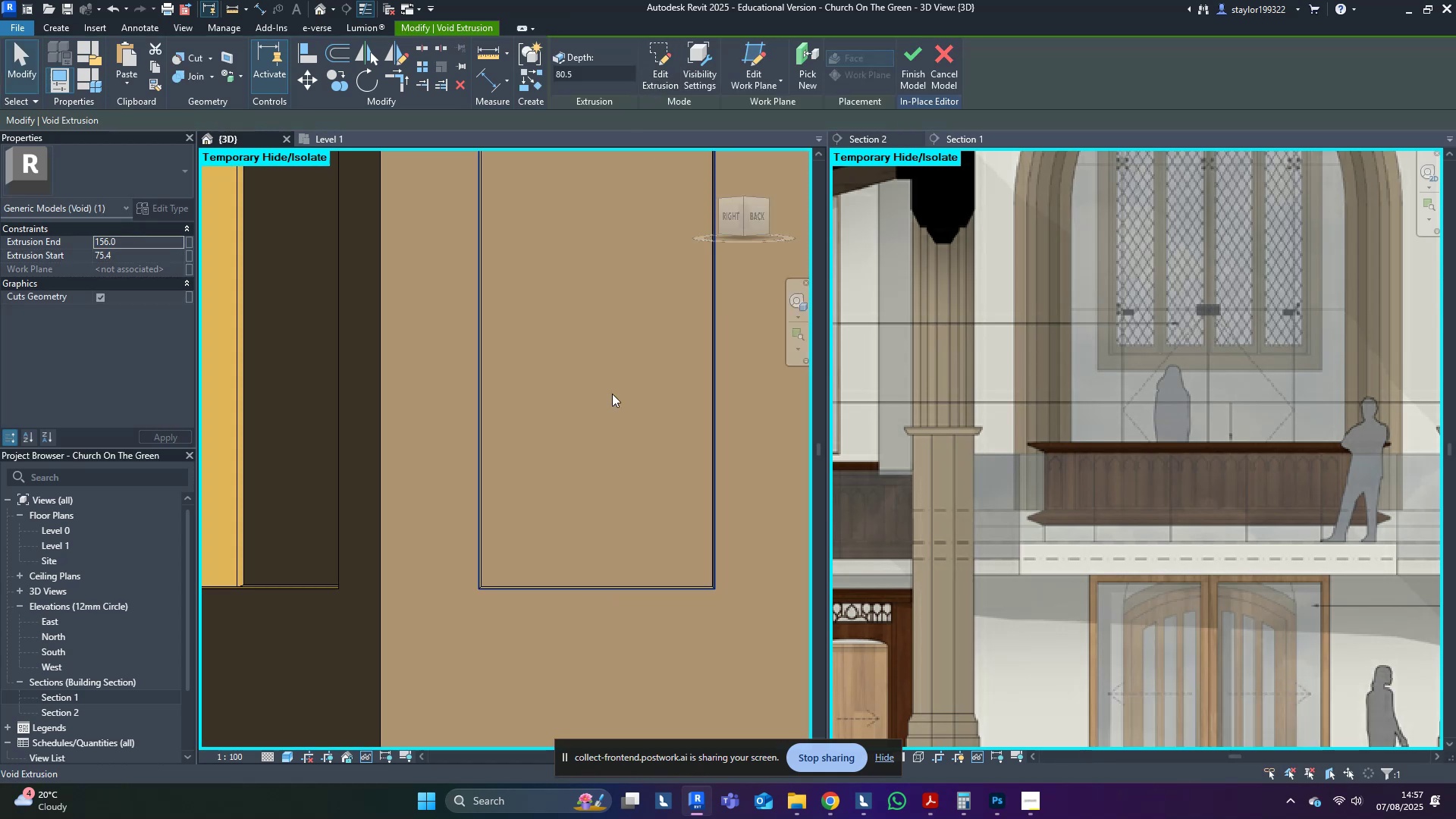 
scroll: coordinate [613, 395], scroll_direction: down, amount: 10.0
 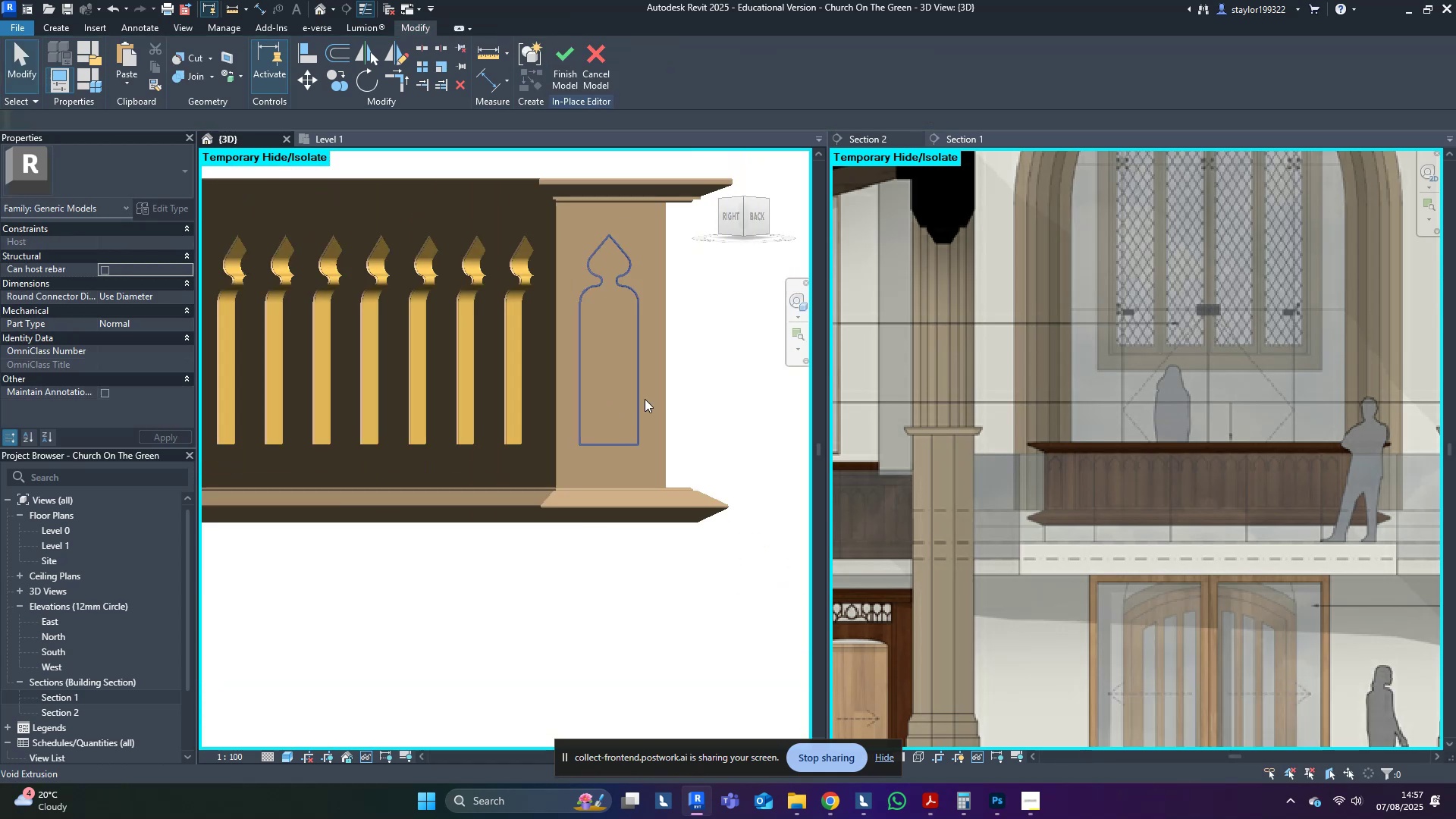 
hold_key(key=ShiftLeft, duration=0.47)
 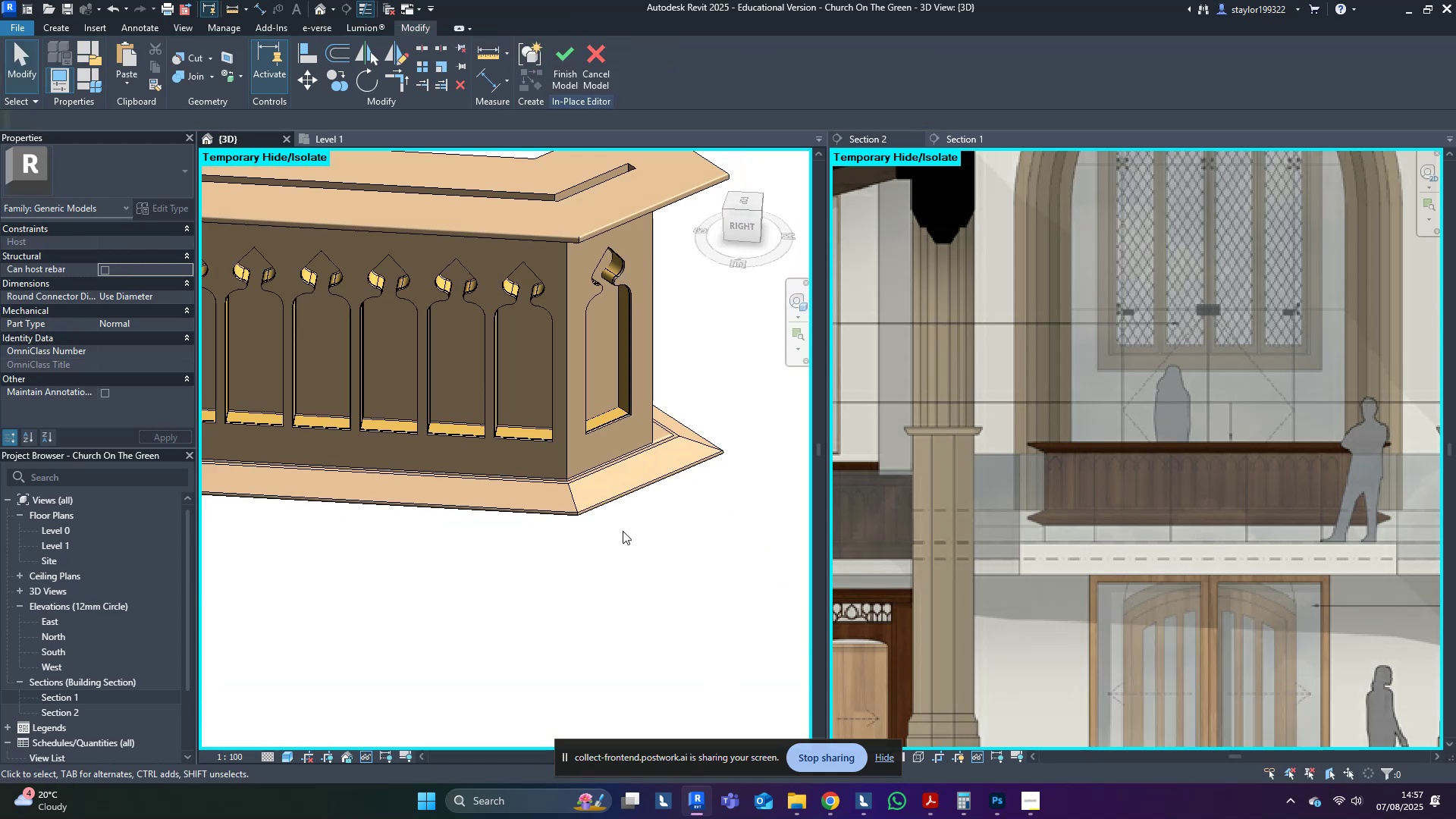 
key(Shift+ShiftLeft)
 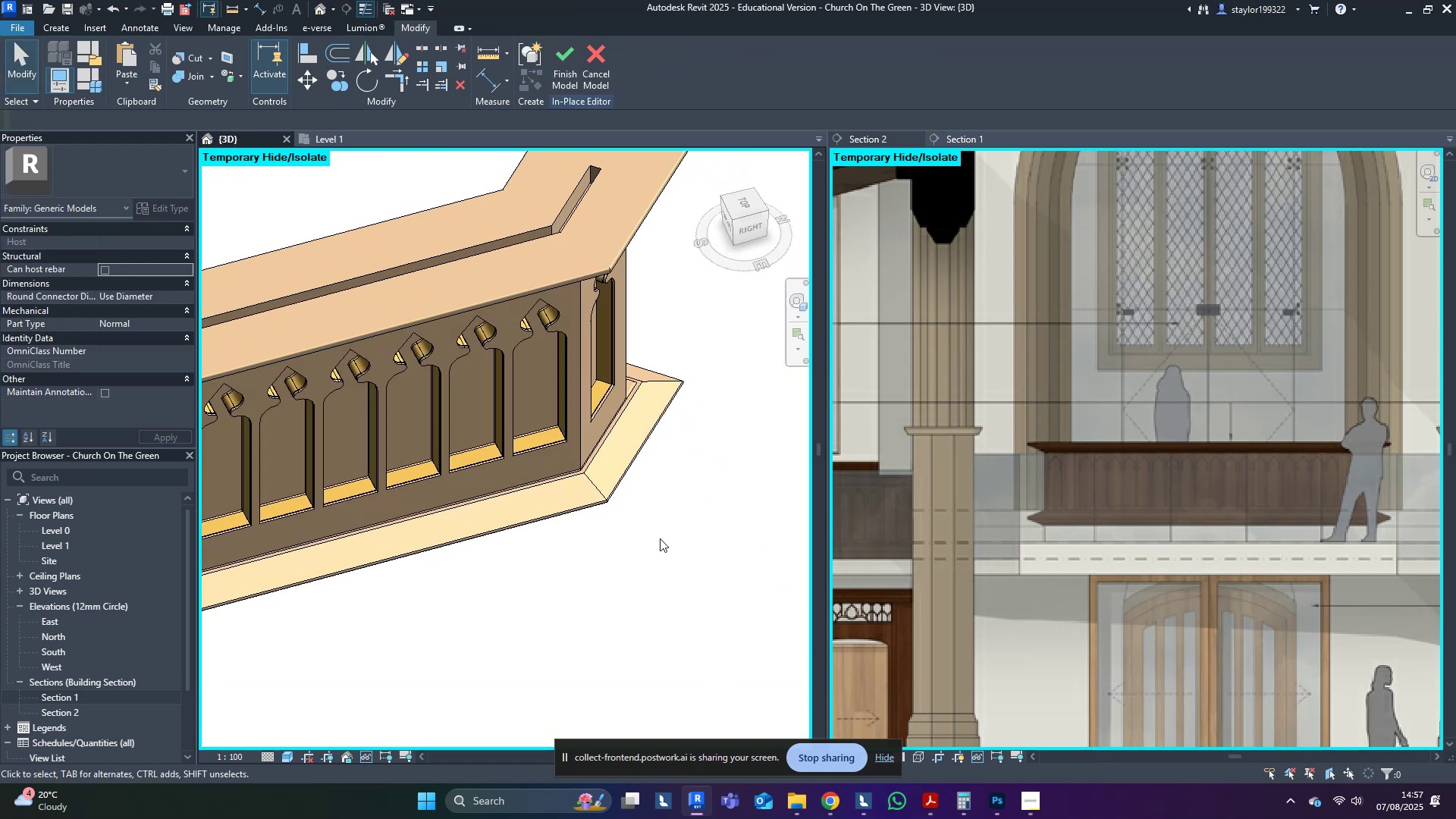 
key(Shift+ShiftLeft)
 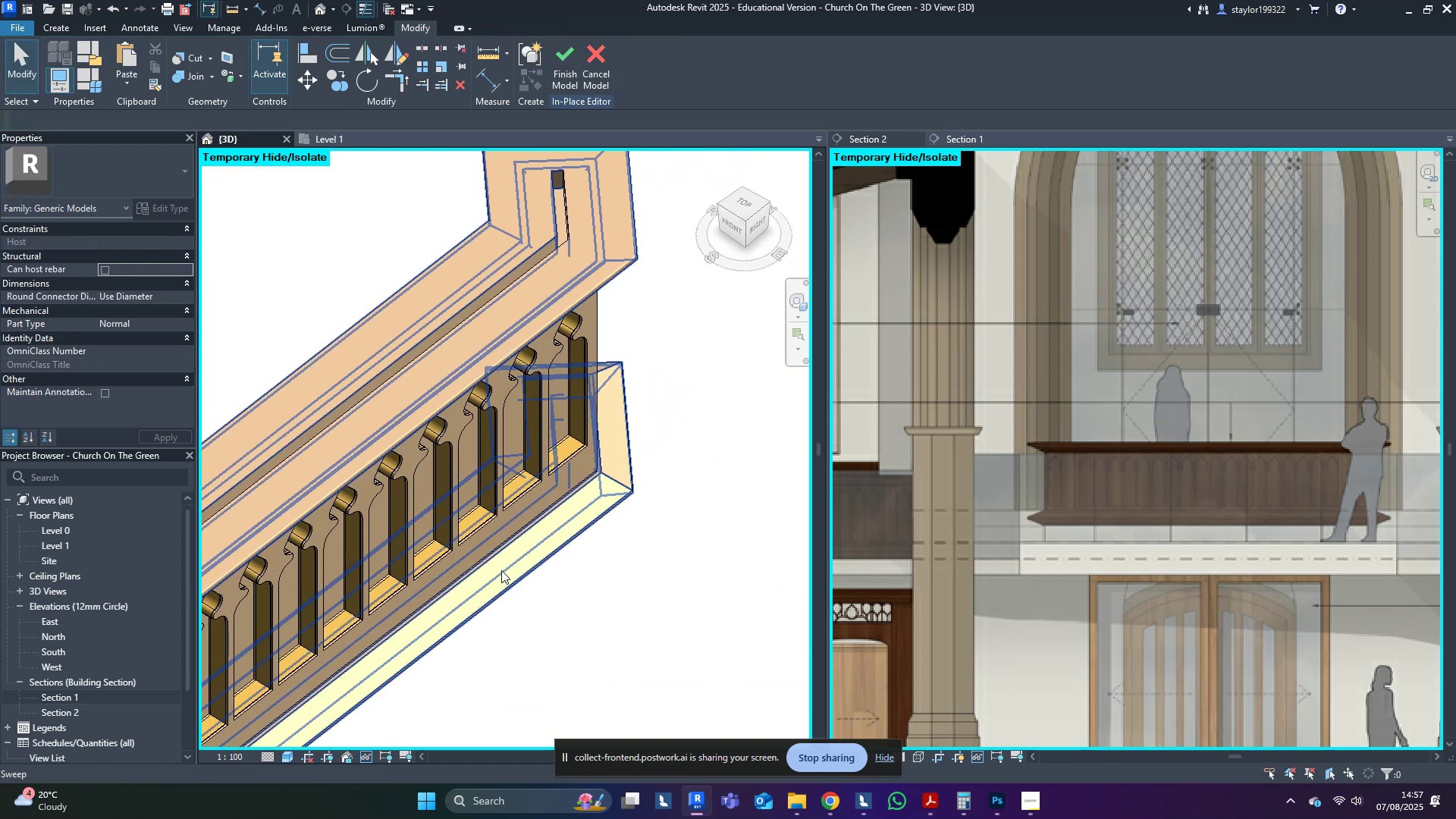 
hold_key(key=ShiftLeft, duration=0.73)
 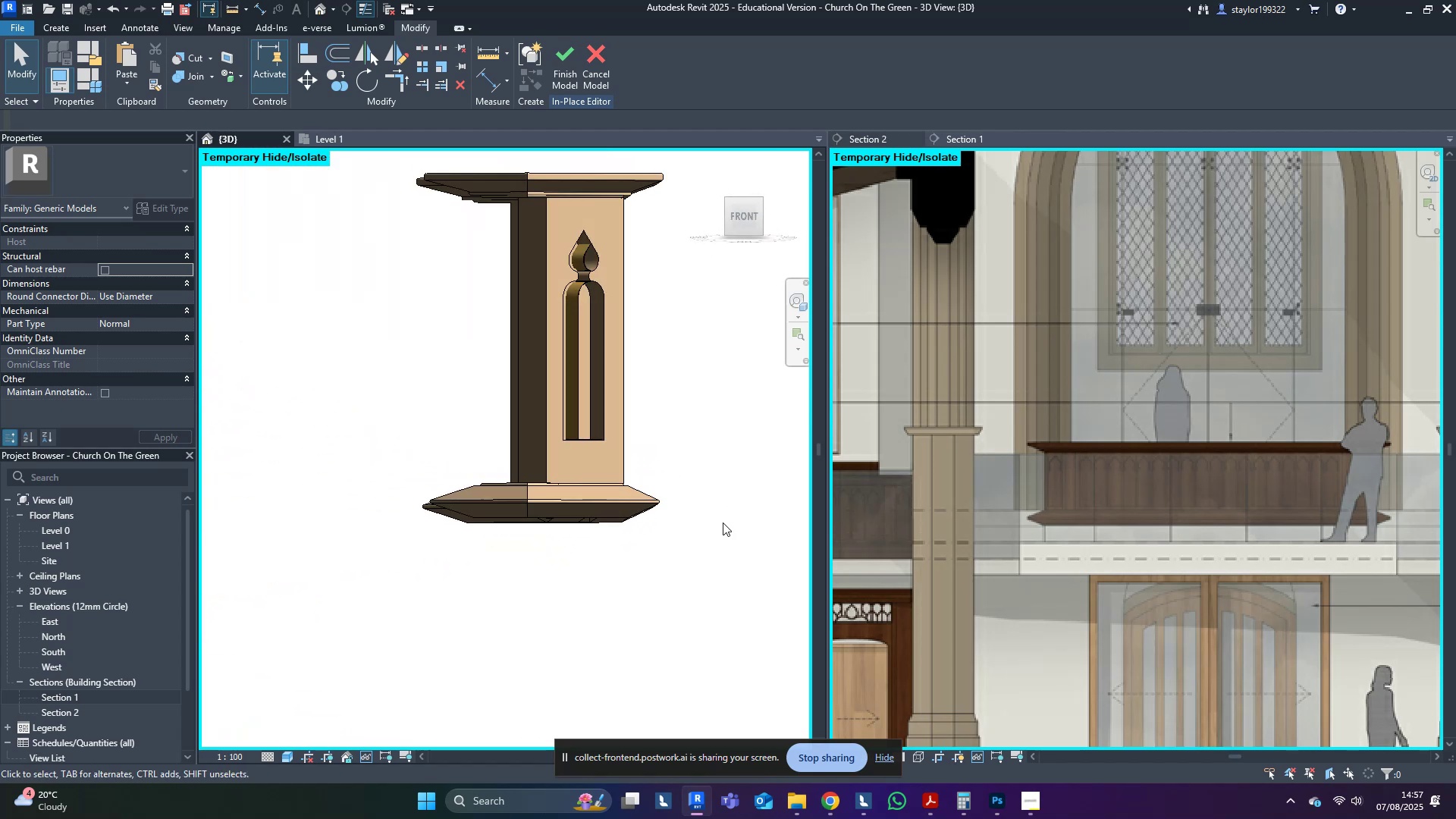 
scroll: coordinate [717, 526], scroll_direction: down, amount: 4.0
 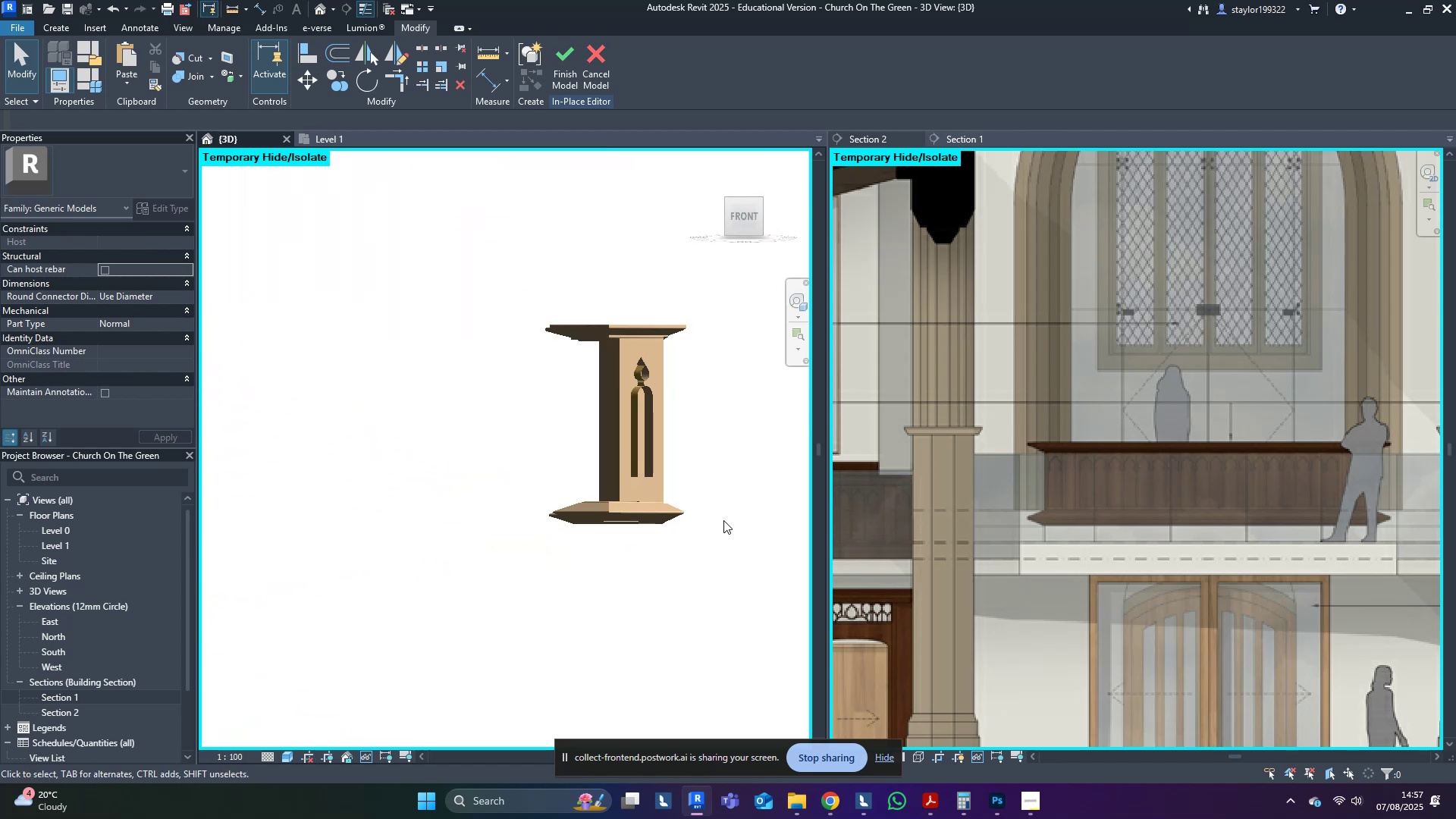 
hold_key(key=ShiftLeft, duration=1.26)
 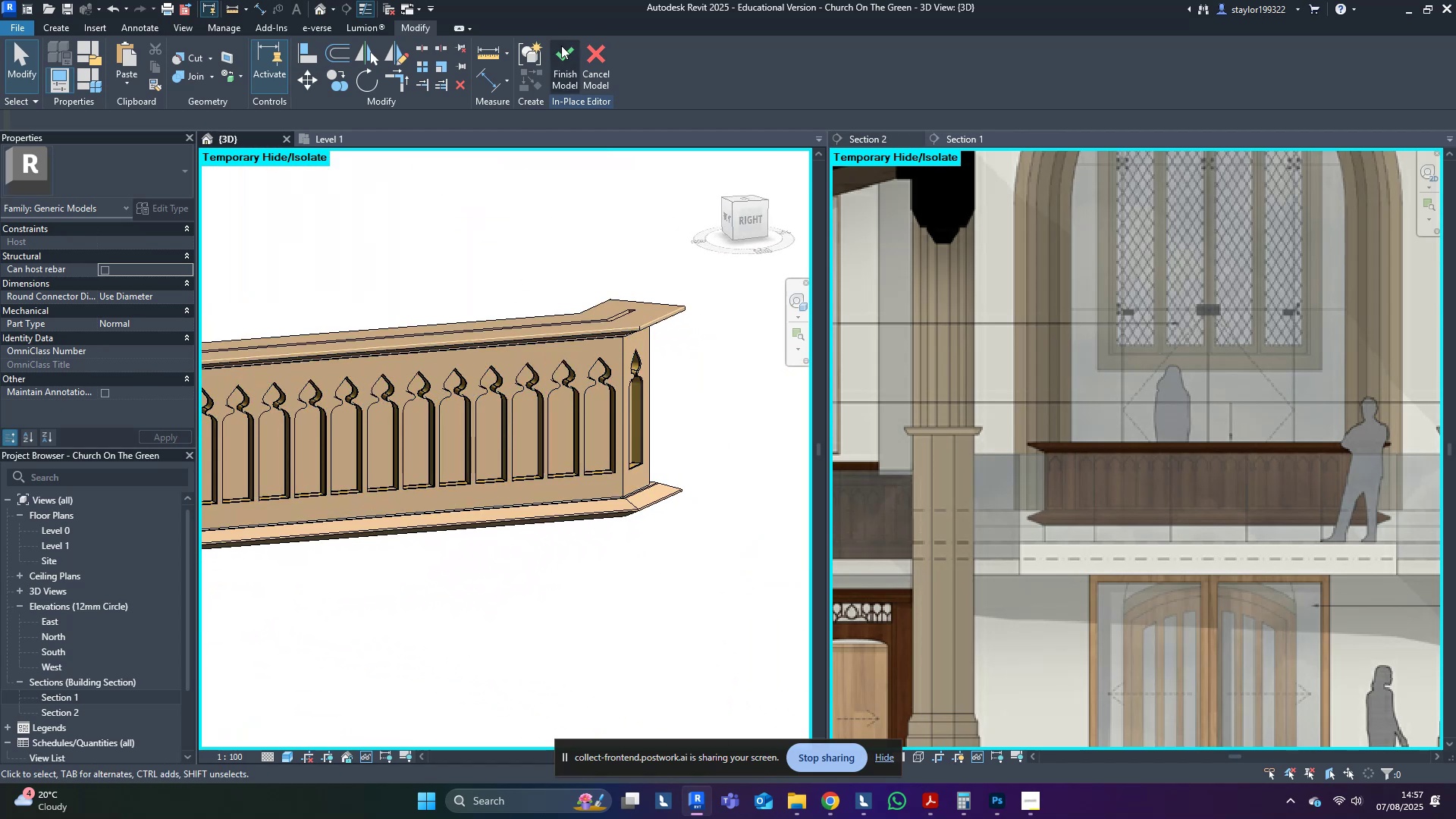 
left_click([578, 60])
 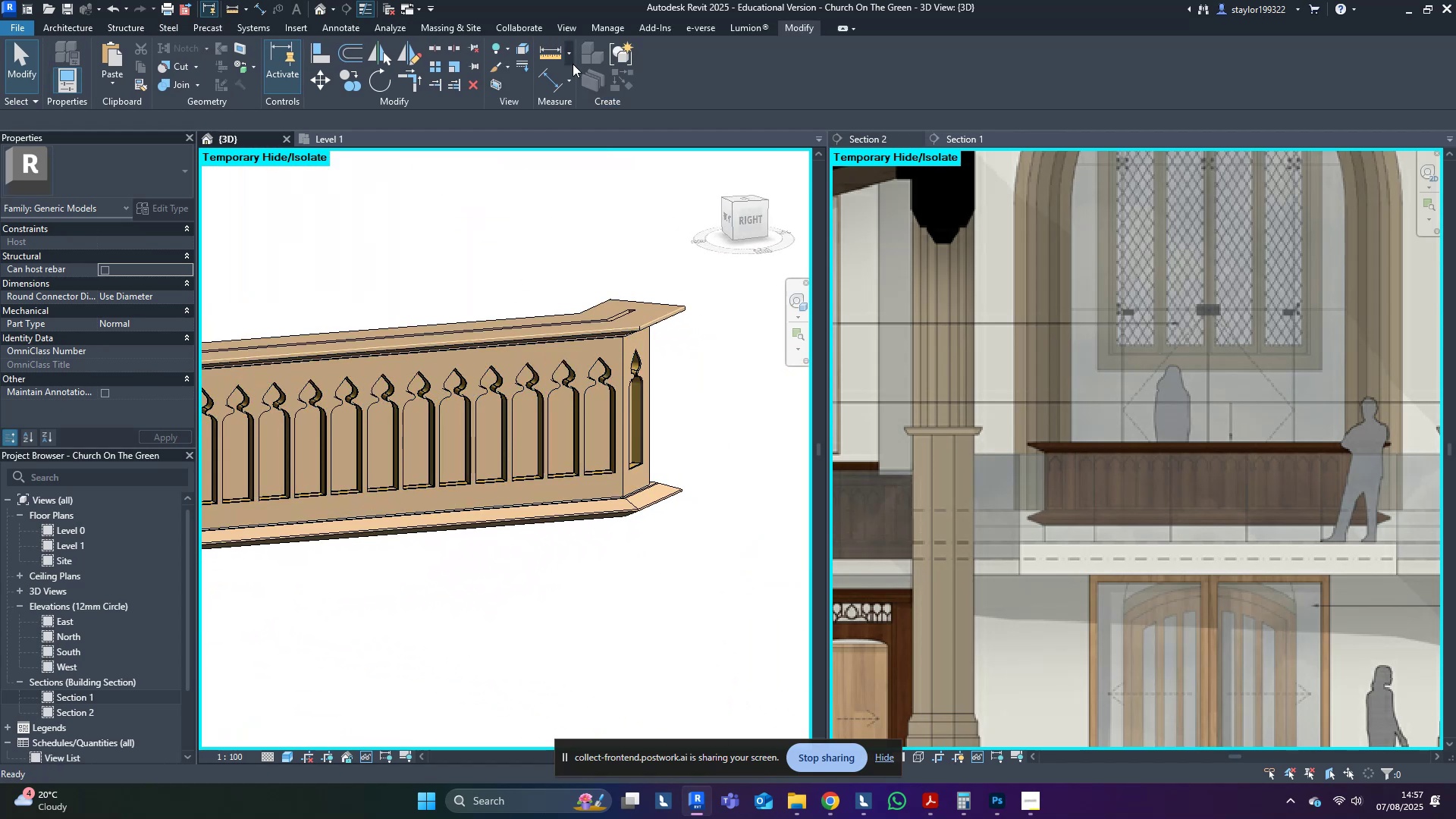 
scroll: coordinate [585, 263], scroll_direction: down, amount: 3.0
 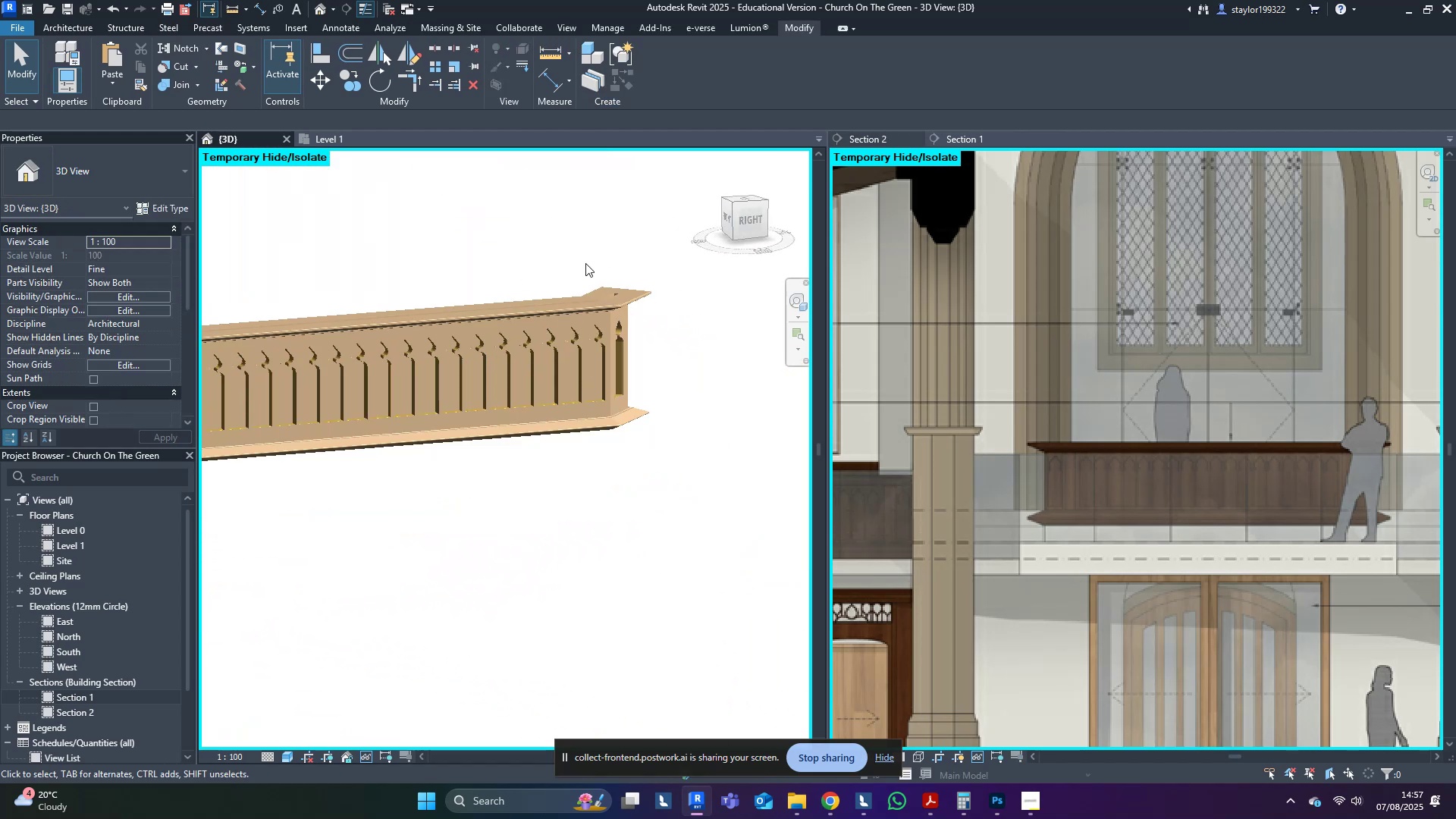 
key(Shift+ShiftLeft)
 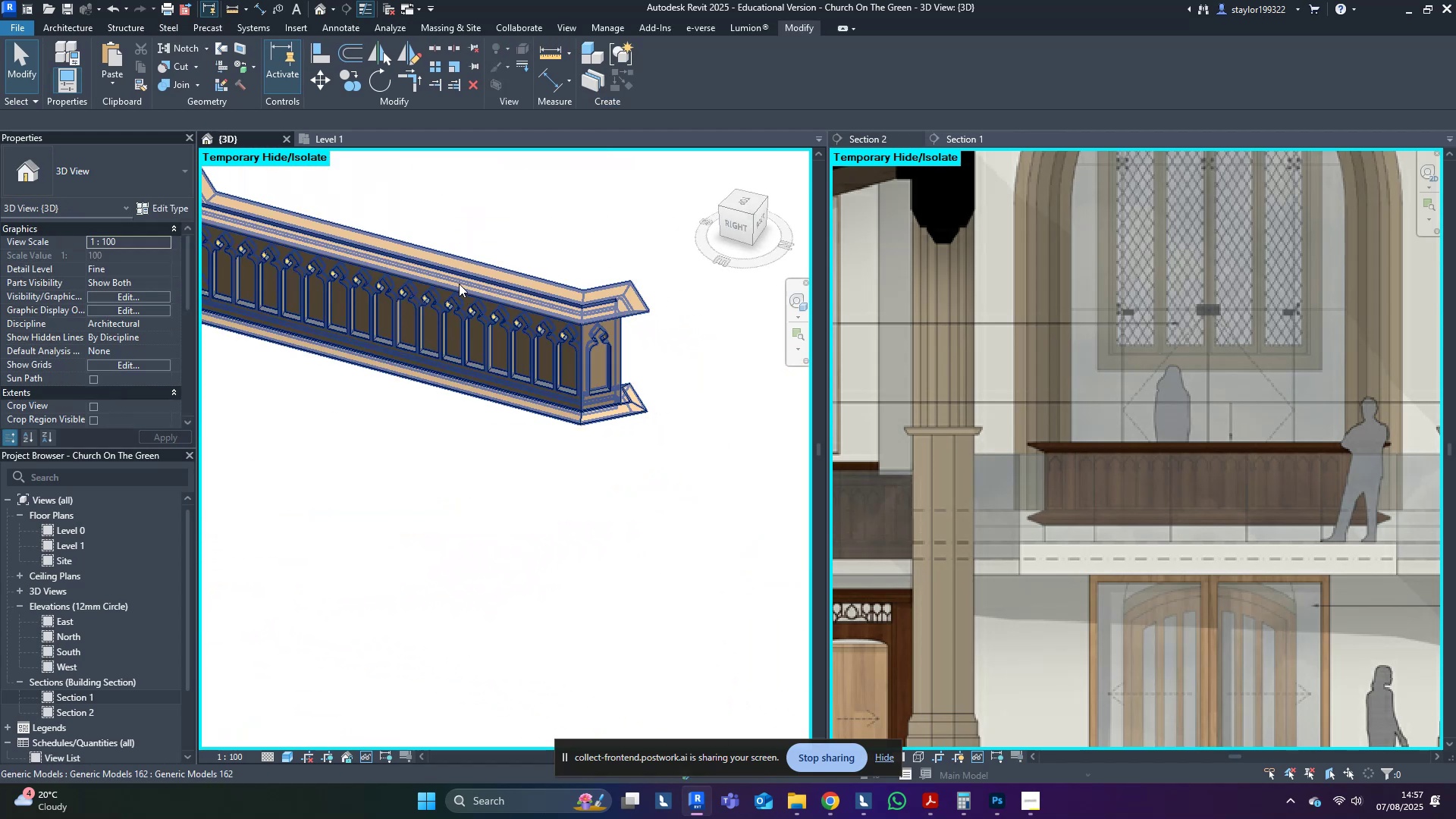 
key(Control+ControlLeft)
 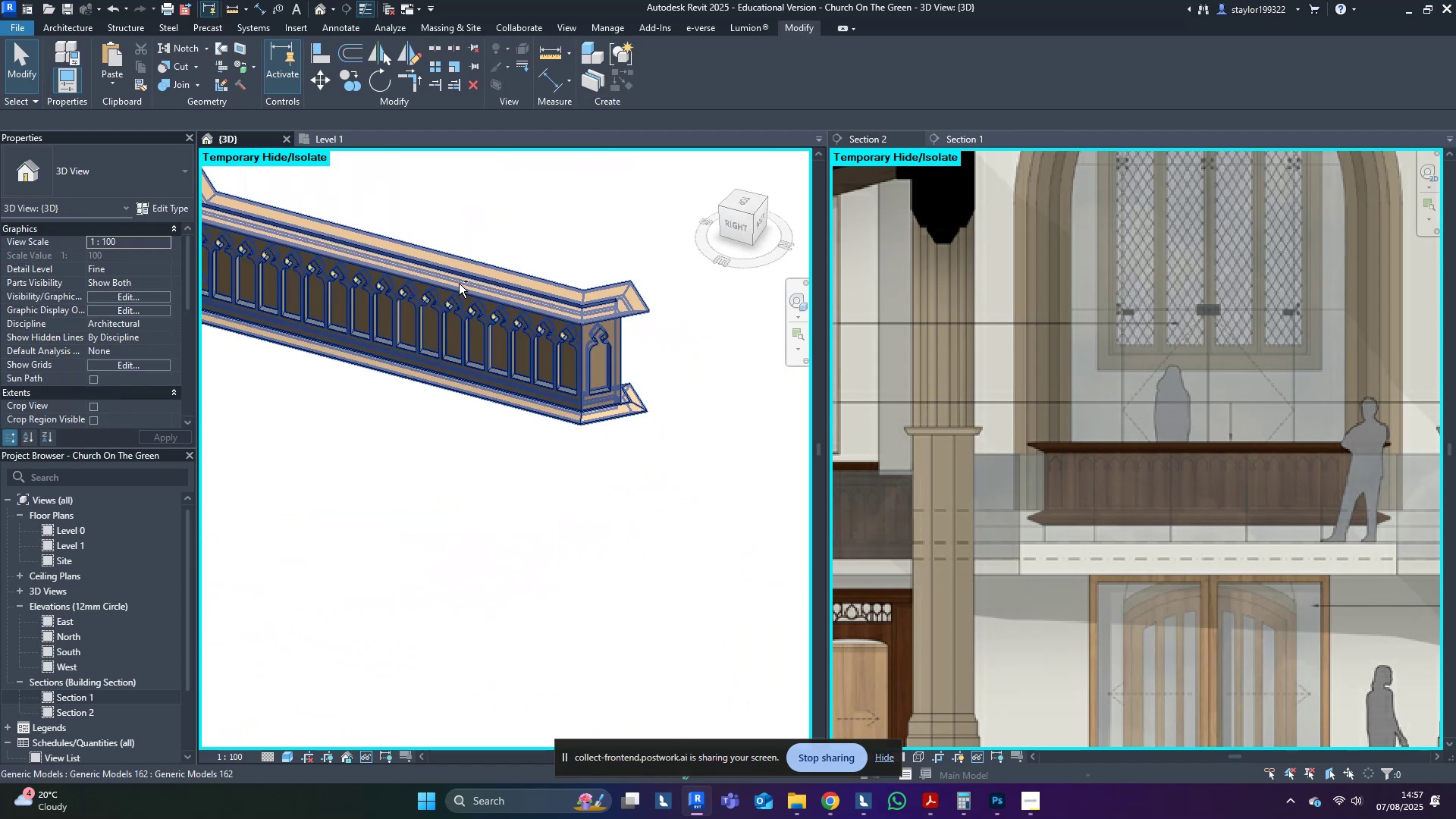 
key(Control+S)
 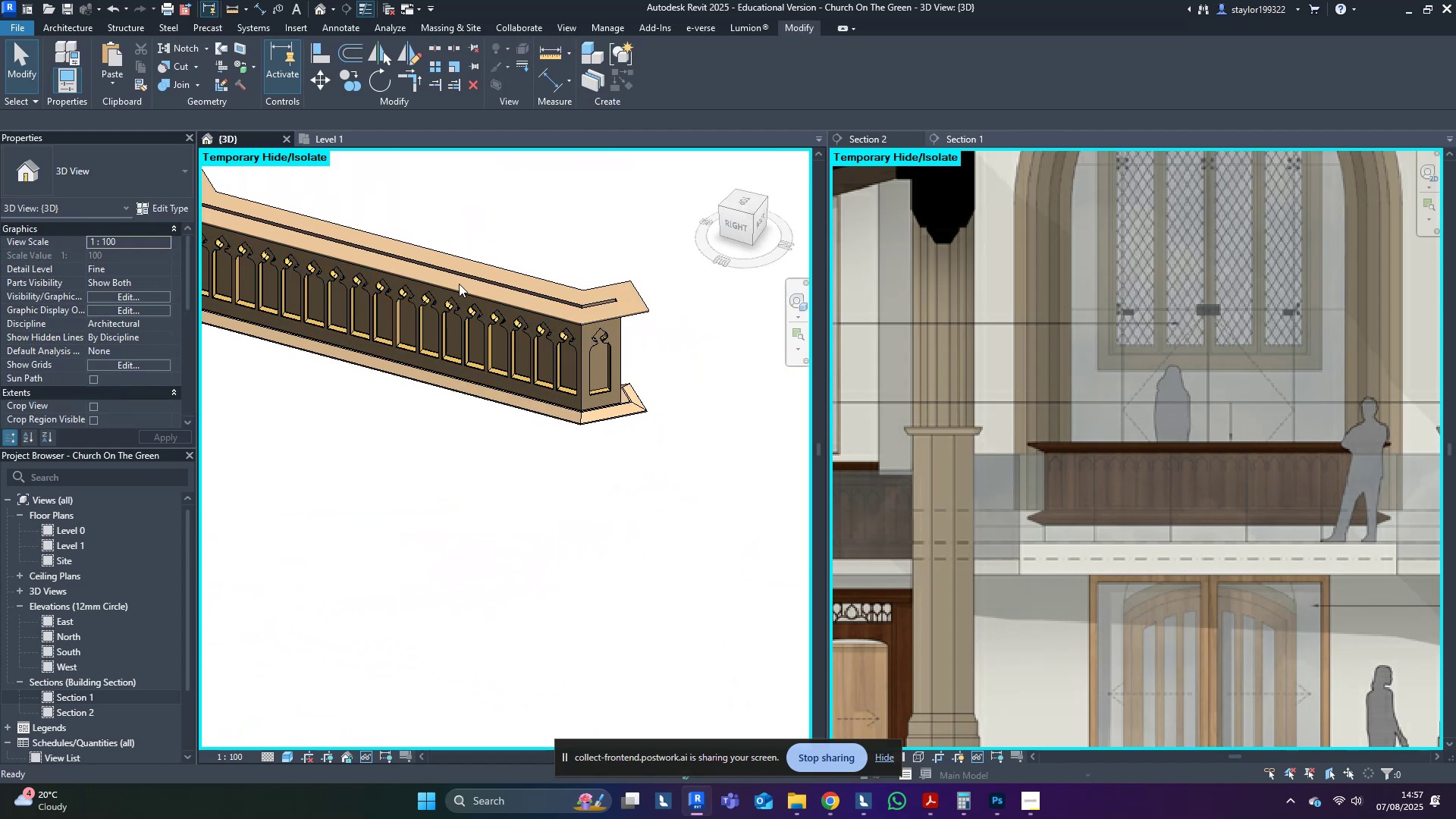 
left_click([459, 284])
 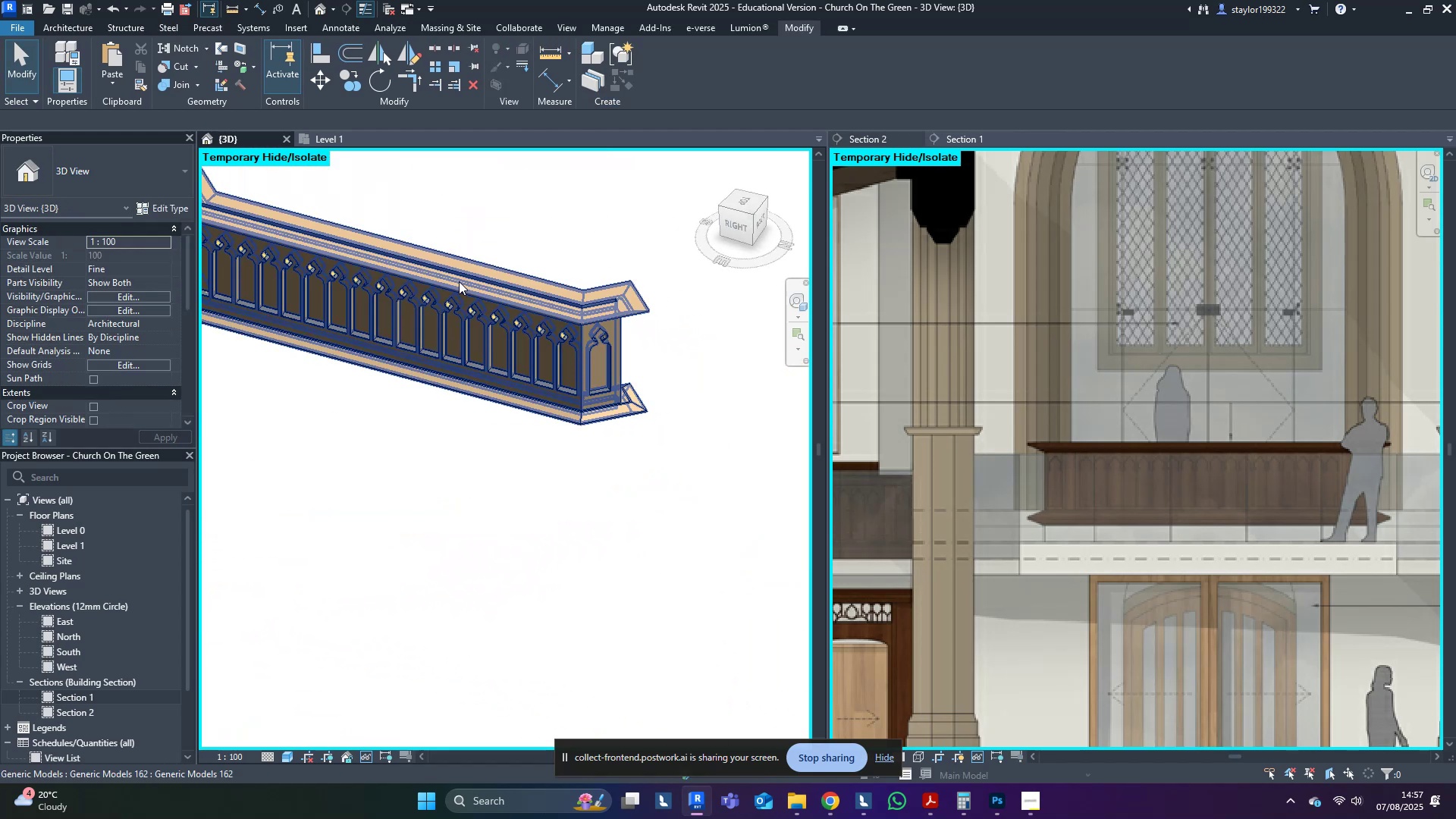 
left_click([459, 281])
 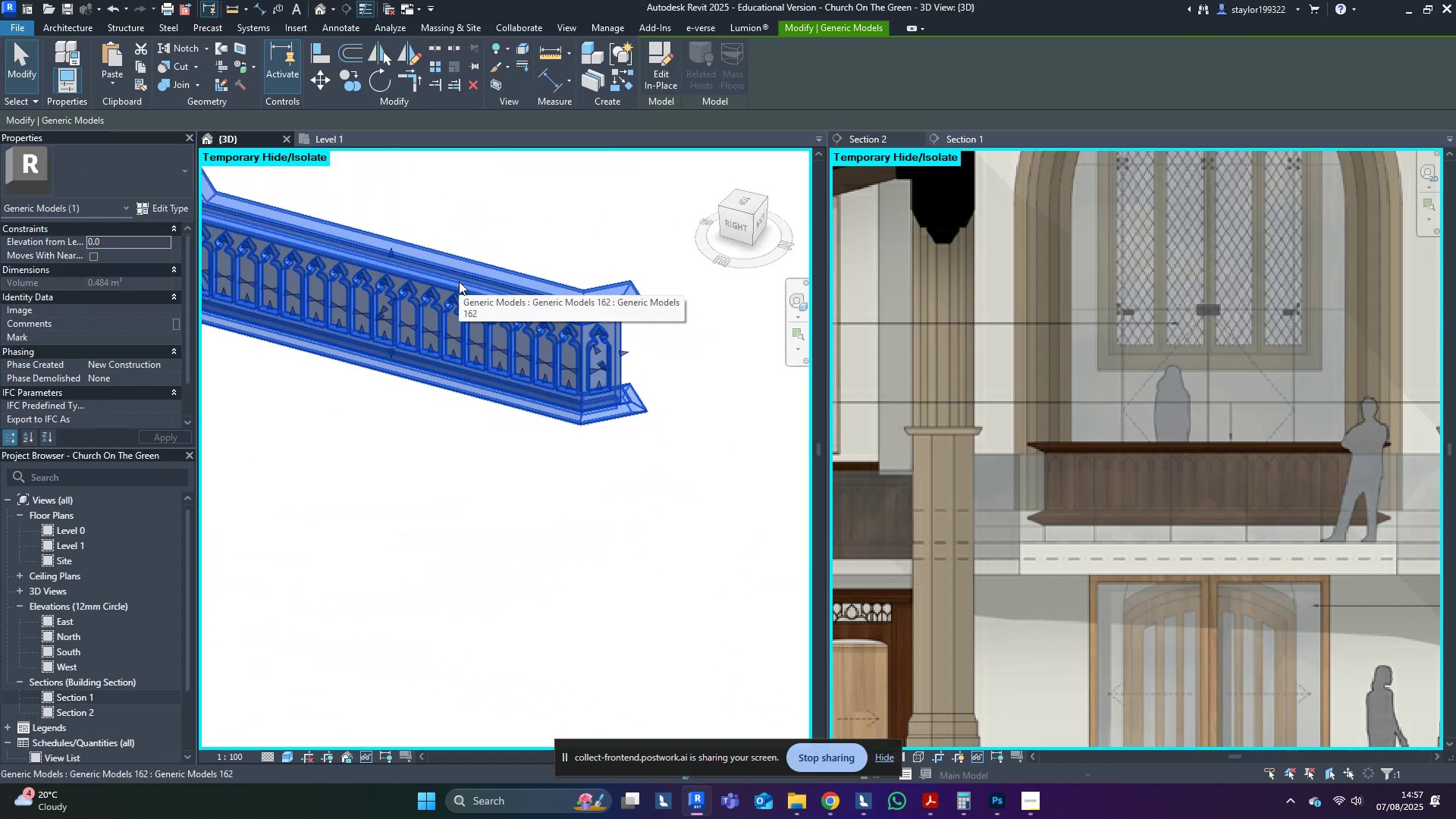 
type(hh)
 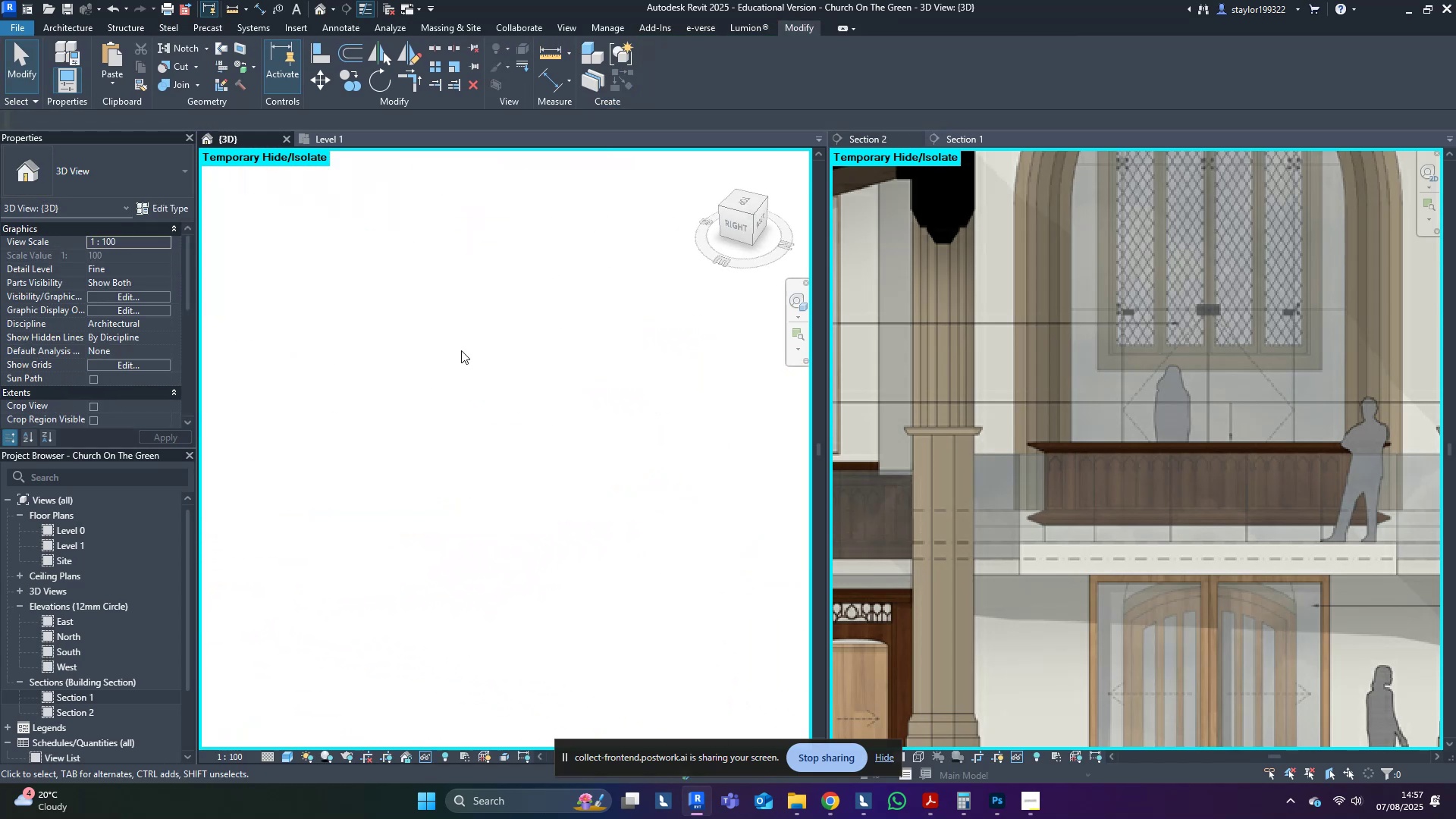 
key(Control+ControlLeft)
 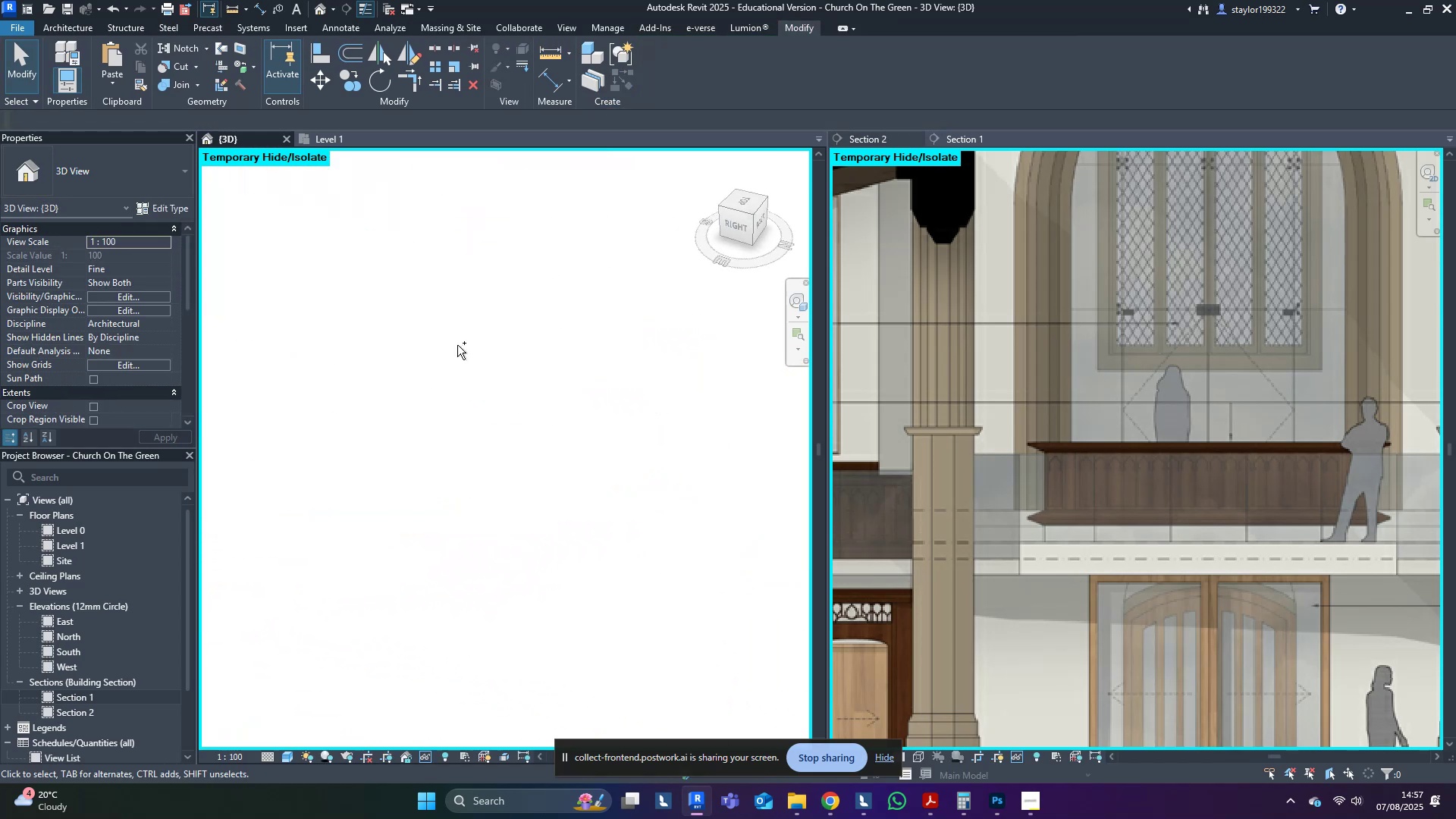 
key(Control+Z)
 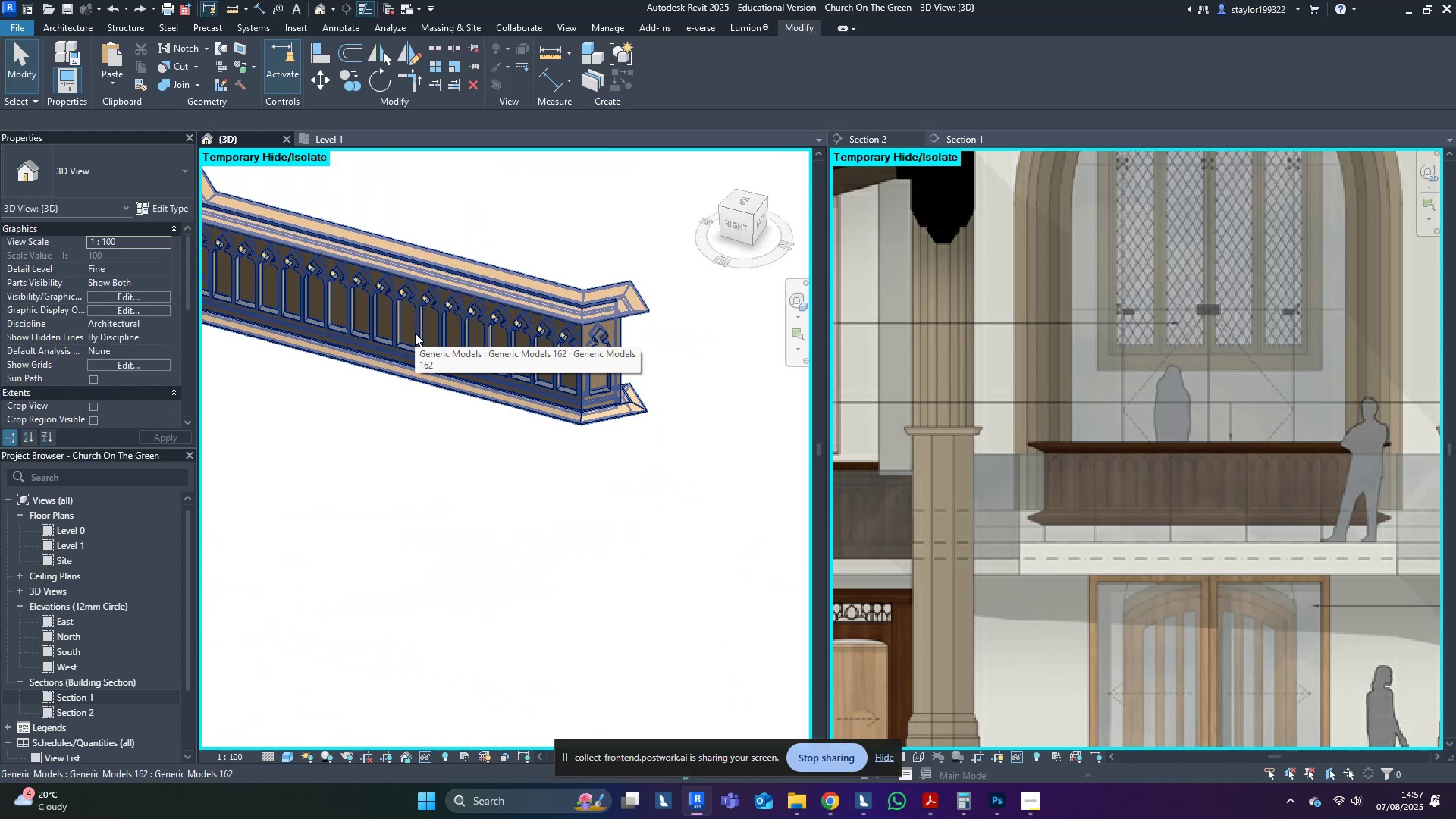 
hold_key(key=ShiftLeft, duration=0.3)
 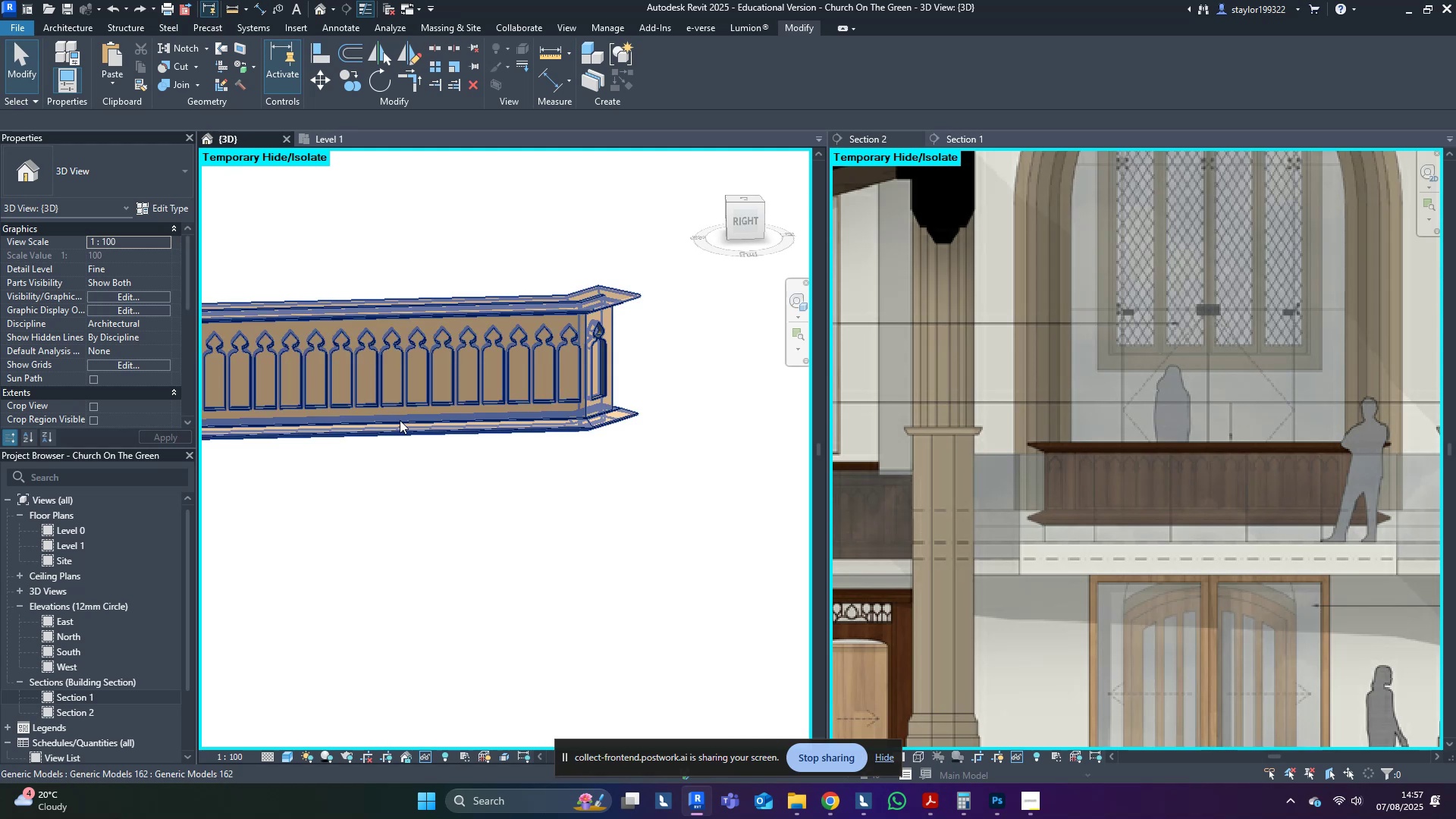 
scroll: coordinate [622, 431], scroll_direction: down, amount: 3.0
 